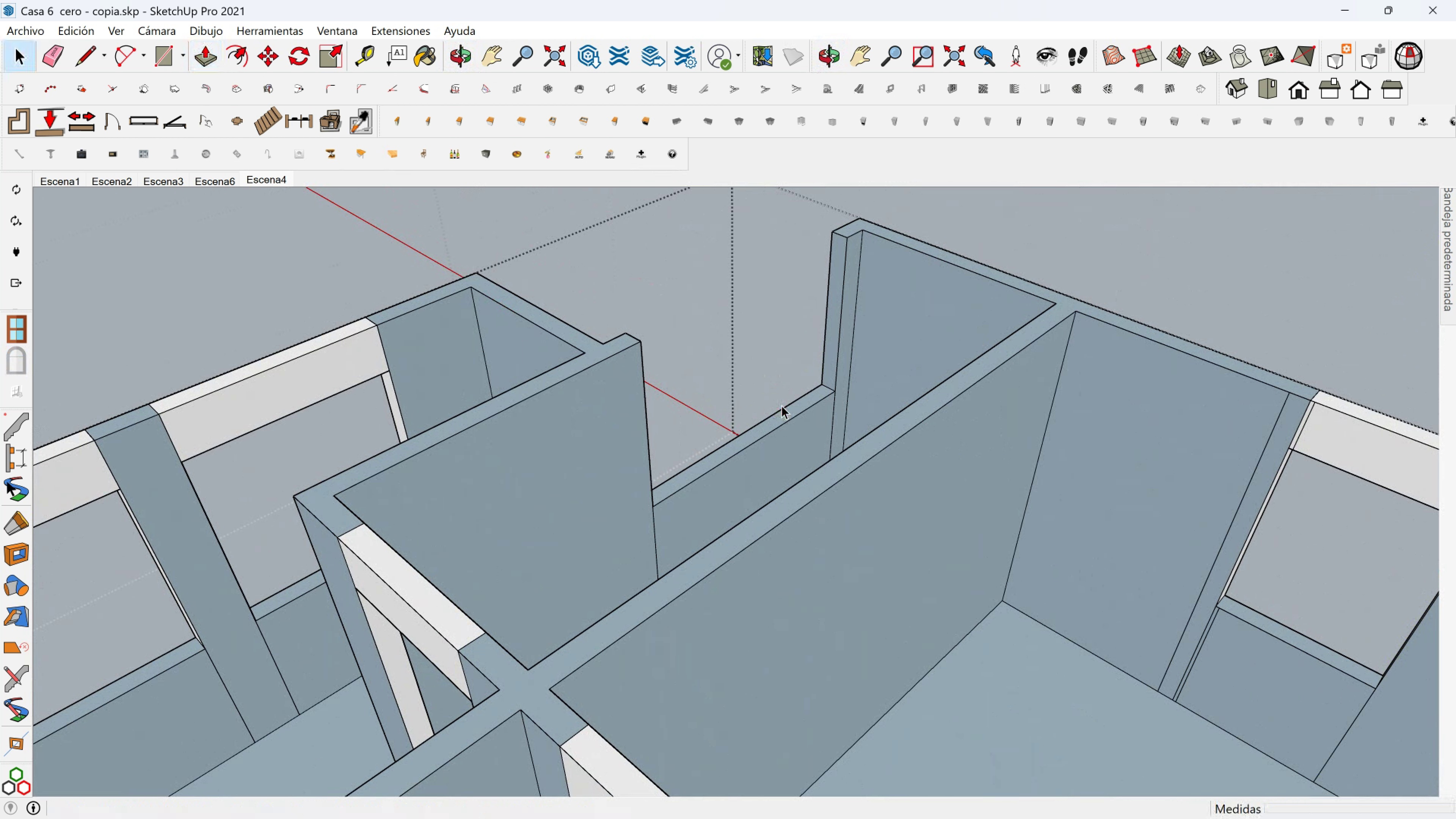 
key(Space)
 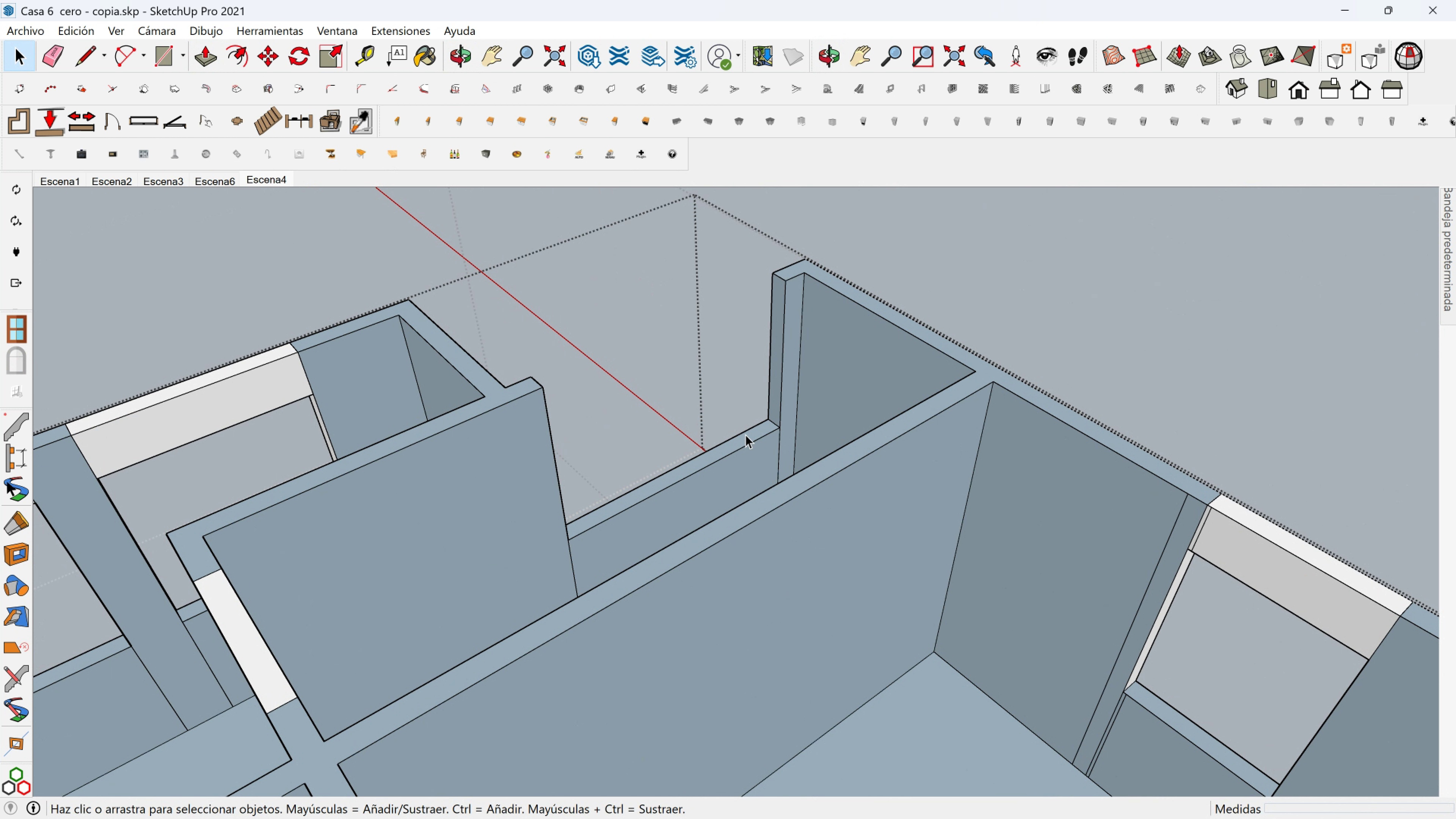 
double_click([752, 436])
 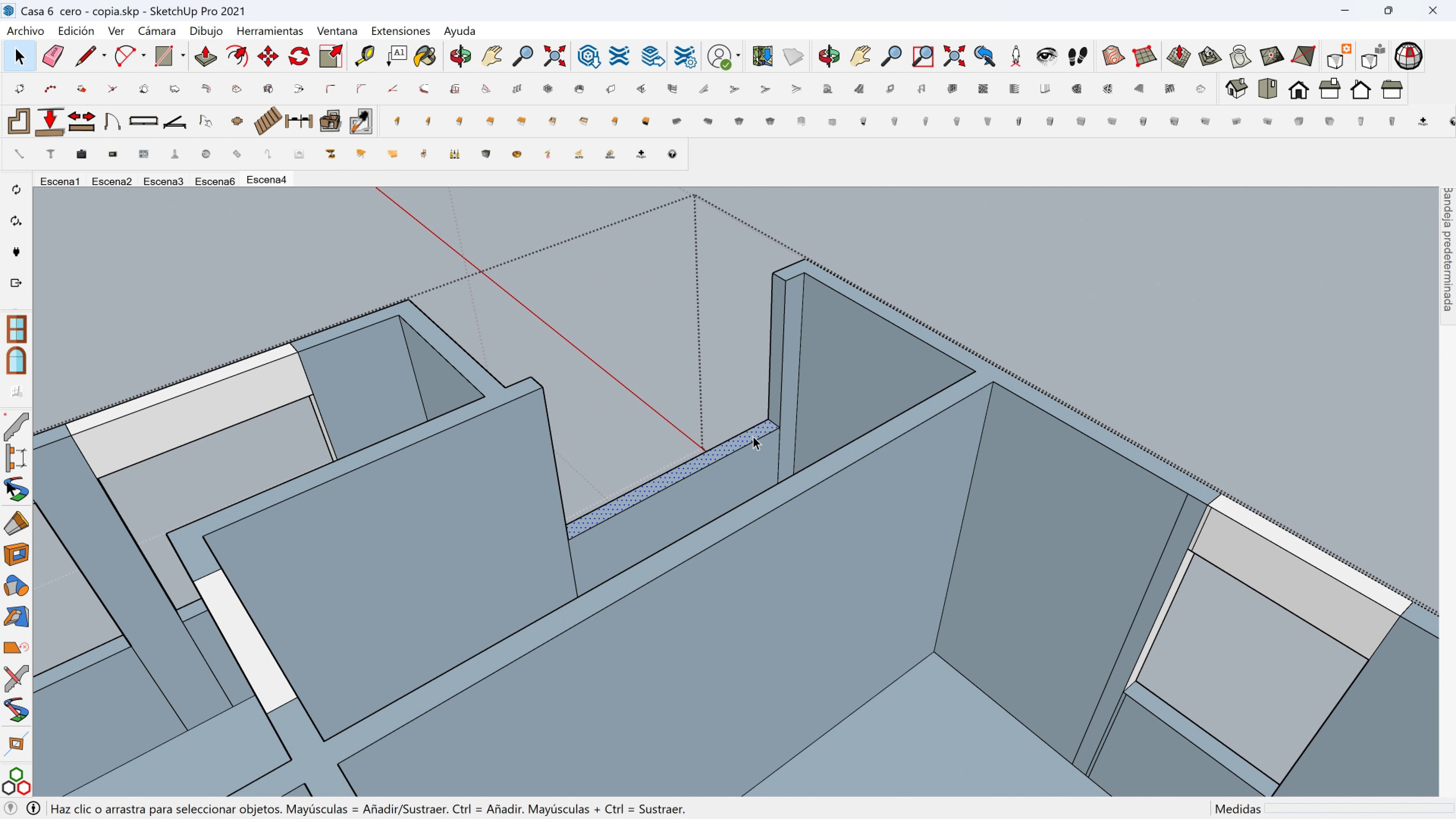 
key(M)
 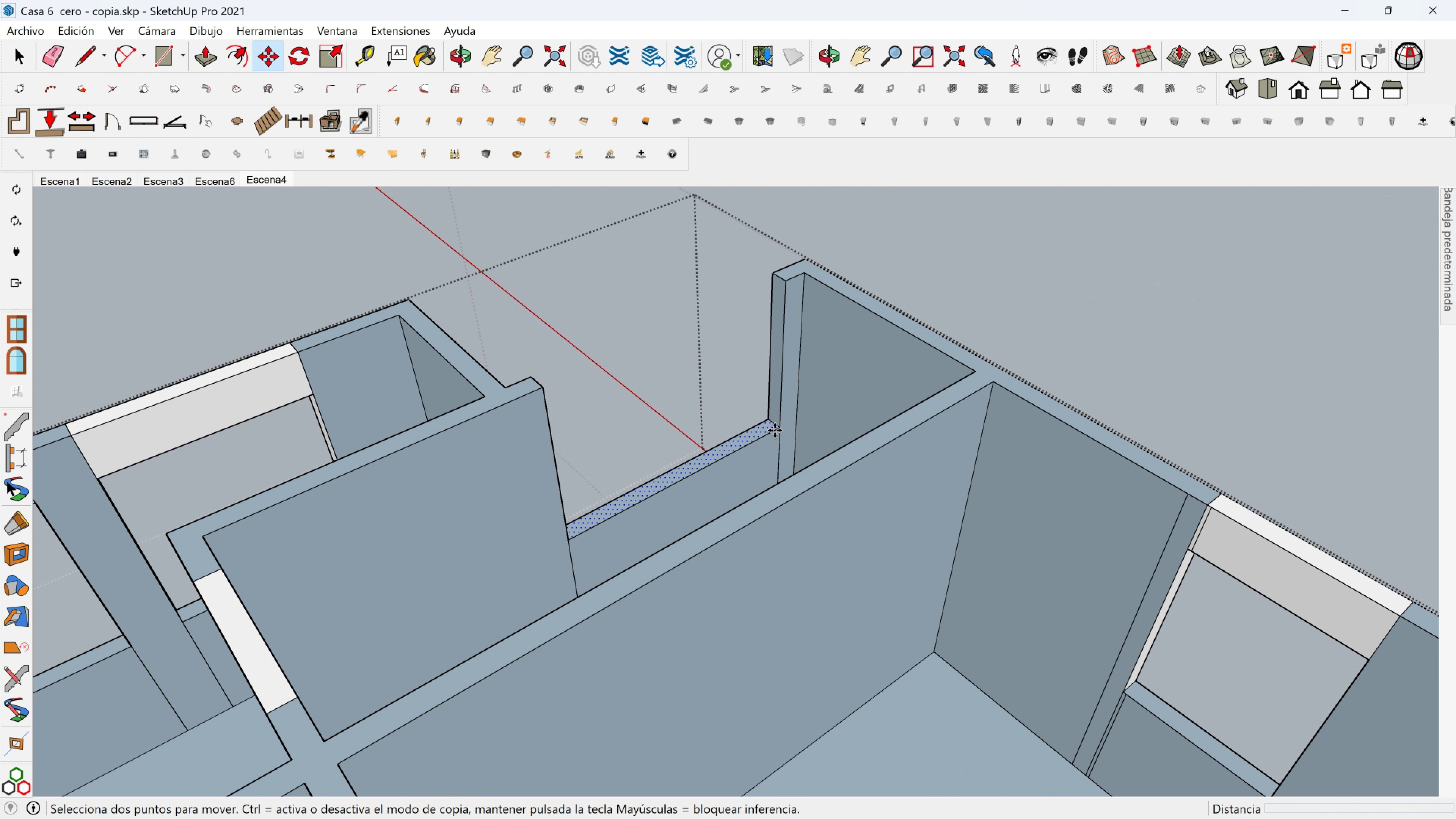 
left_click([775, 430])
 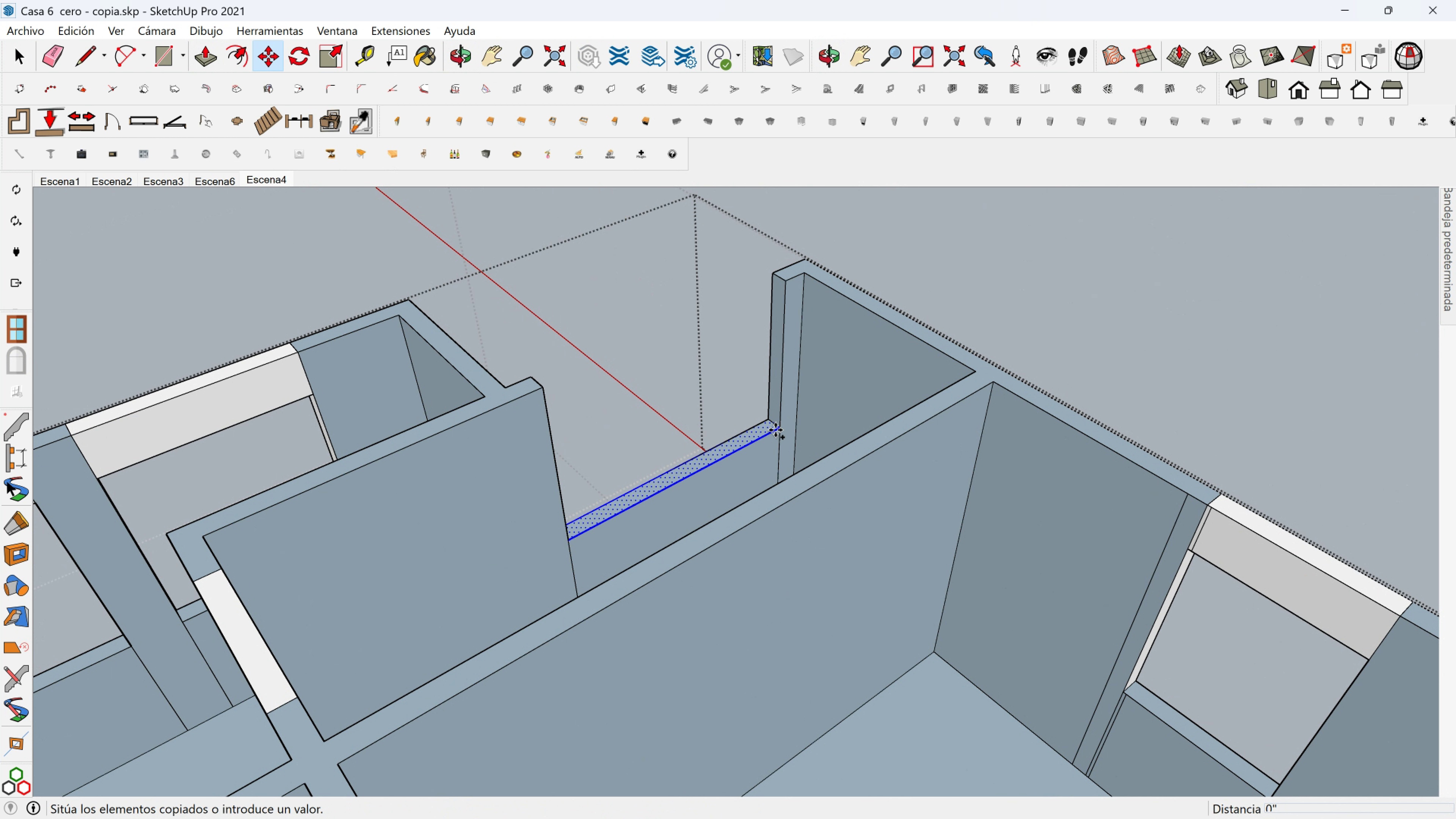 
key(Control+ControlLeft)
 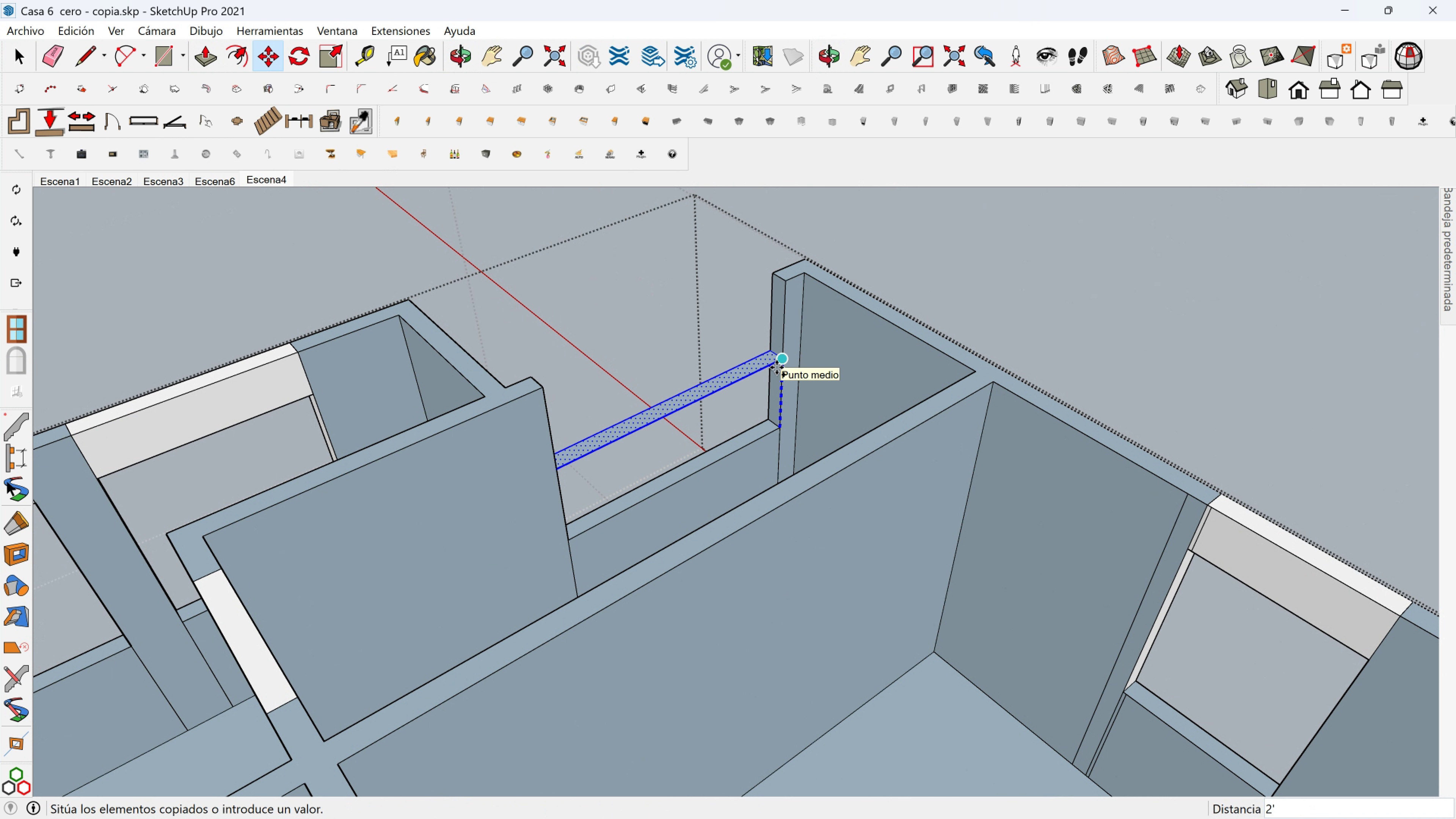 
hold_key(key=ShiftLeft, duration=1.47)
left_click([1187, 552])
 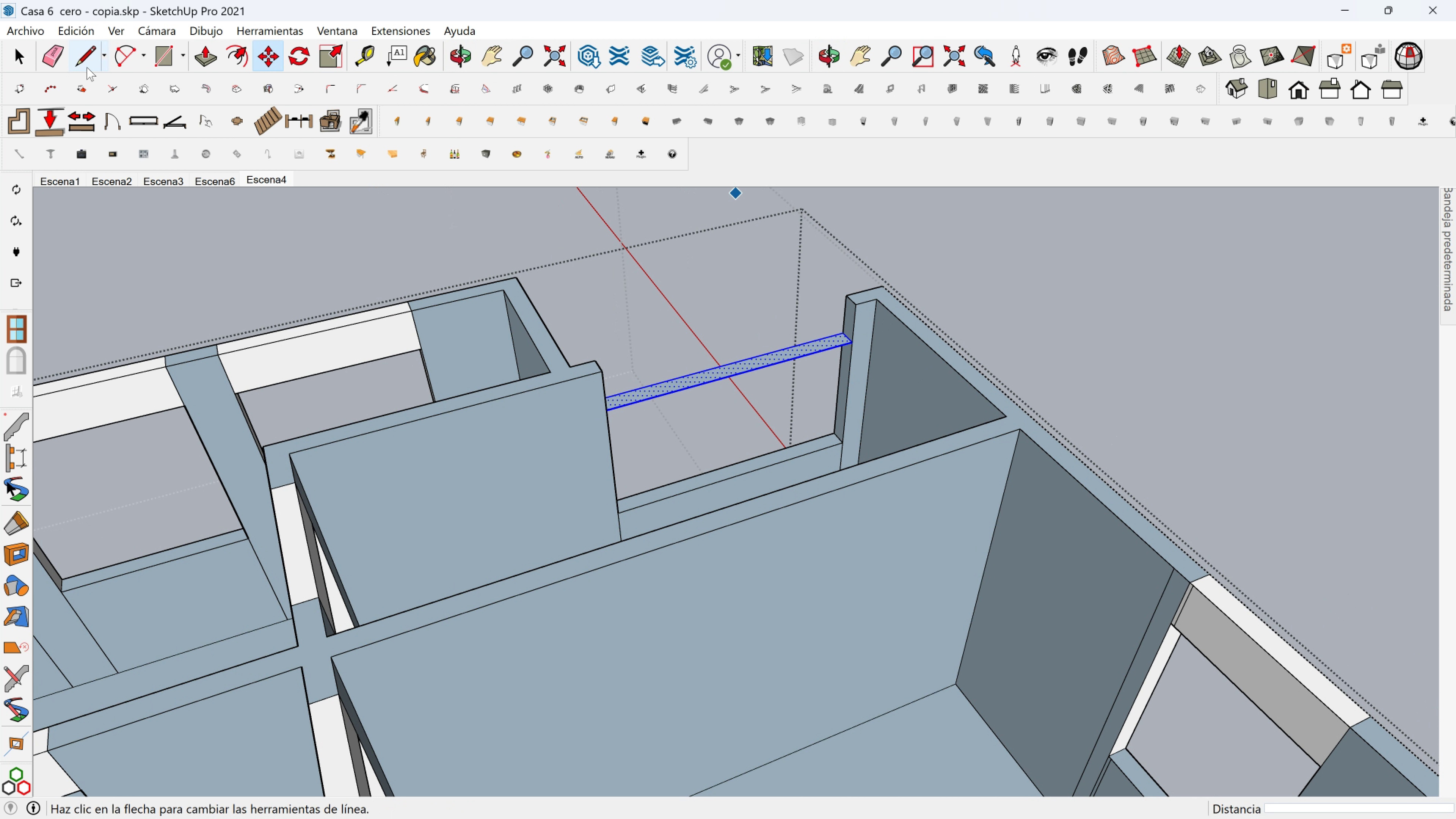 
left_click([200, 58])
 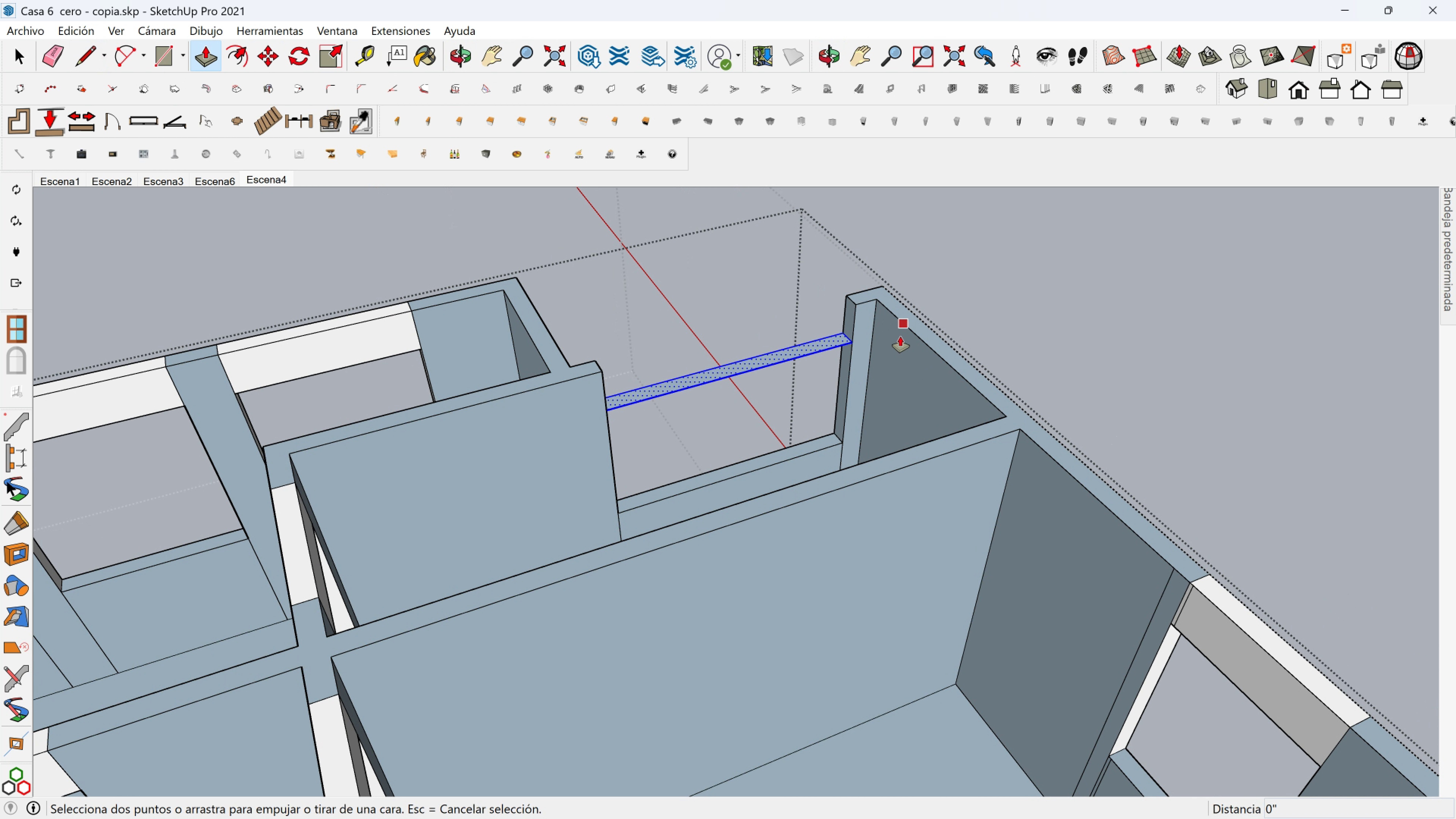 
scroll: coordinate [872, 341], scroll_direction: up, amount: 2.0
 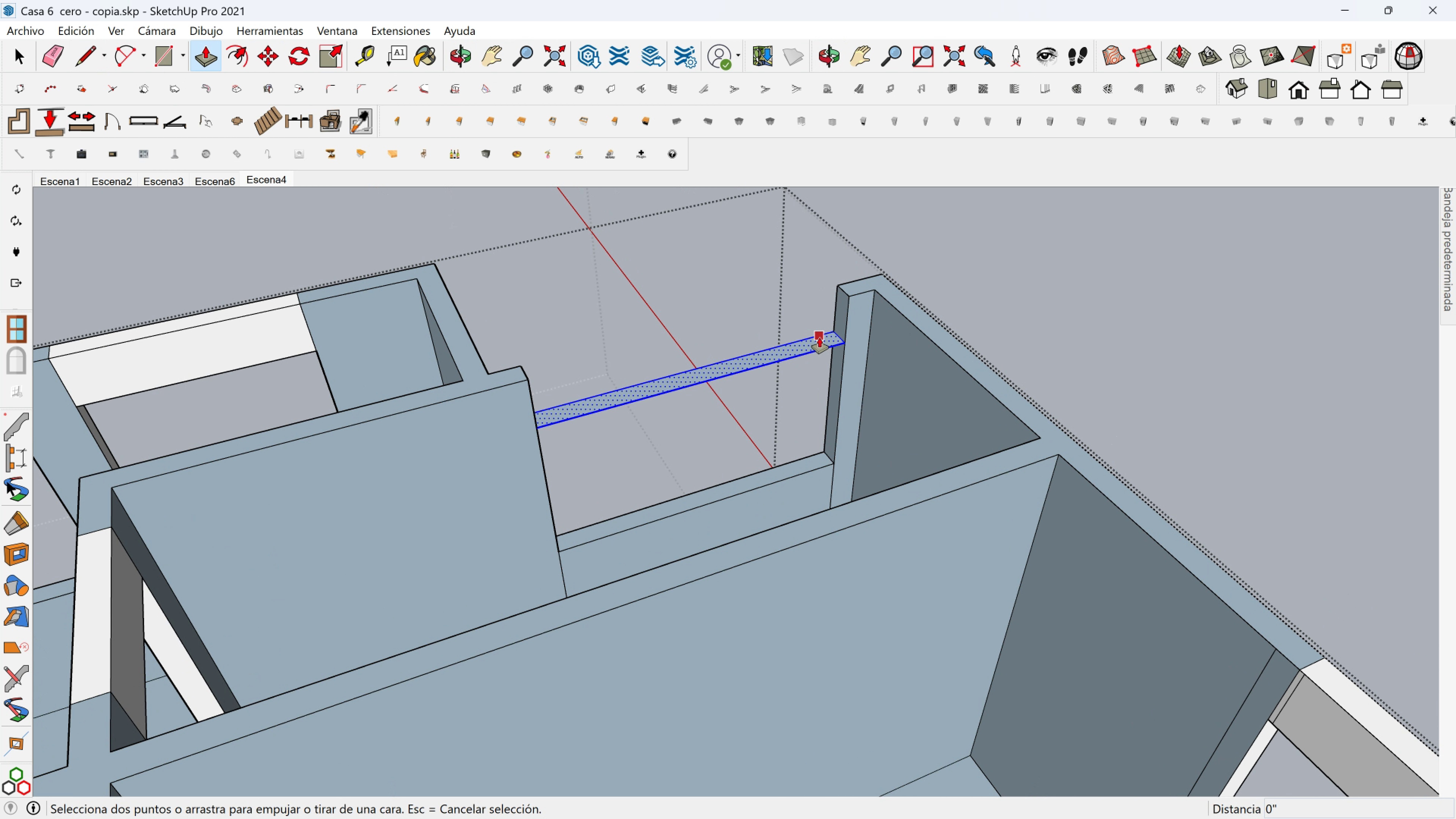 
left_click([819, 337])
 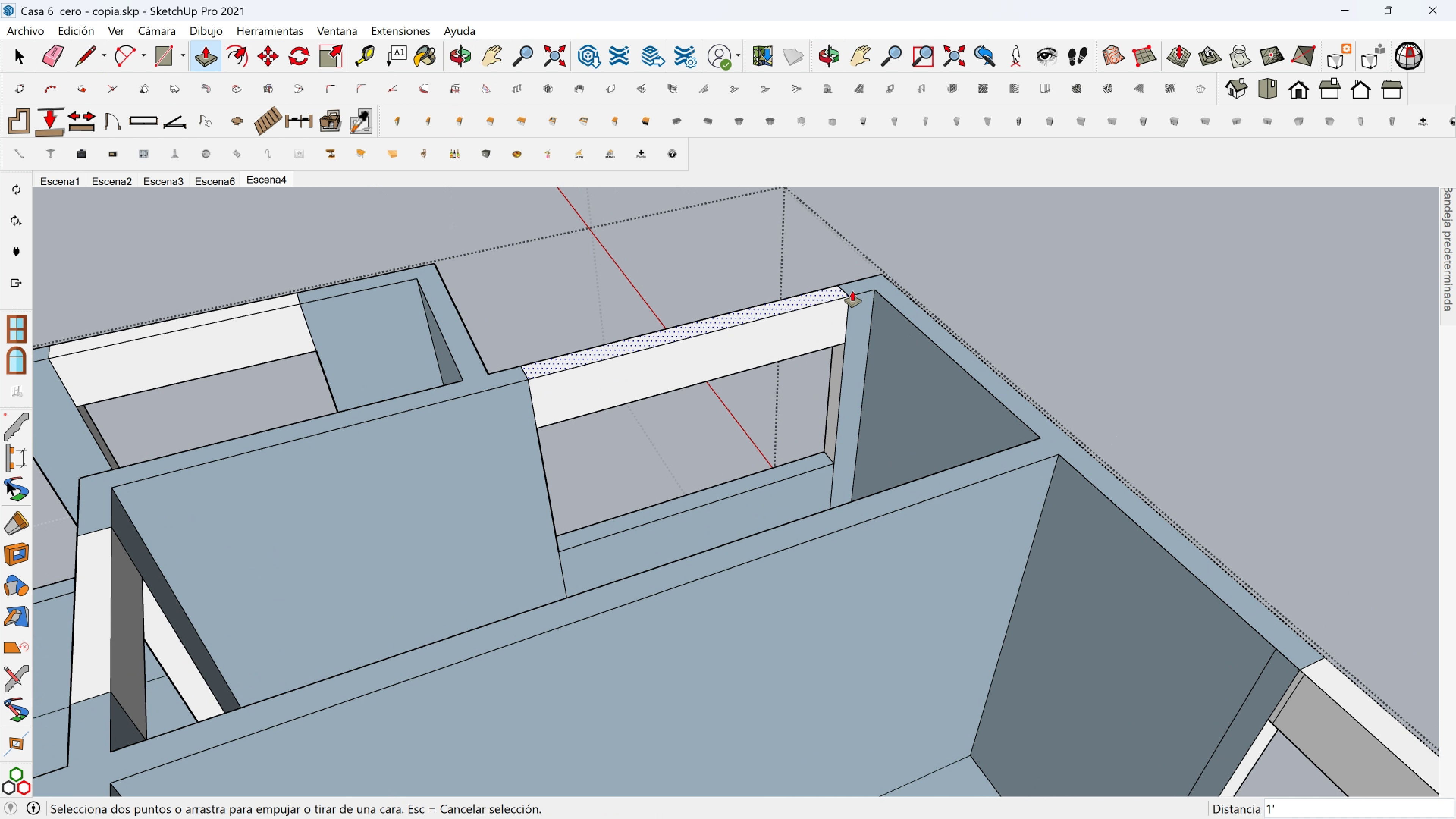 
scroll: coordinate [699, 397], scroll_direction: down, amount: 3.0
 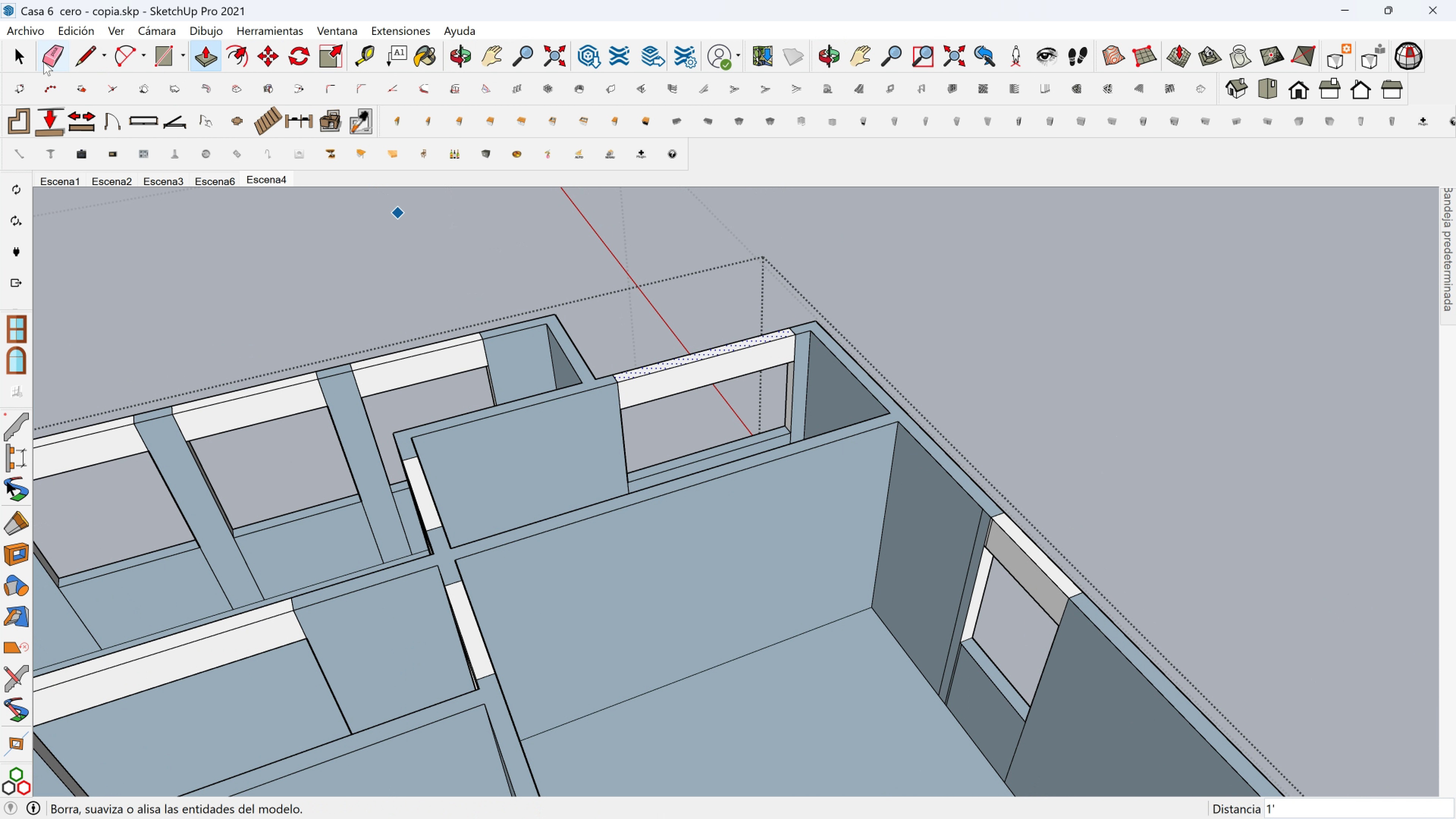 
left_click([44, 57])
 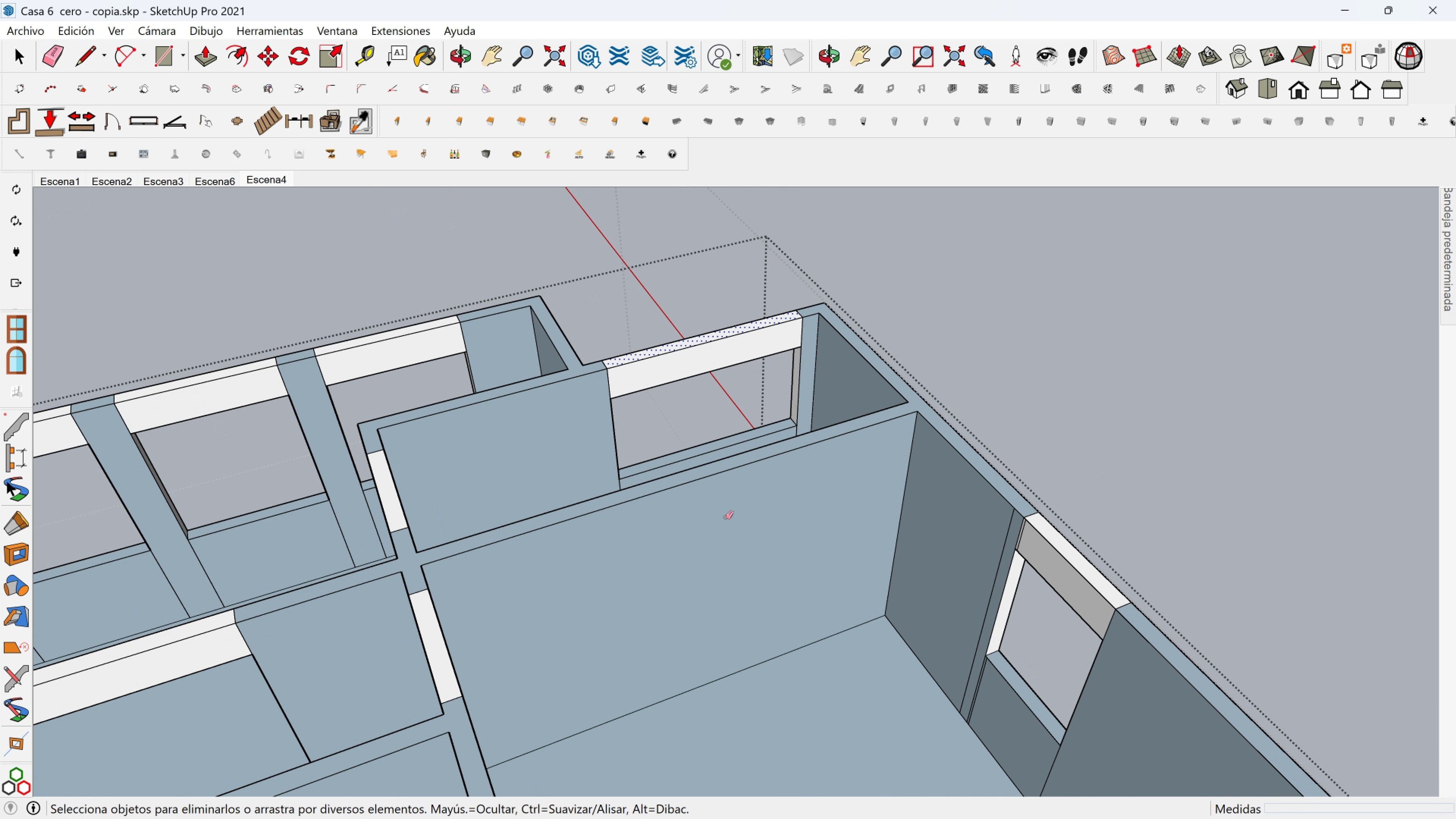 
scroll: coordinate [583, 446], scroll_direction: up, amount: 4.0
 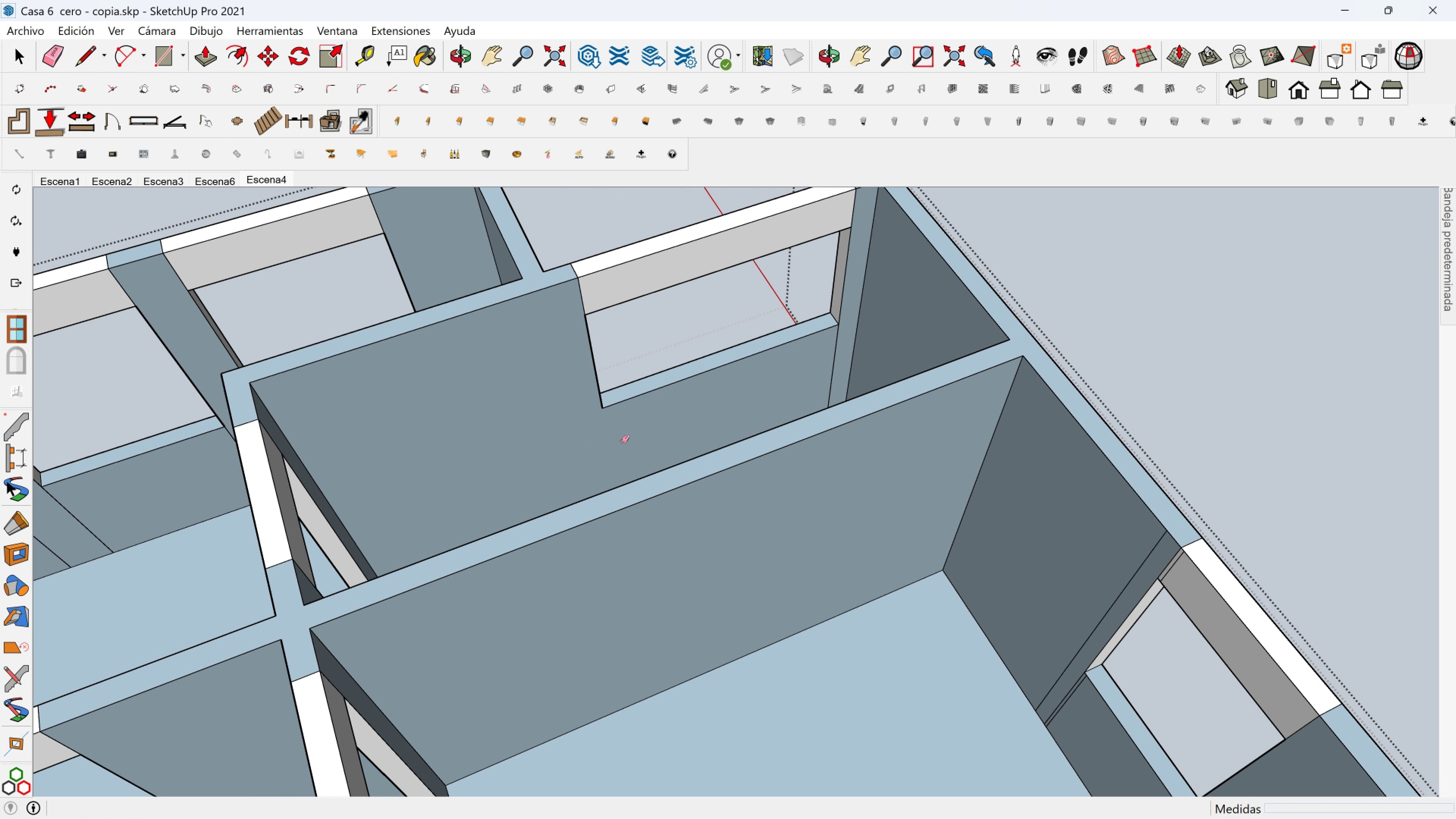 
key(Shift+ShiftLeft)
 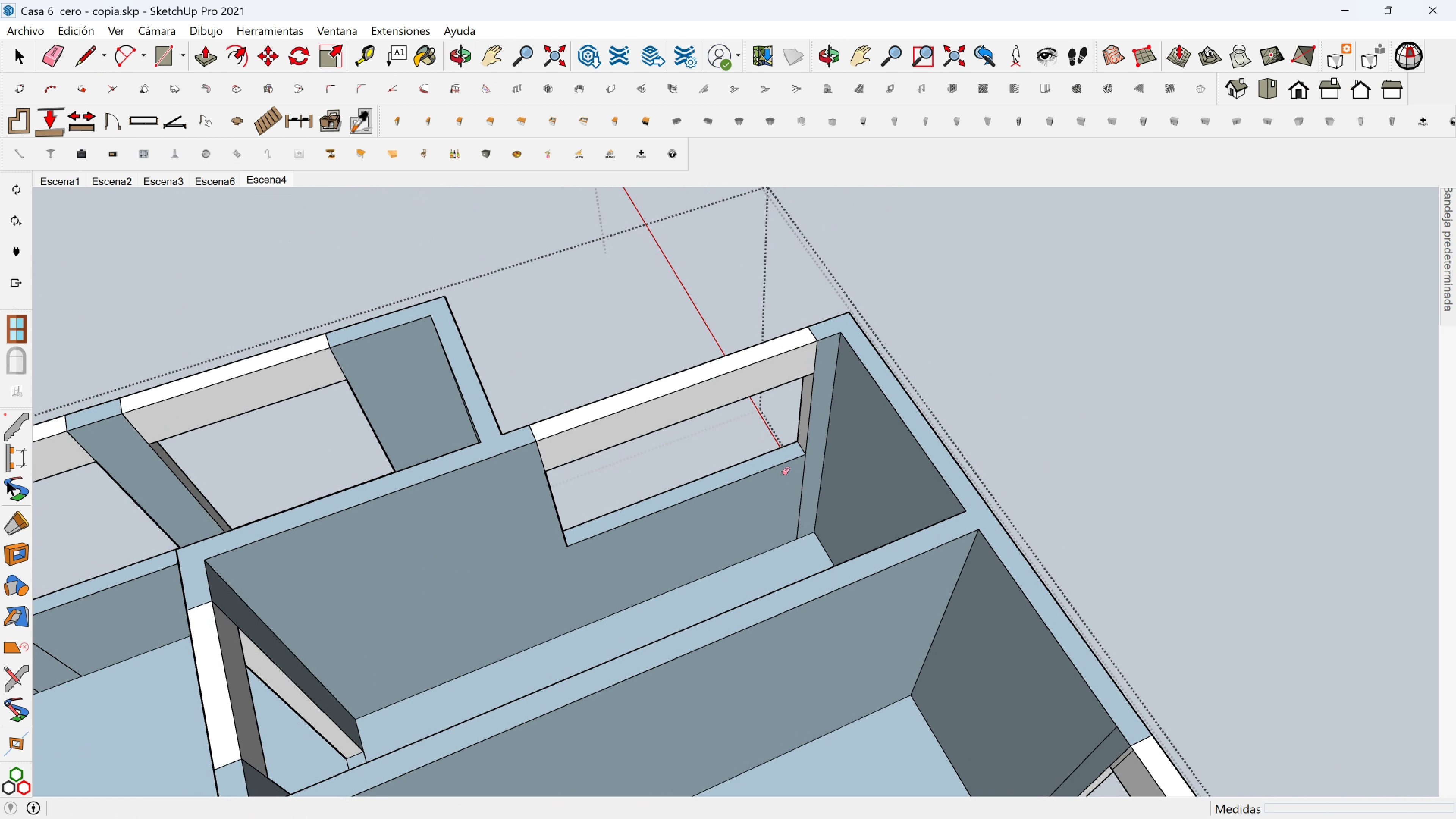 
scroll: coordinate [787, 472], scroll_direction: up, amount: 2.0
 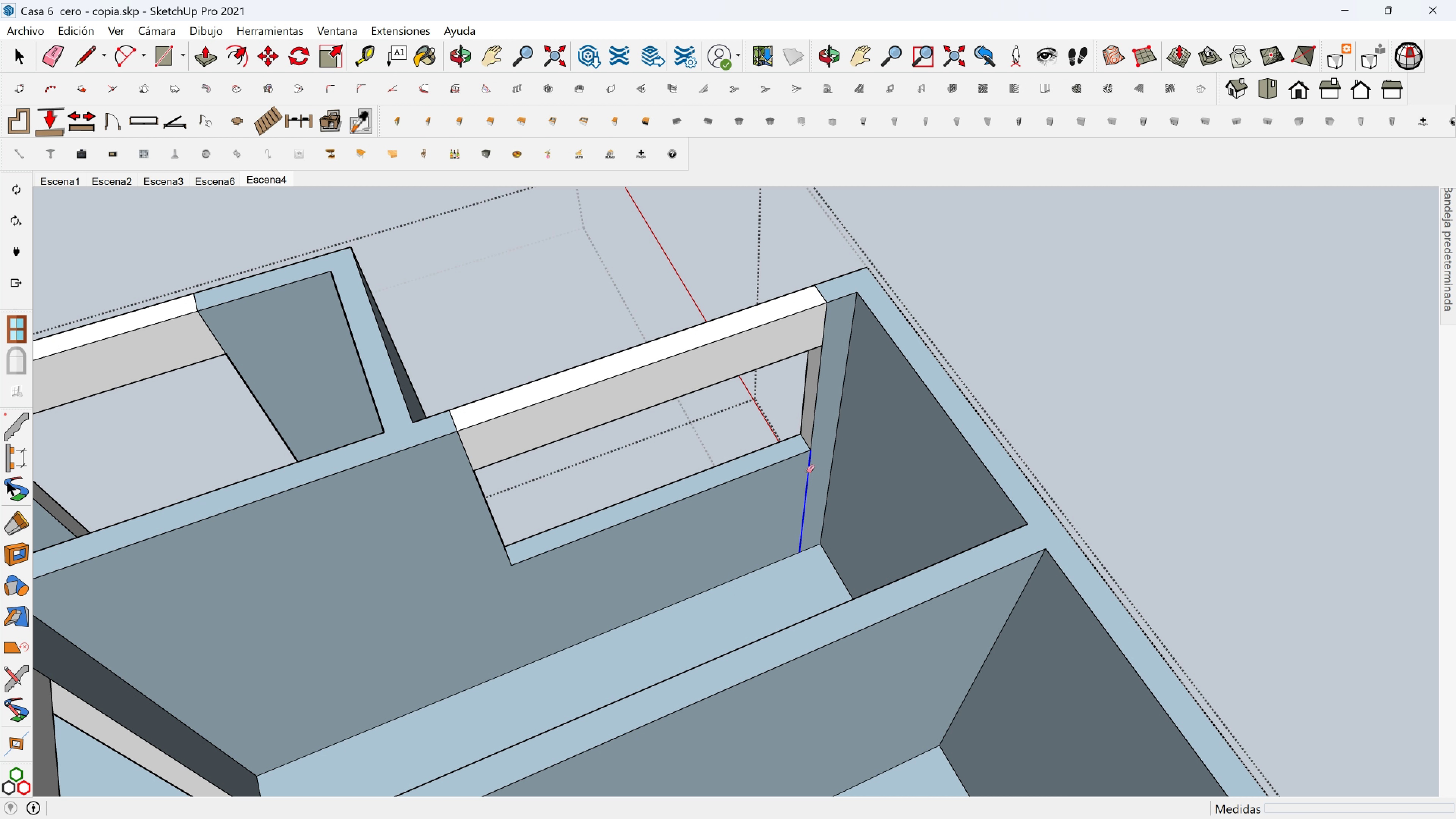 
left_click([806, 471])
 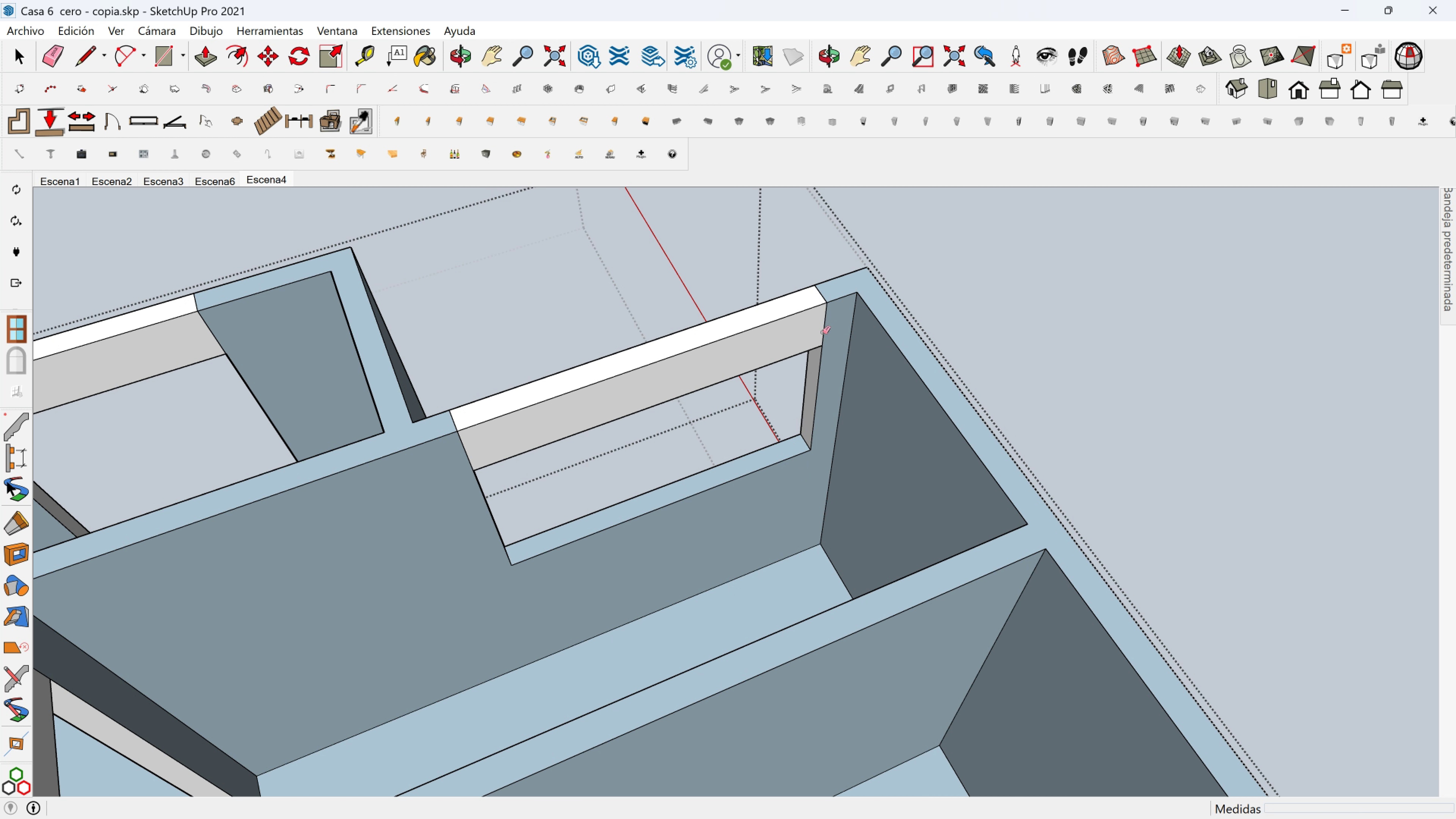 
left_click([822, 333])
 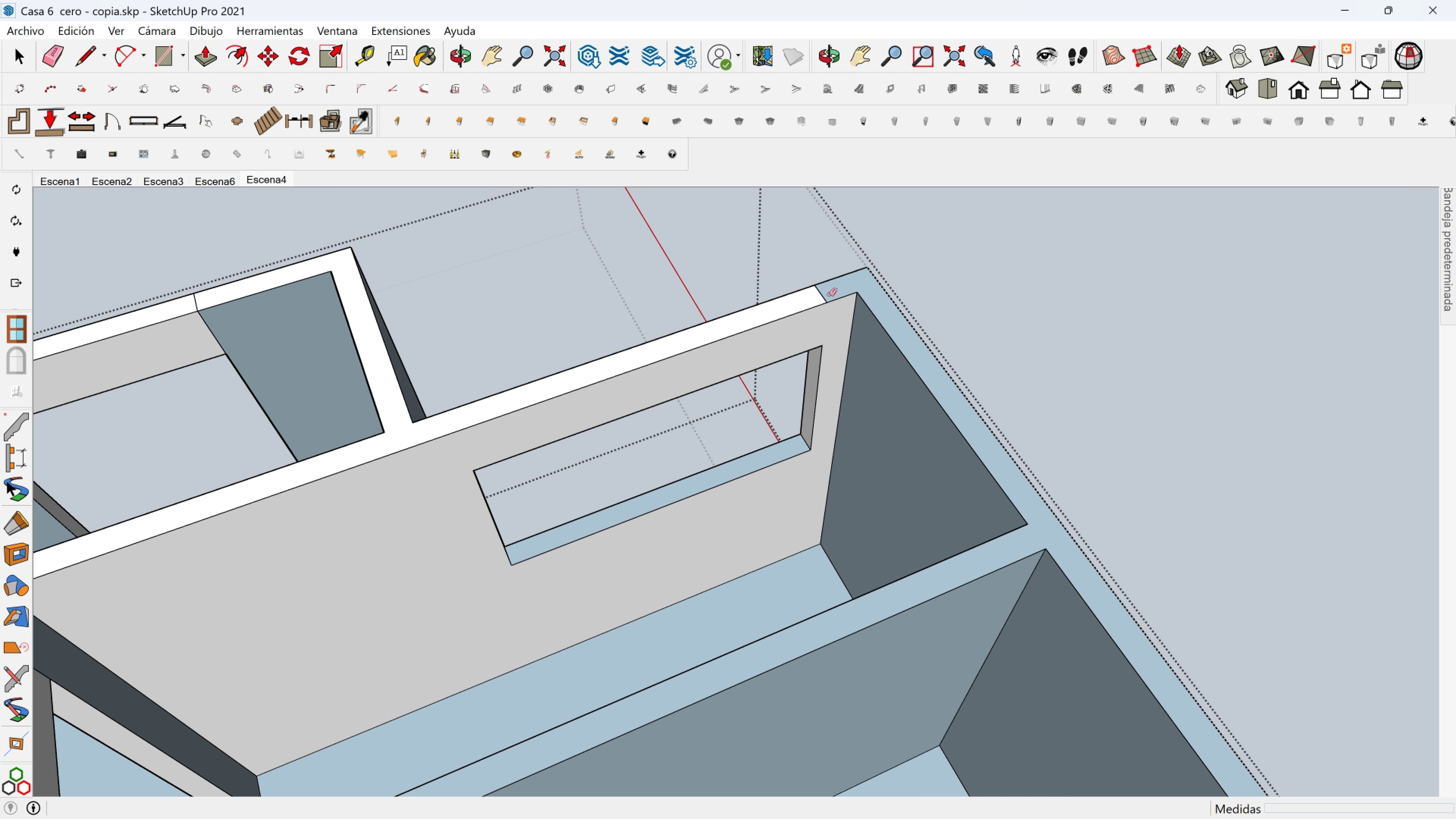 
hold_key(key=ShiftLeft, duration=0.4)
 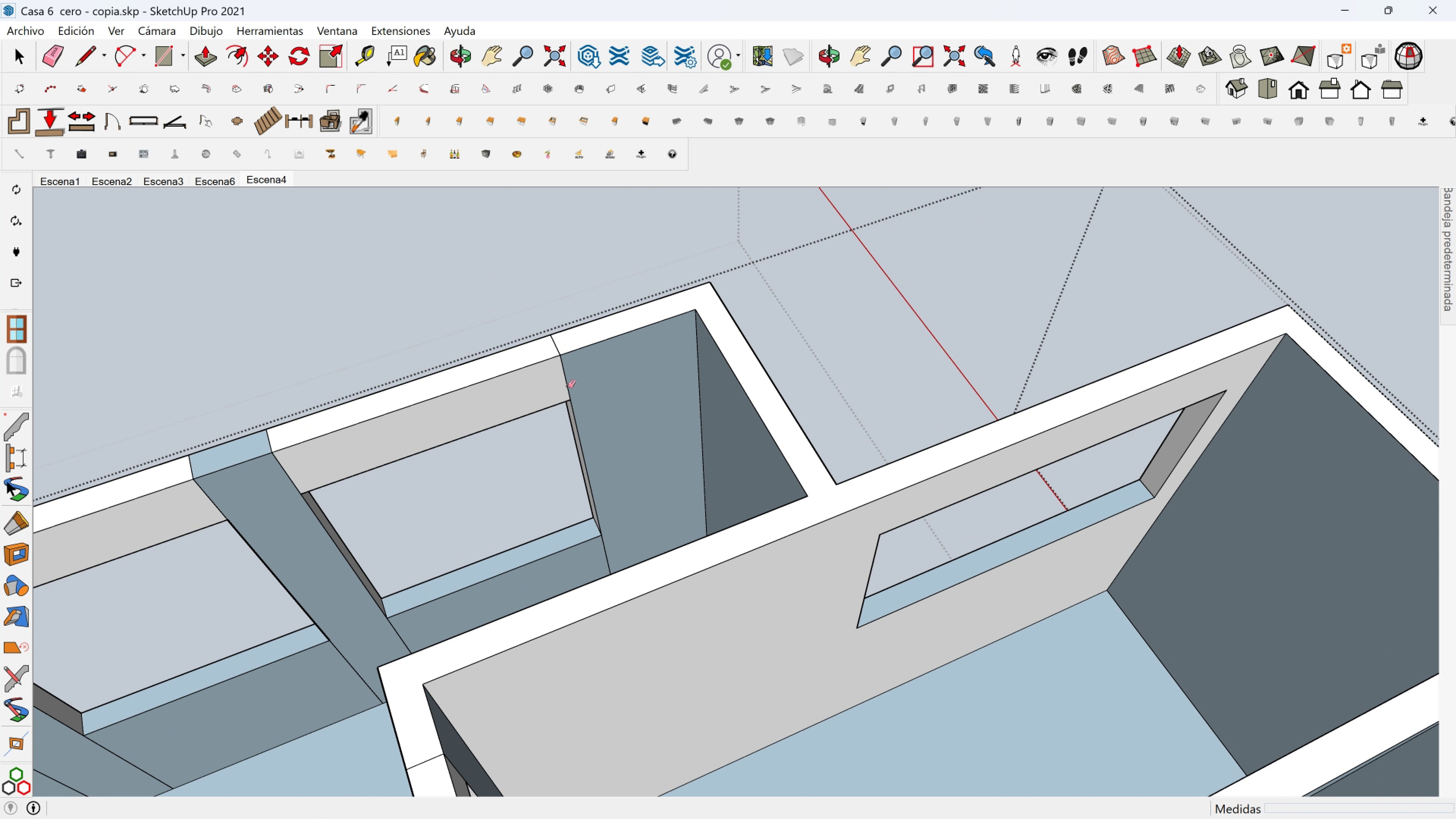 
scroll: coordinate [569, 386], scroll_direction: up, amount: 1.0
 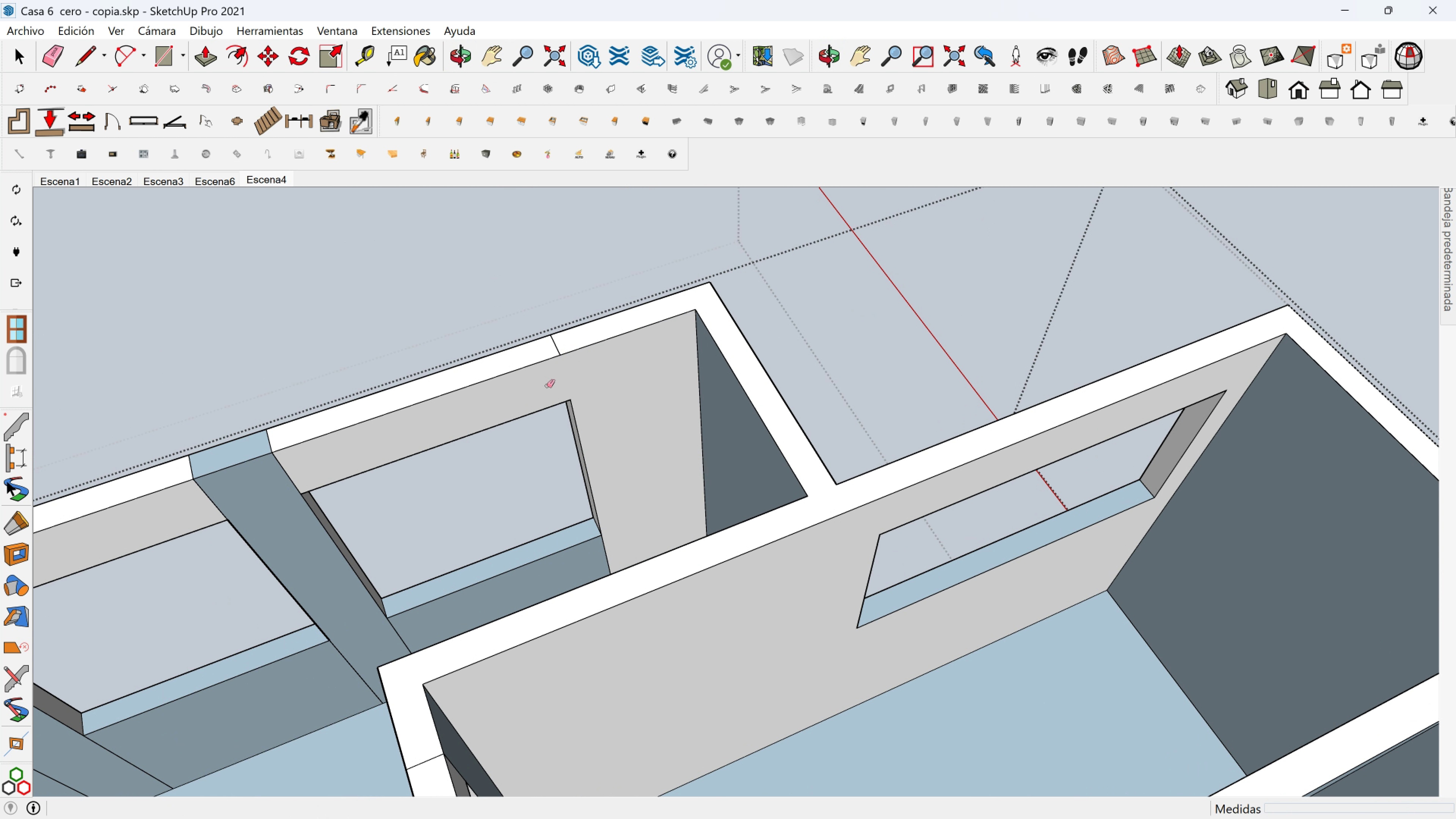 
hold_key(key=ShiftLeft, duration=0.35)
 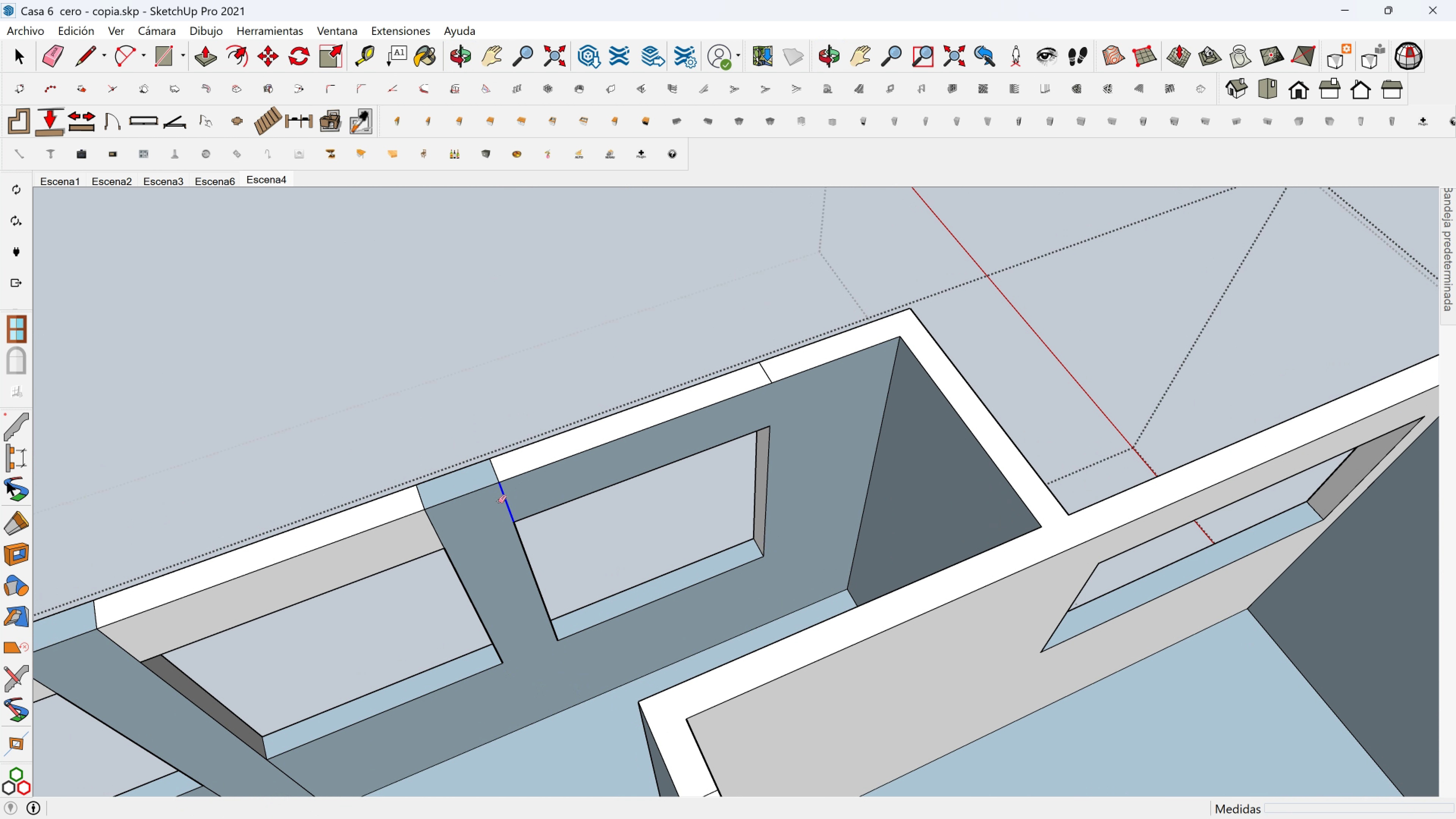 
hold_key(key=ShiftLeft, duration=0.38)
 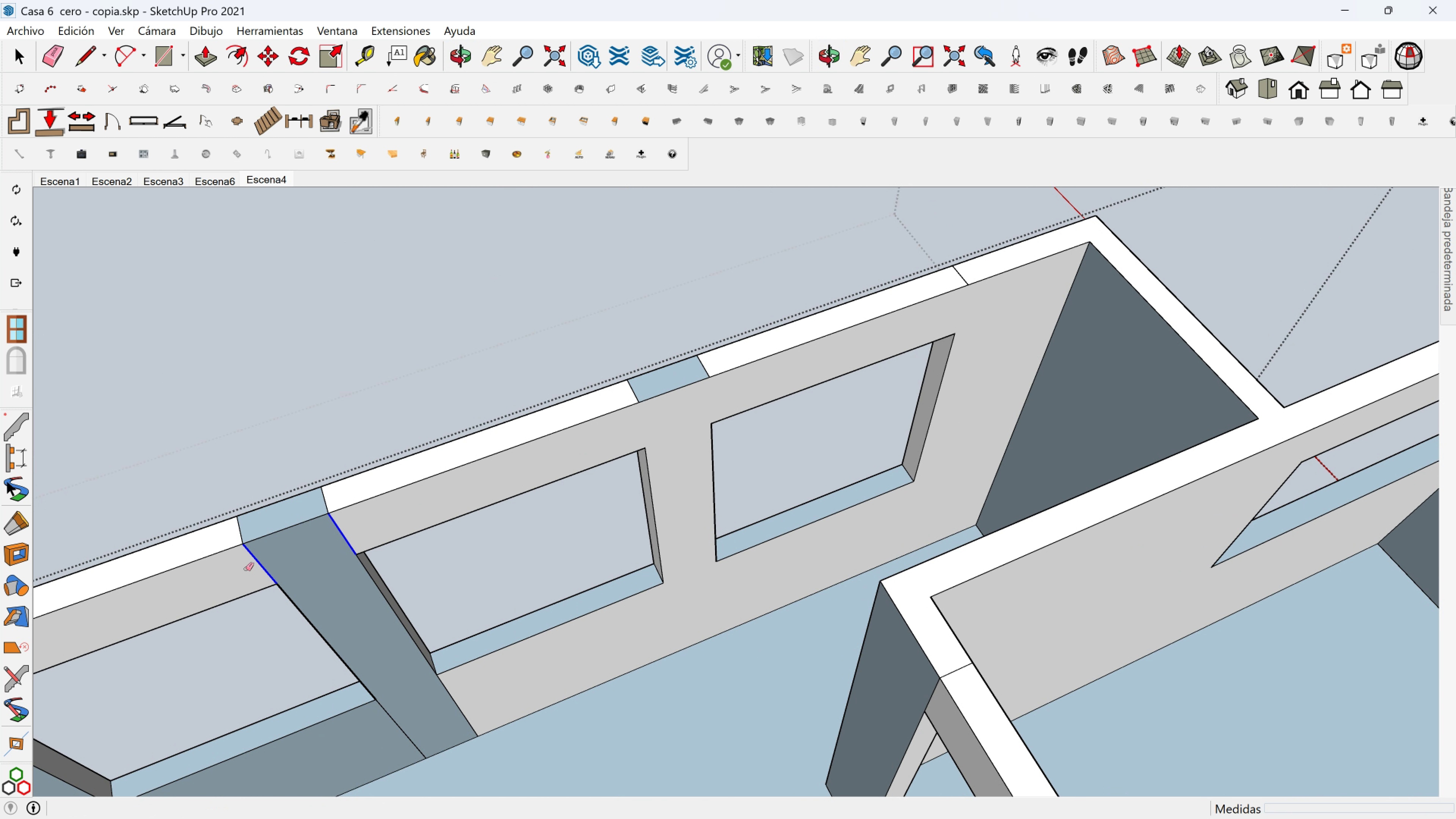 
hold_key(key=ShiftLeft, duration=0.31)
 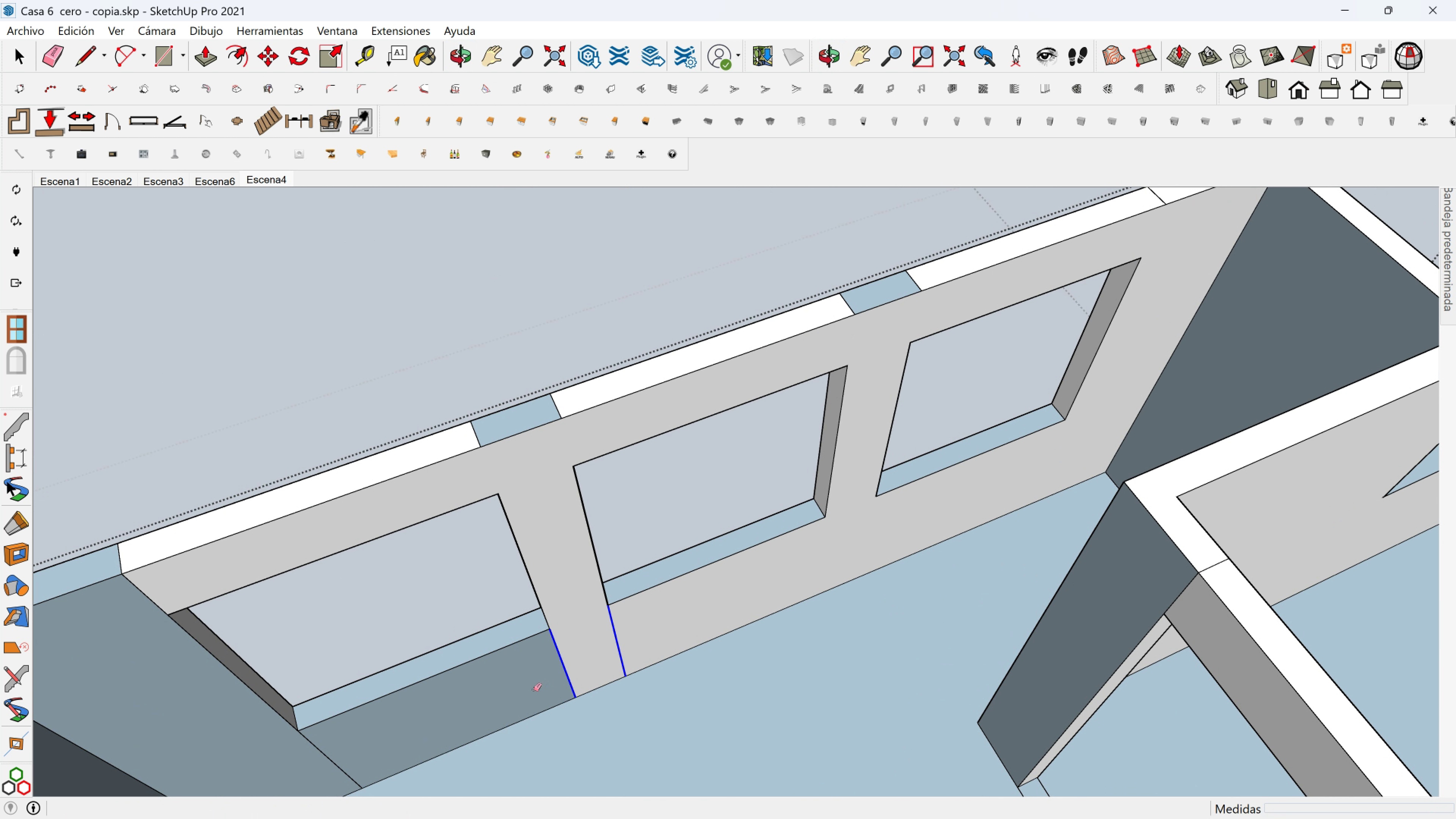 
hold_key(key=ShiftLeft, duration=0.33)
 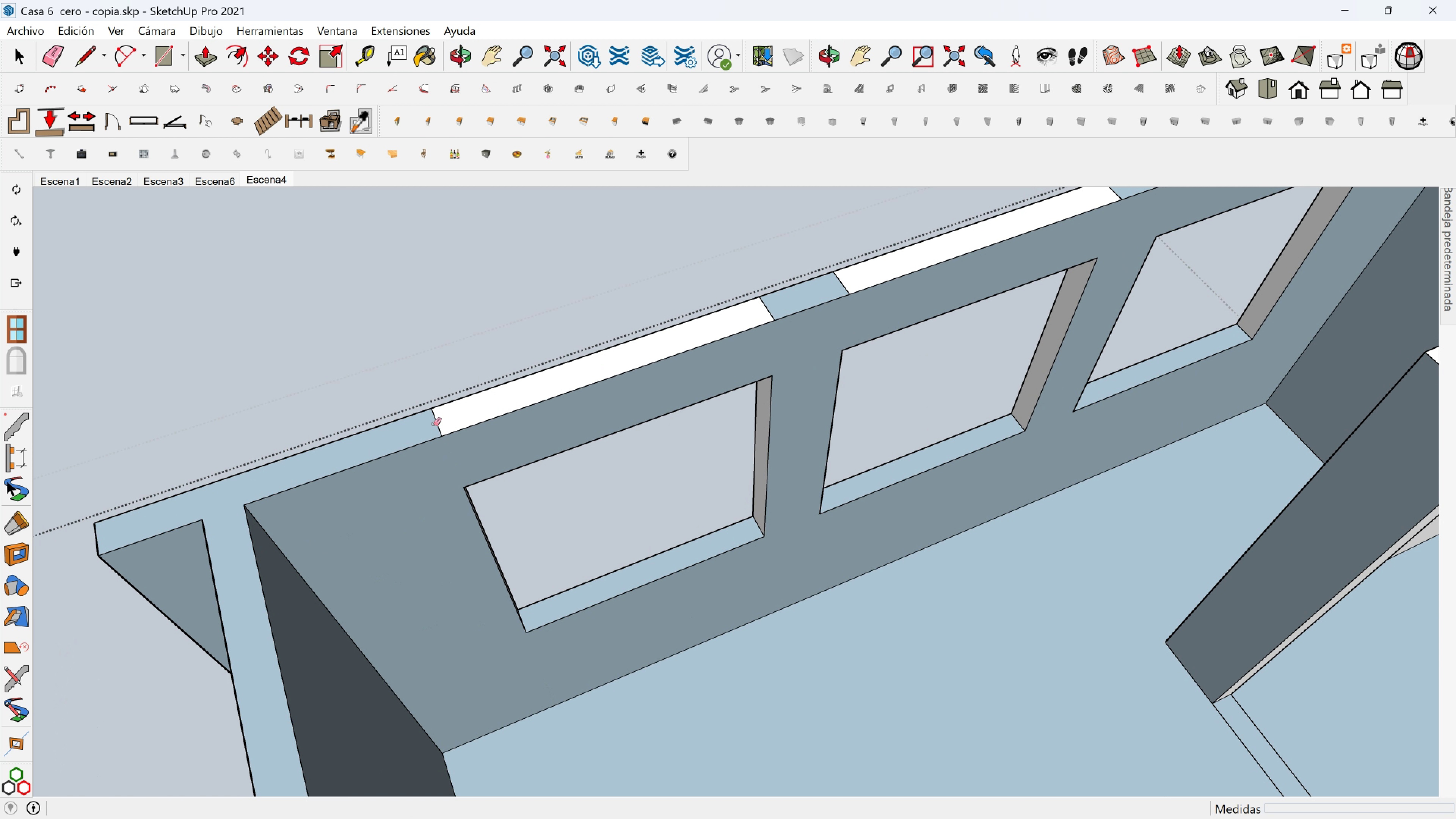 
hold_key(key=ShiftLeft, duration=0.35)
 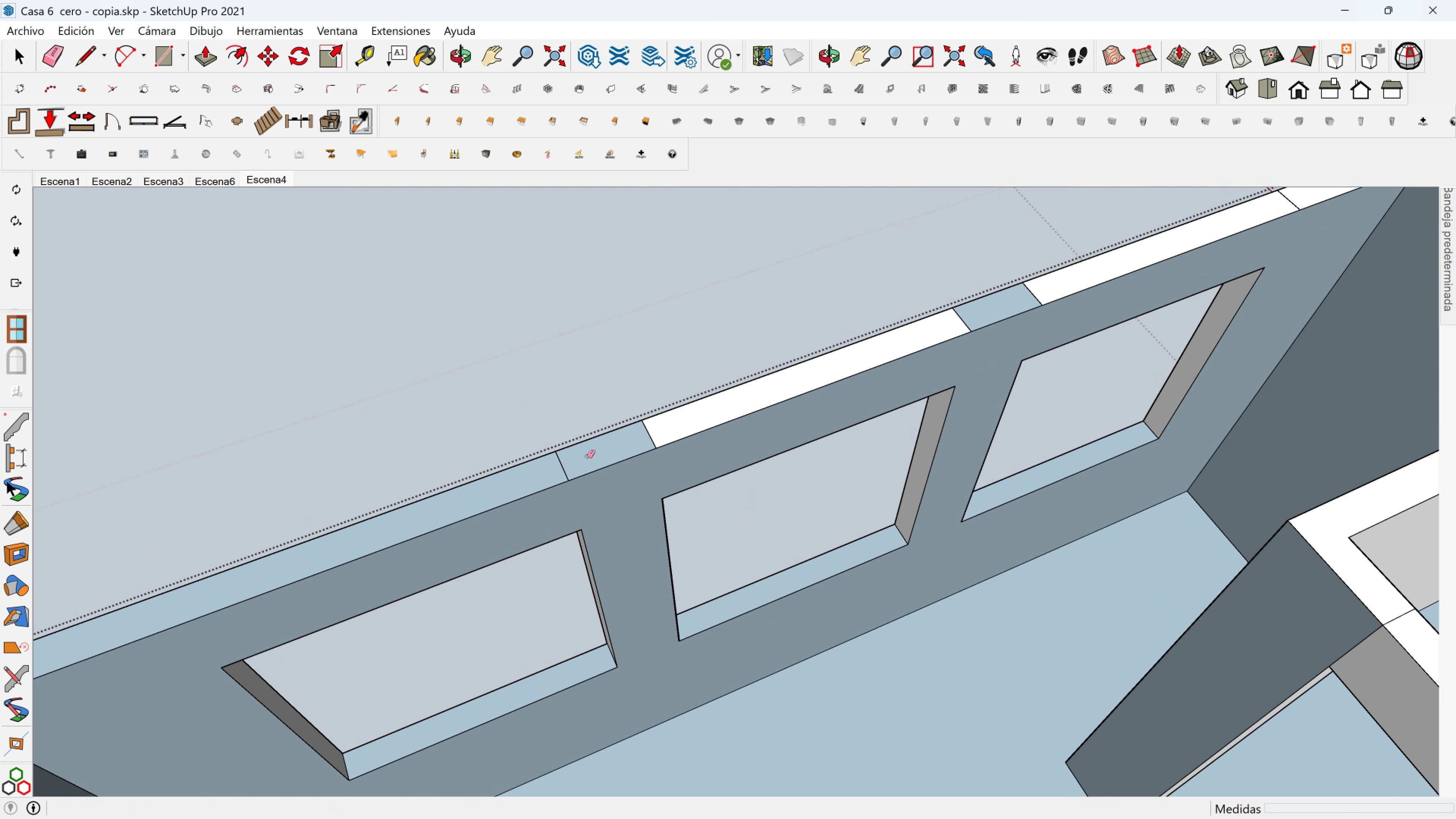 
scroll: coordinate [587, 457], scroll_direction: up, amount: 2.0
 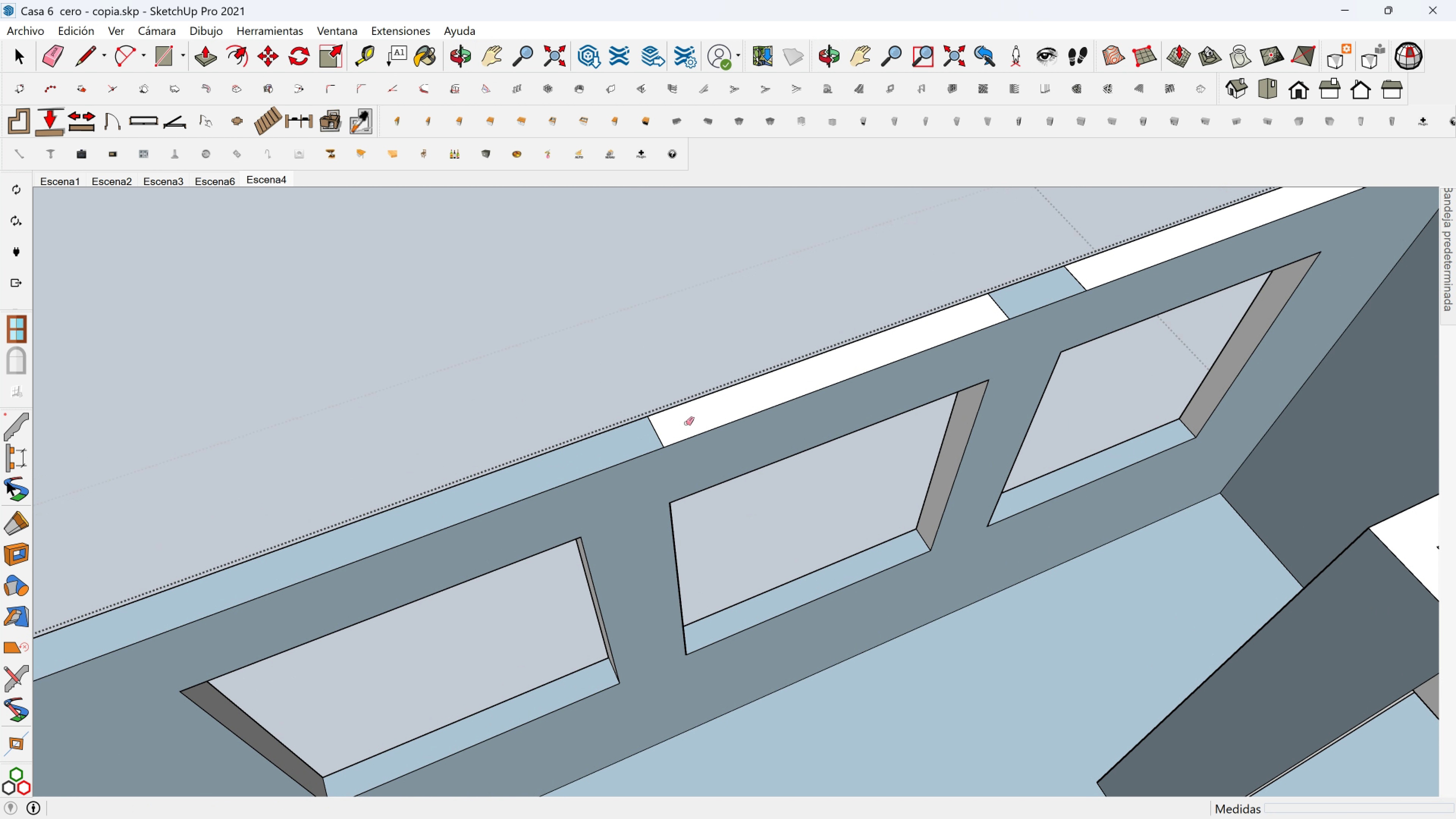 
left_click_drag(start_coordinate=[687, 423], to_coordinate=[645, 439])
 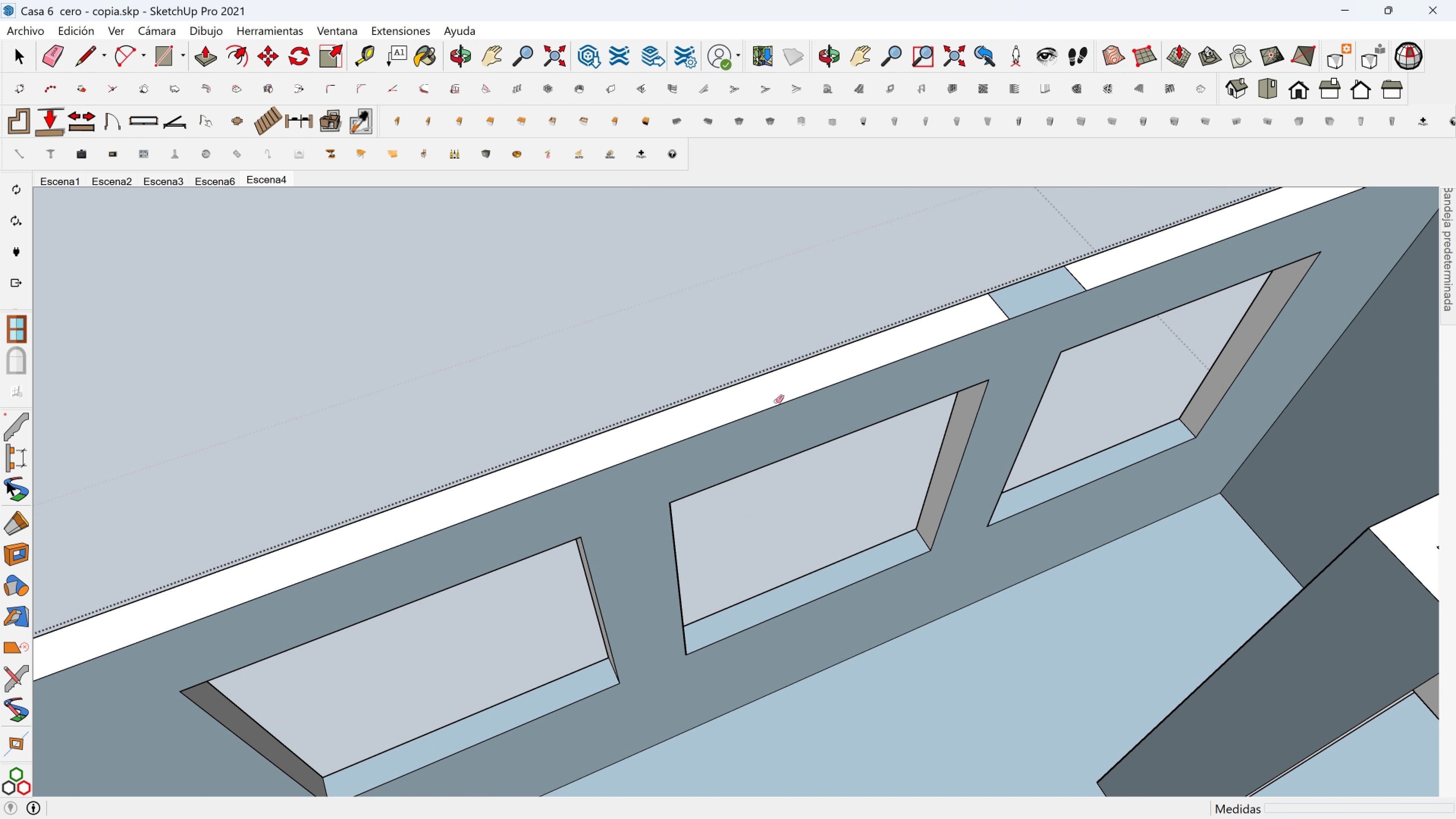 
hold_key(key=ShiftLeft, duration=0.41)
 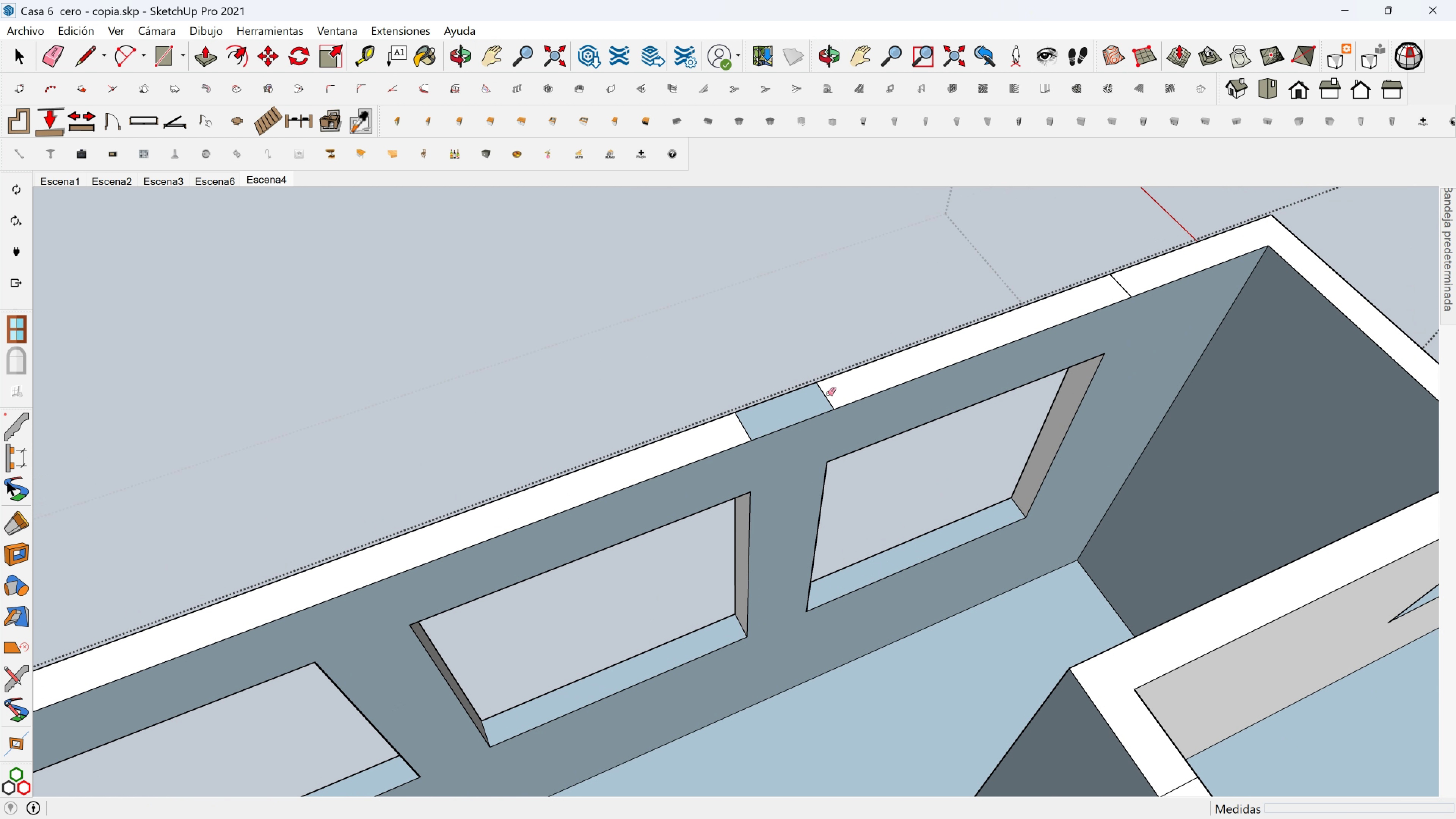 
left_click_drag(start_coordinate=[834, 393], to_coordinate=[813, 401])
 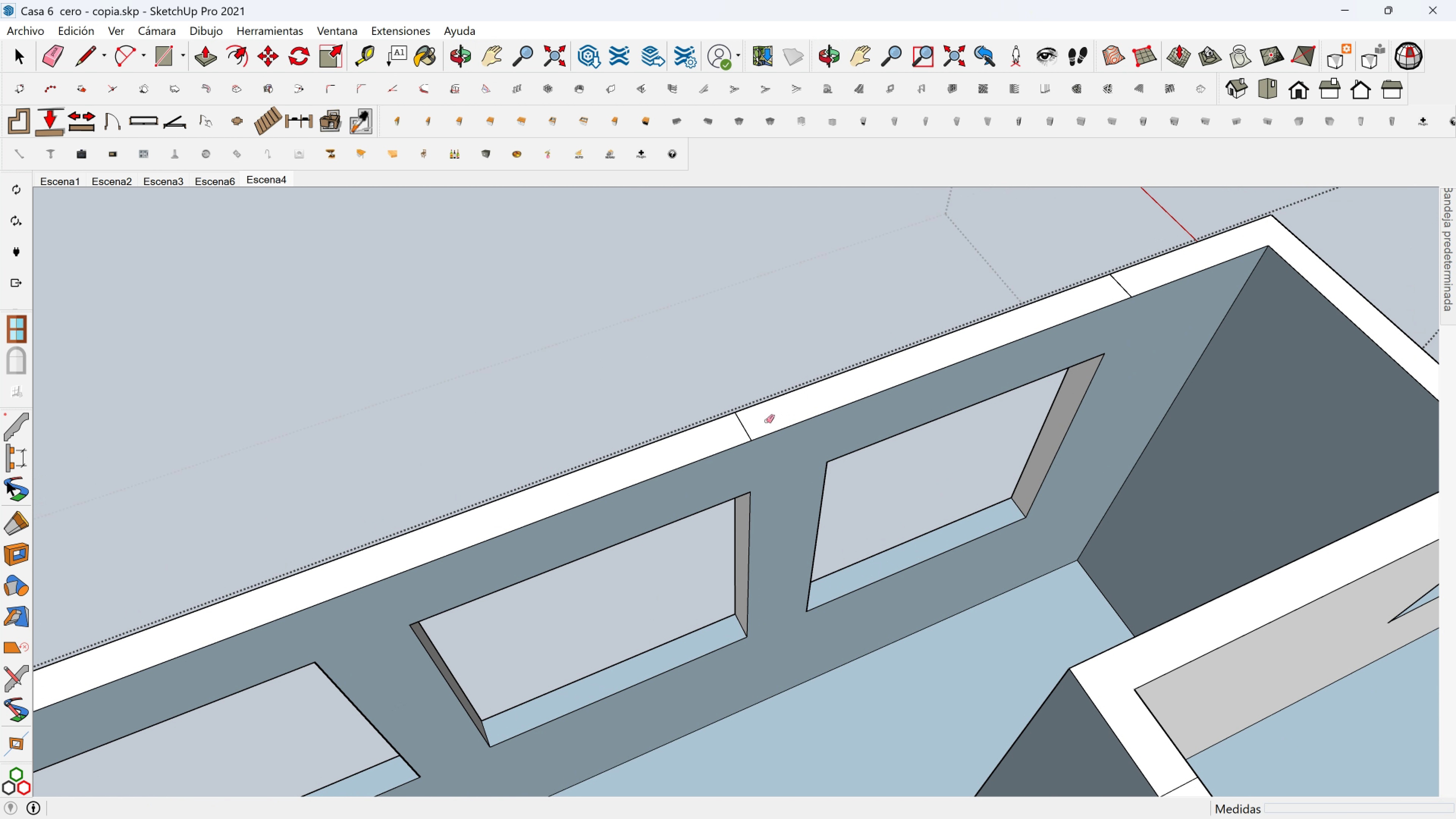 
left_click_drag(start_coordinate=[774, 418], to_coordinate=[734, 433])
 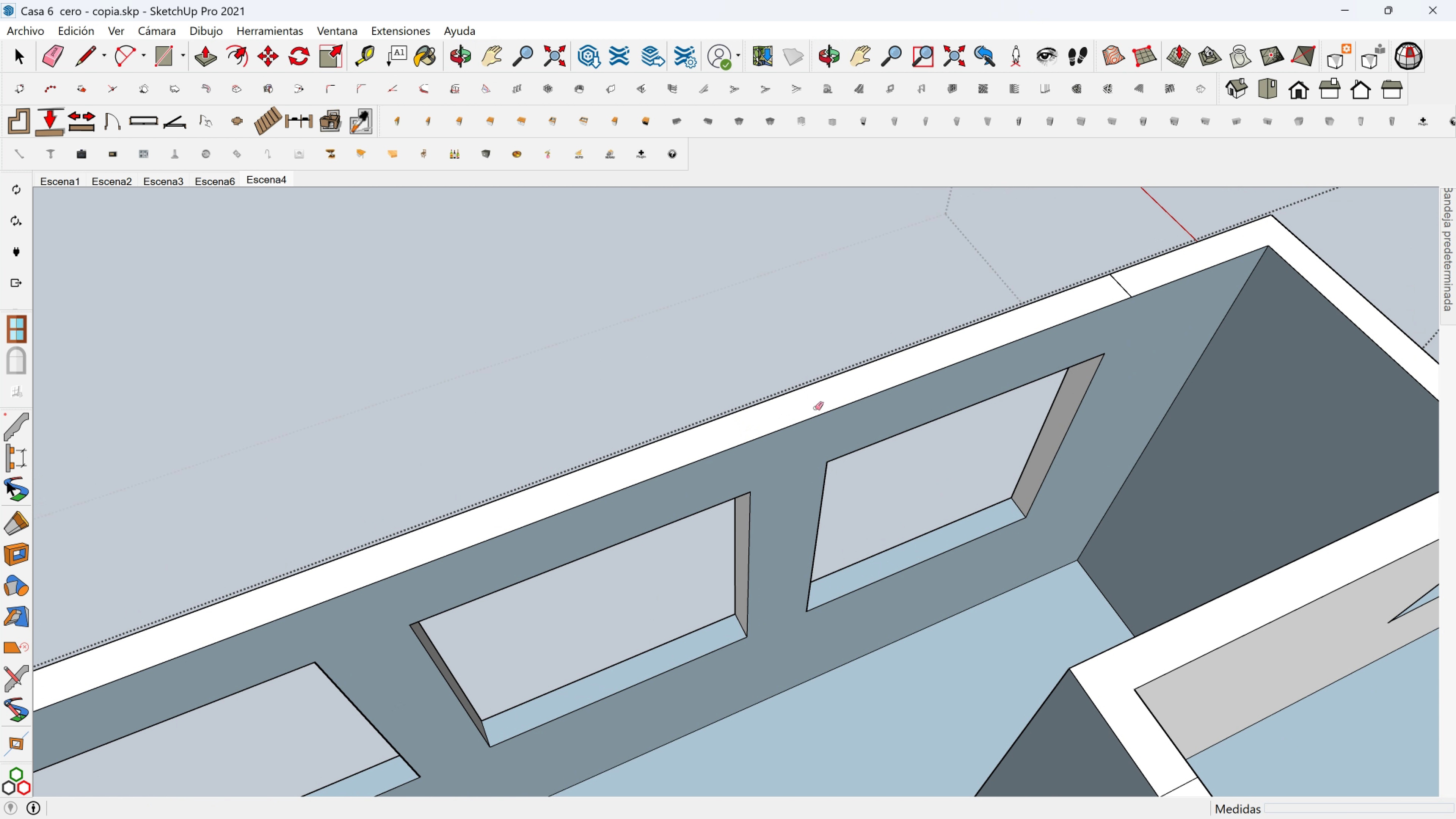 
hold_key(key=ShiftLeft, duration=0.41)
 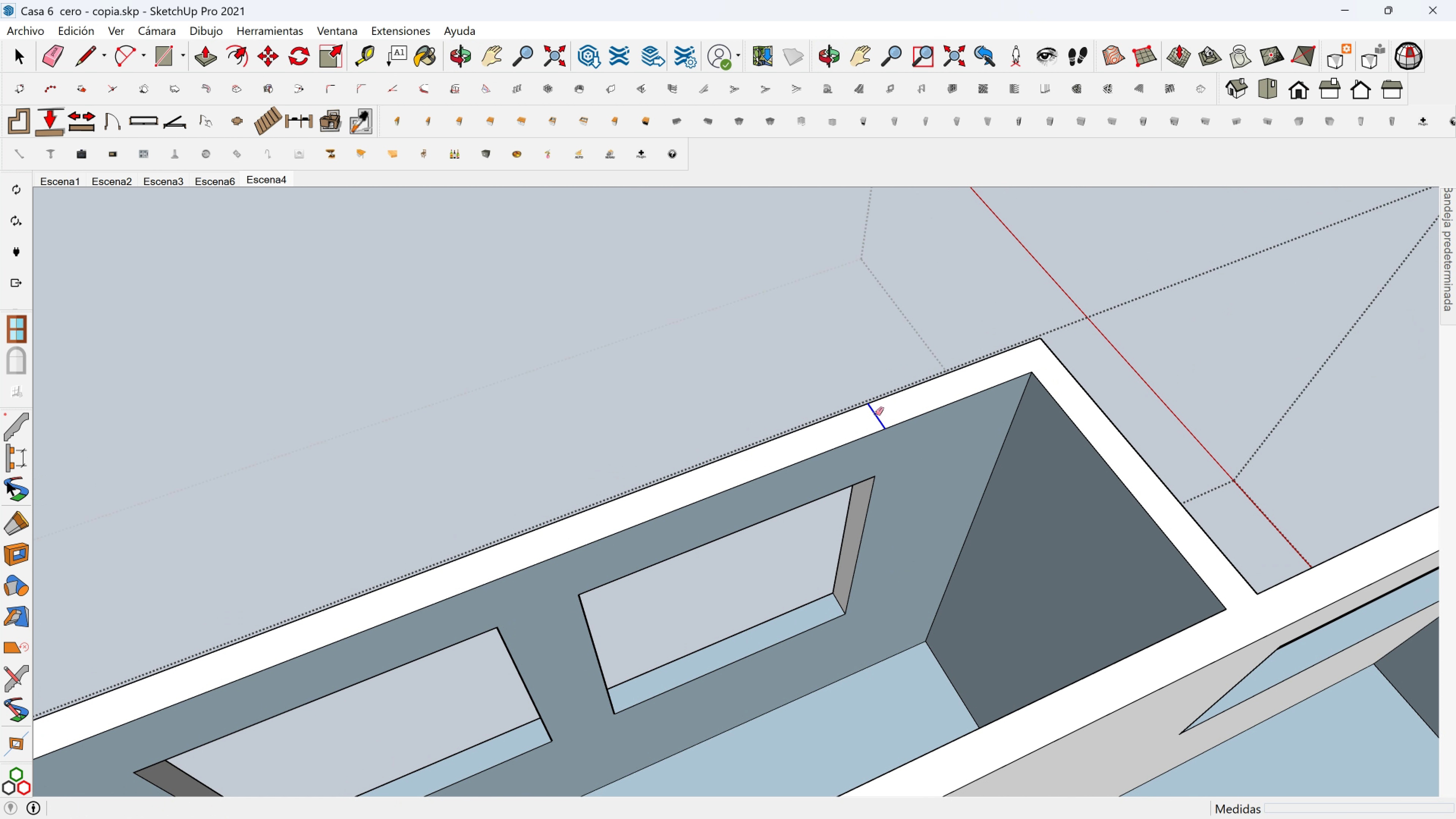 
left_click_drag(start_coordinate=[881, 410], to_coordinate=[864, 423])
 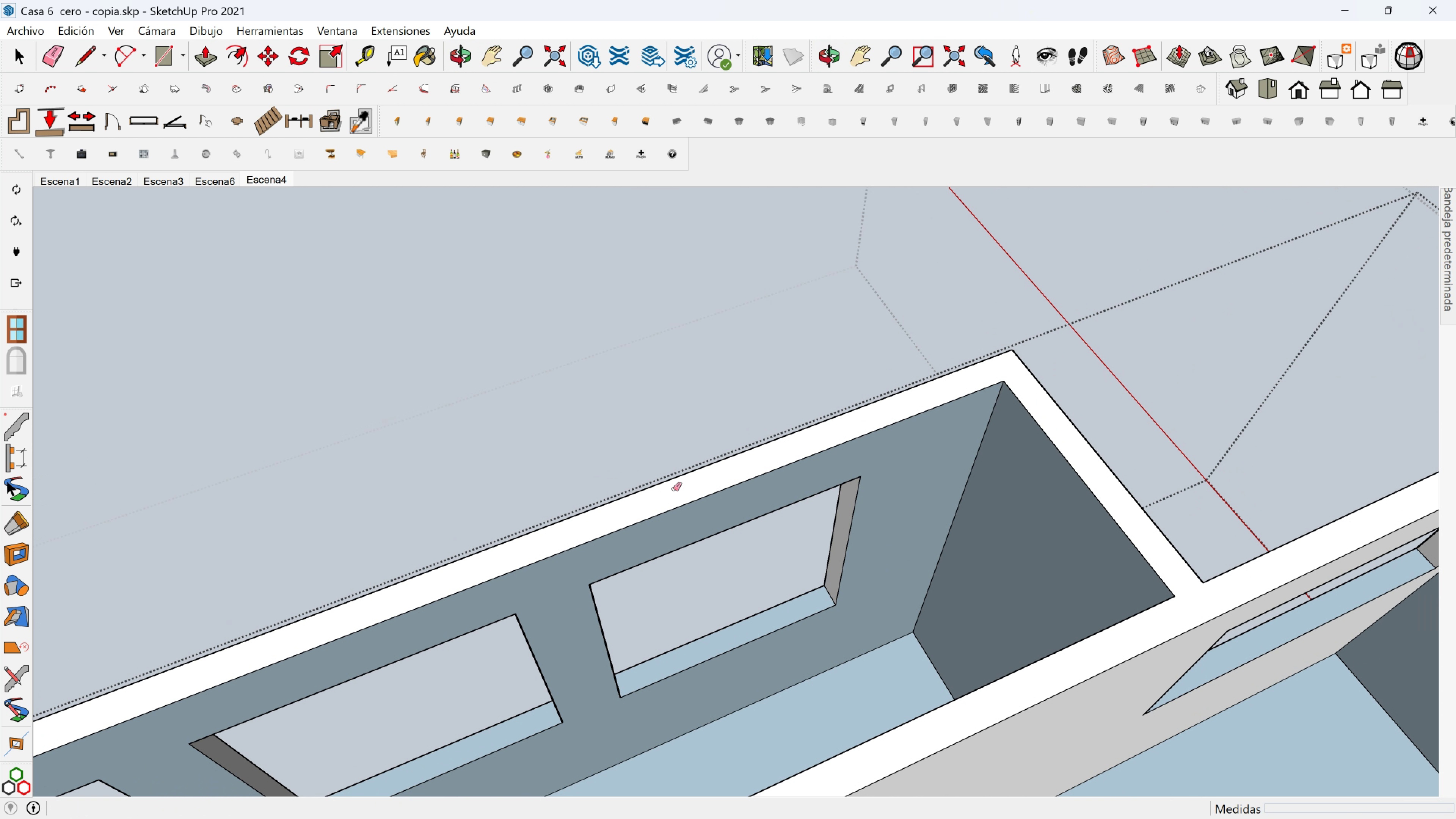 
scroll: coordinate [791, 652], scroll_direction: down, amount: 6.0
 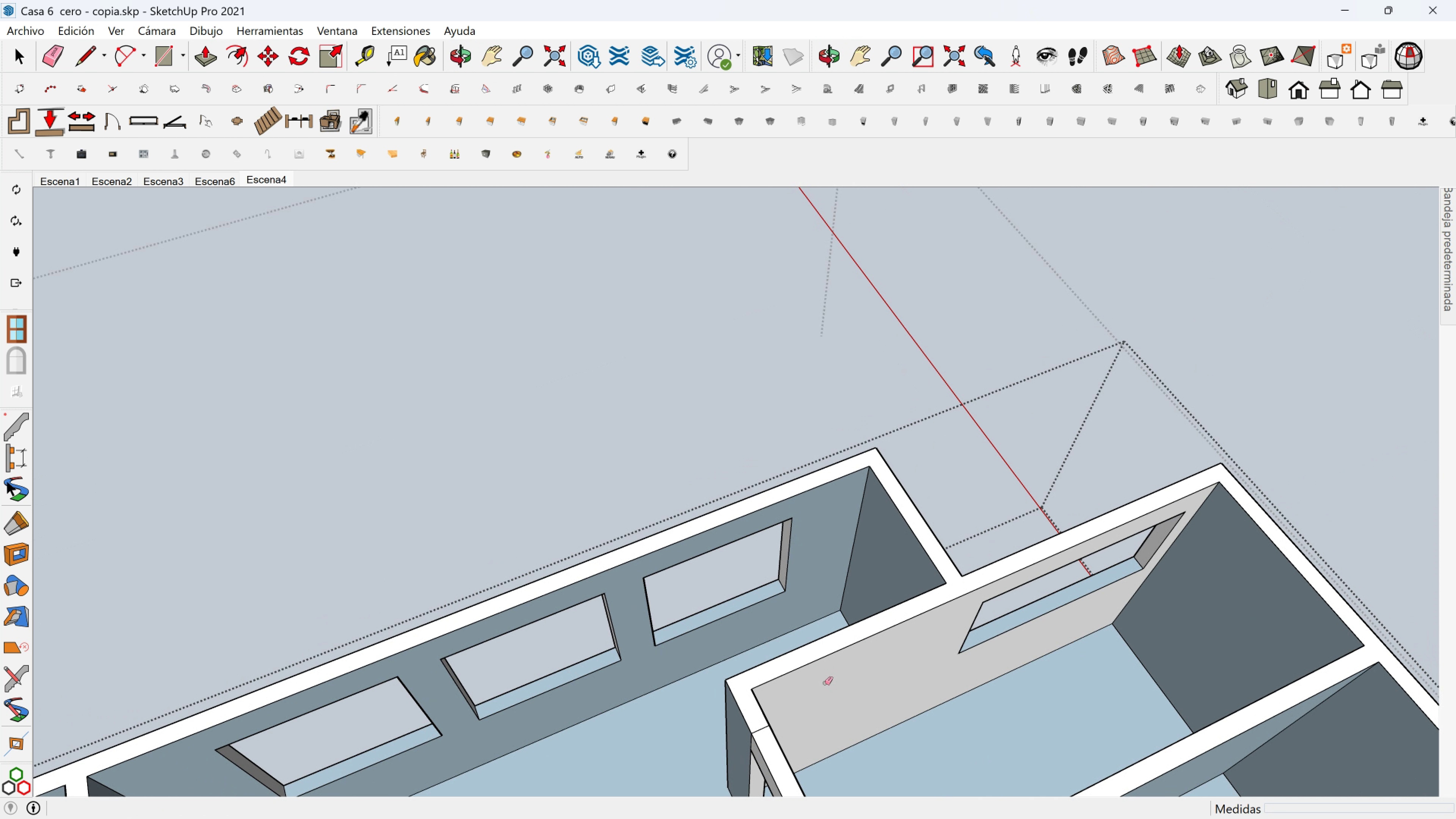 
hold_key(key=ShiftLeft, duration=0.54)
 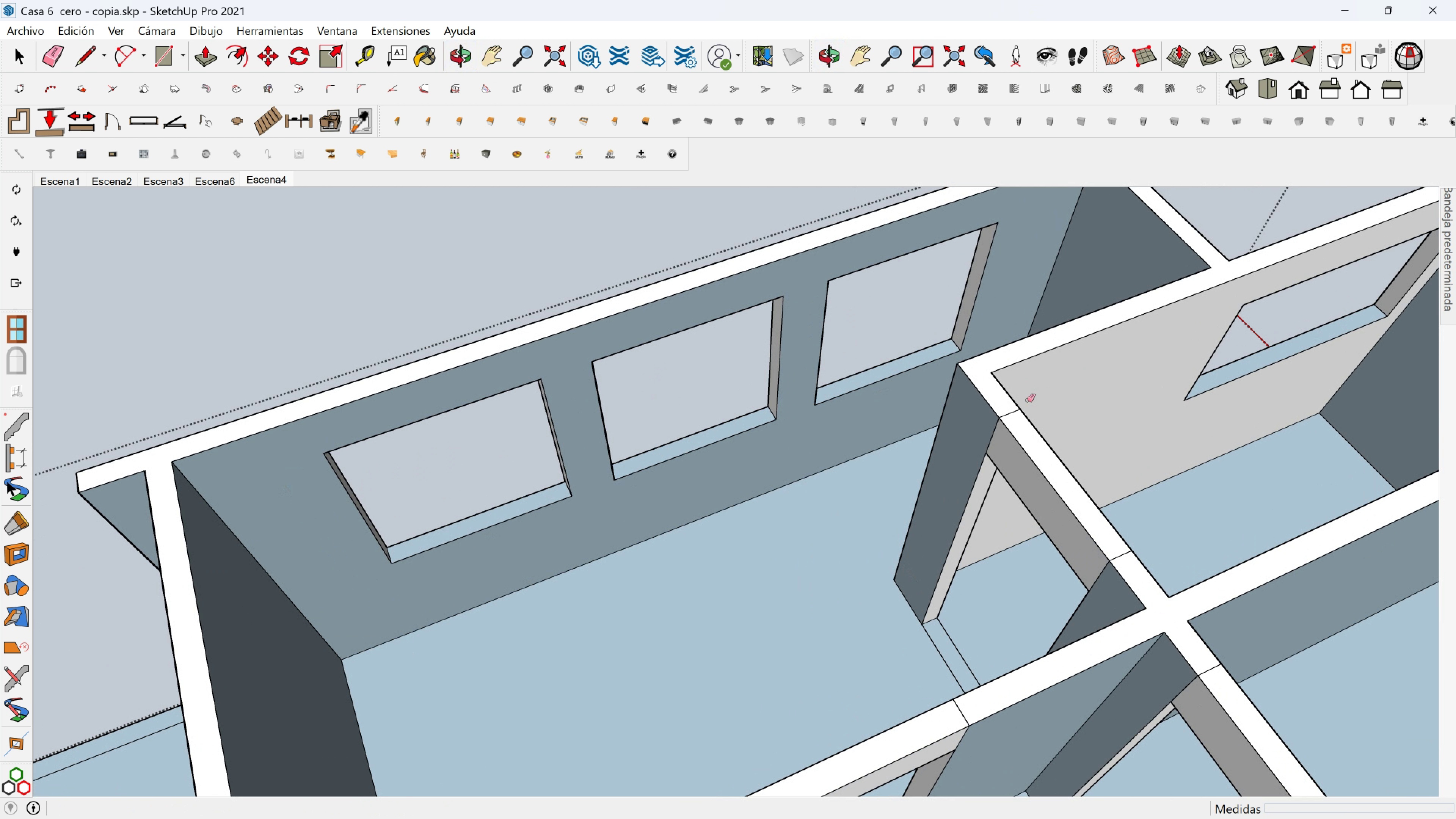 
scroll: coordinate [1026, 400], scroll_direction: up, amount: 3.0
 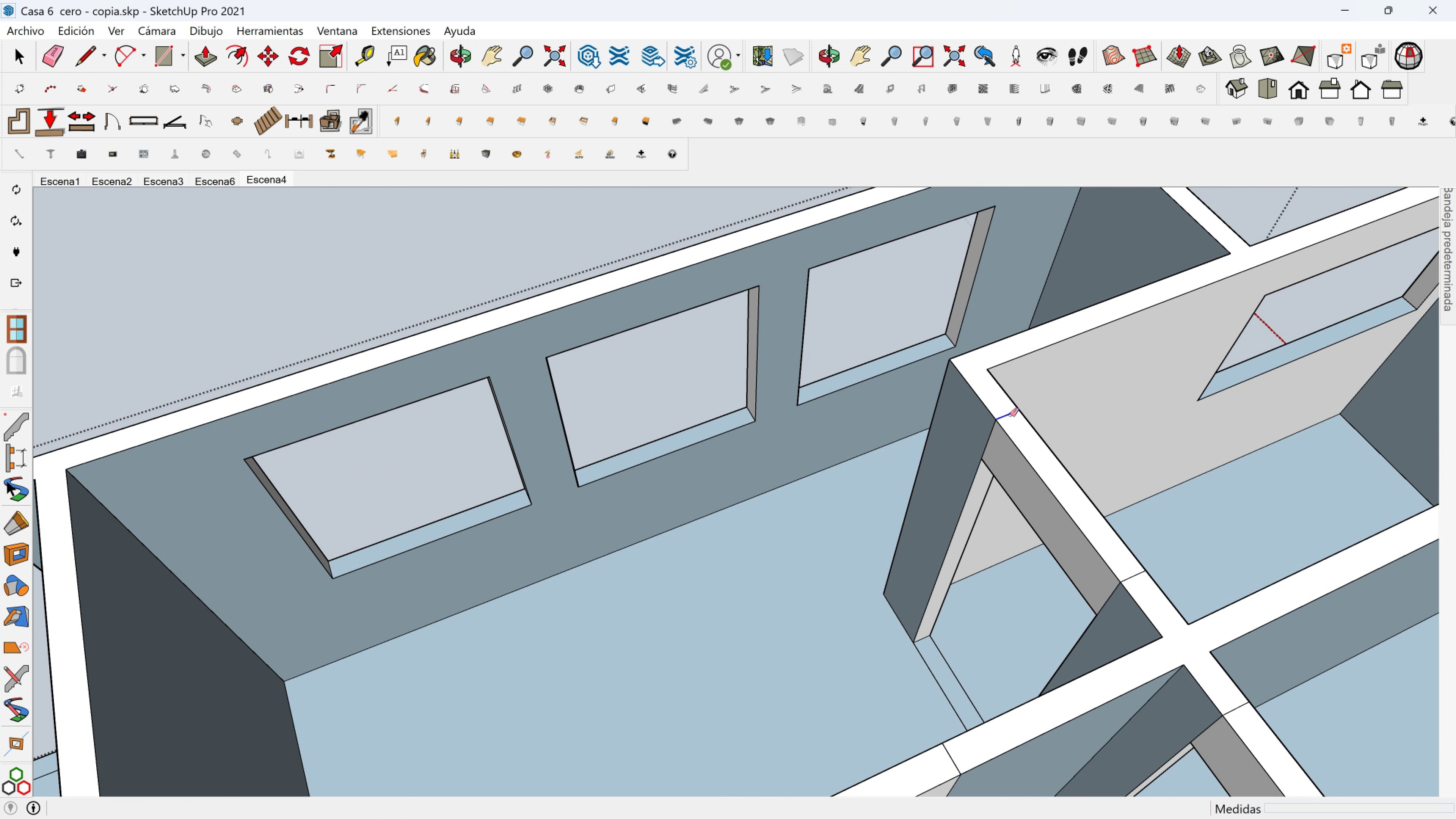 
left_click([1010, 415])
 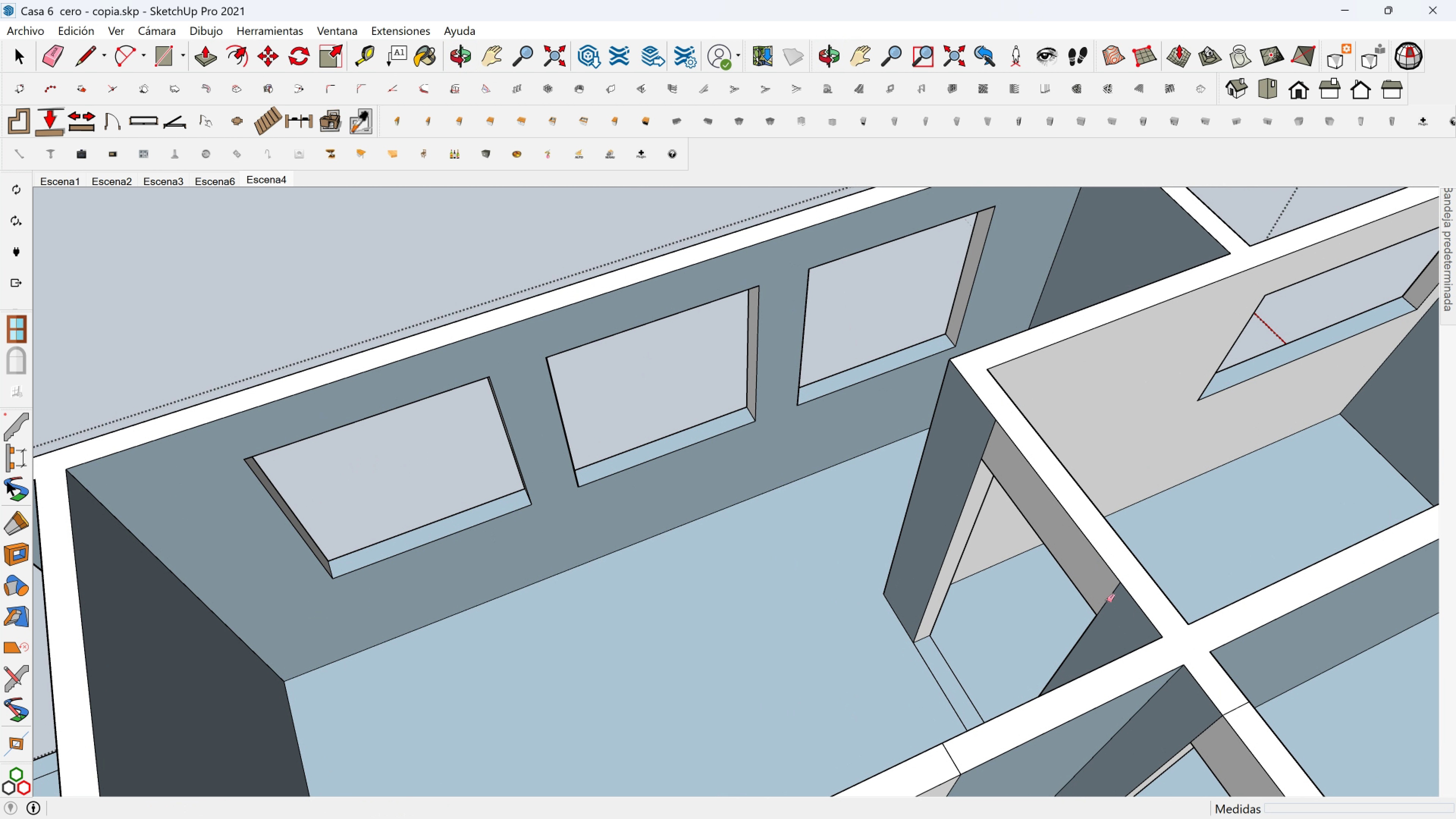 
double_click([1107, 601])
 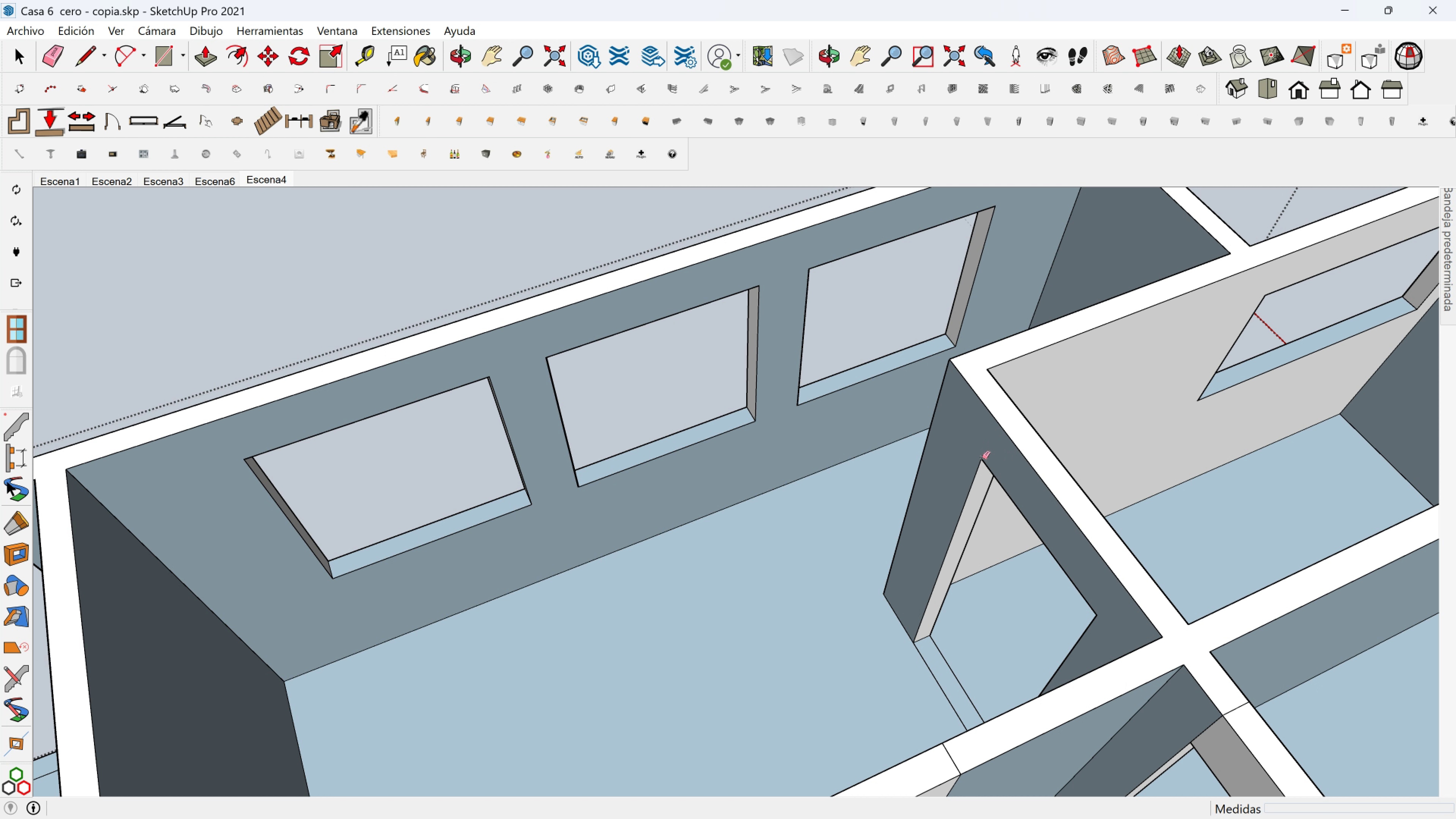 
left_click_drag(start_coordinate=[983, 656], to_coordinate=[917, 689])
 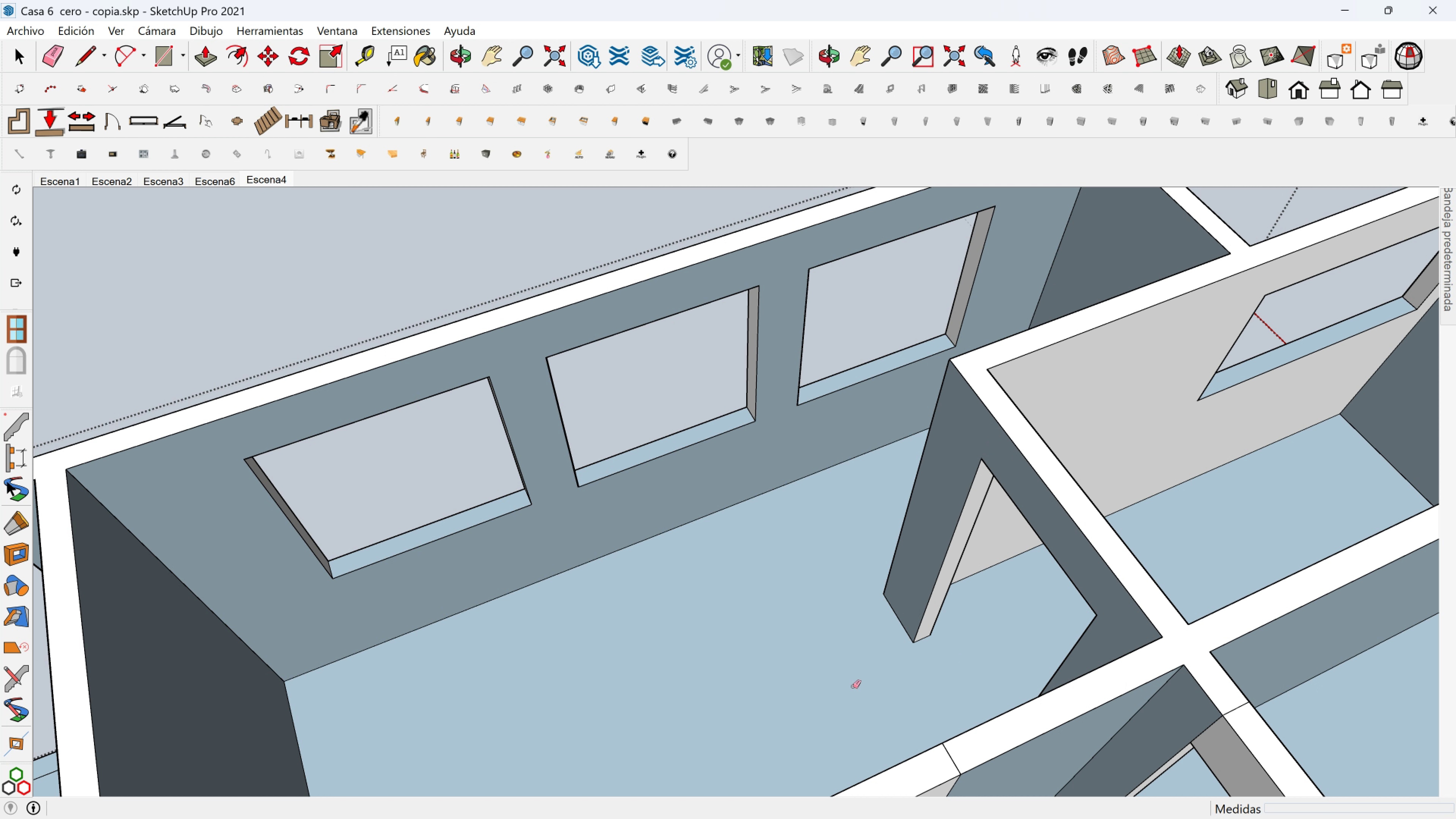 
scroll: coordinate [852, 687], scroll_direction: down, amount: 2.0
 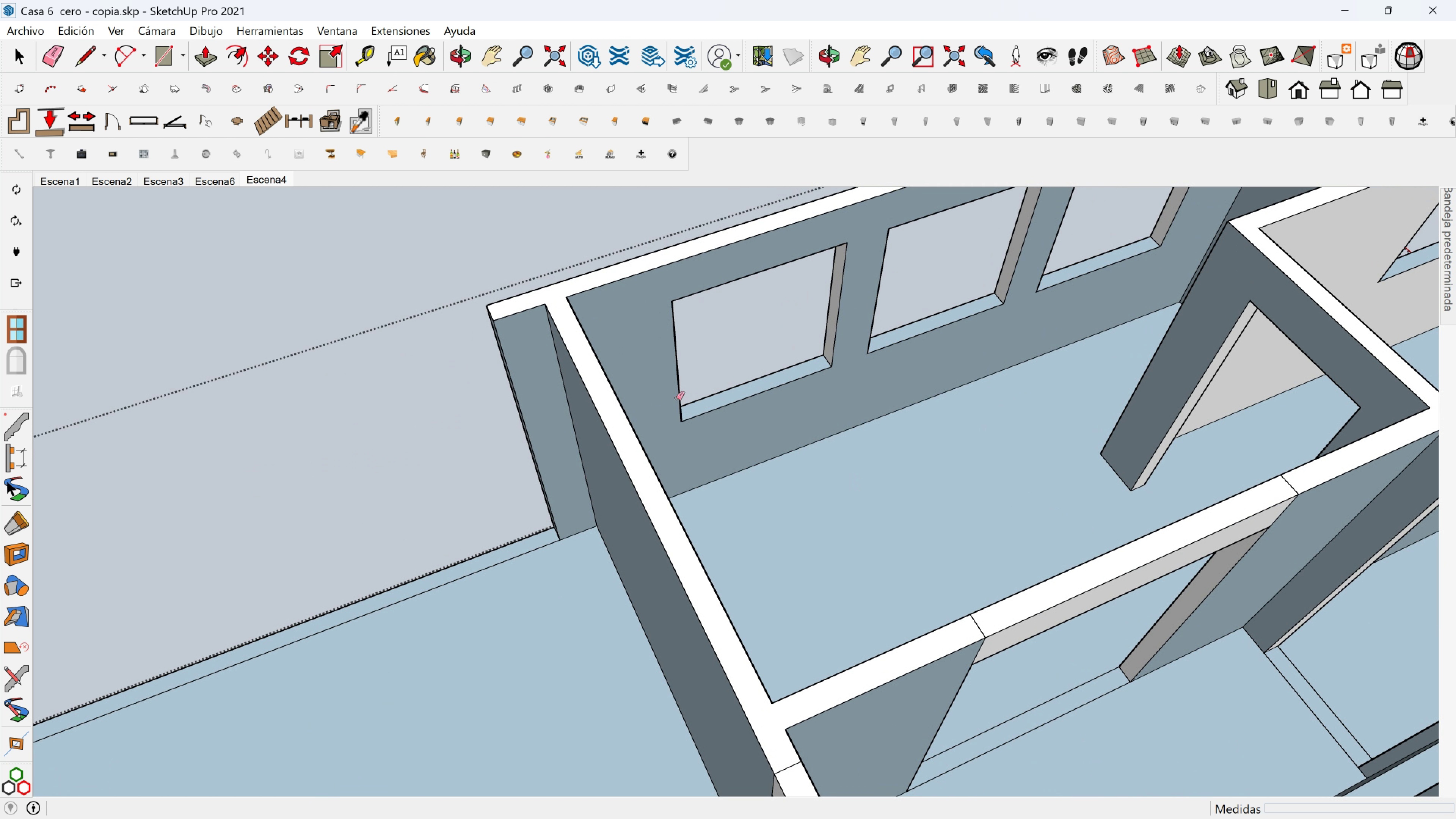 
hold_key(key=ShiftLeft, duration=0.45)
 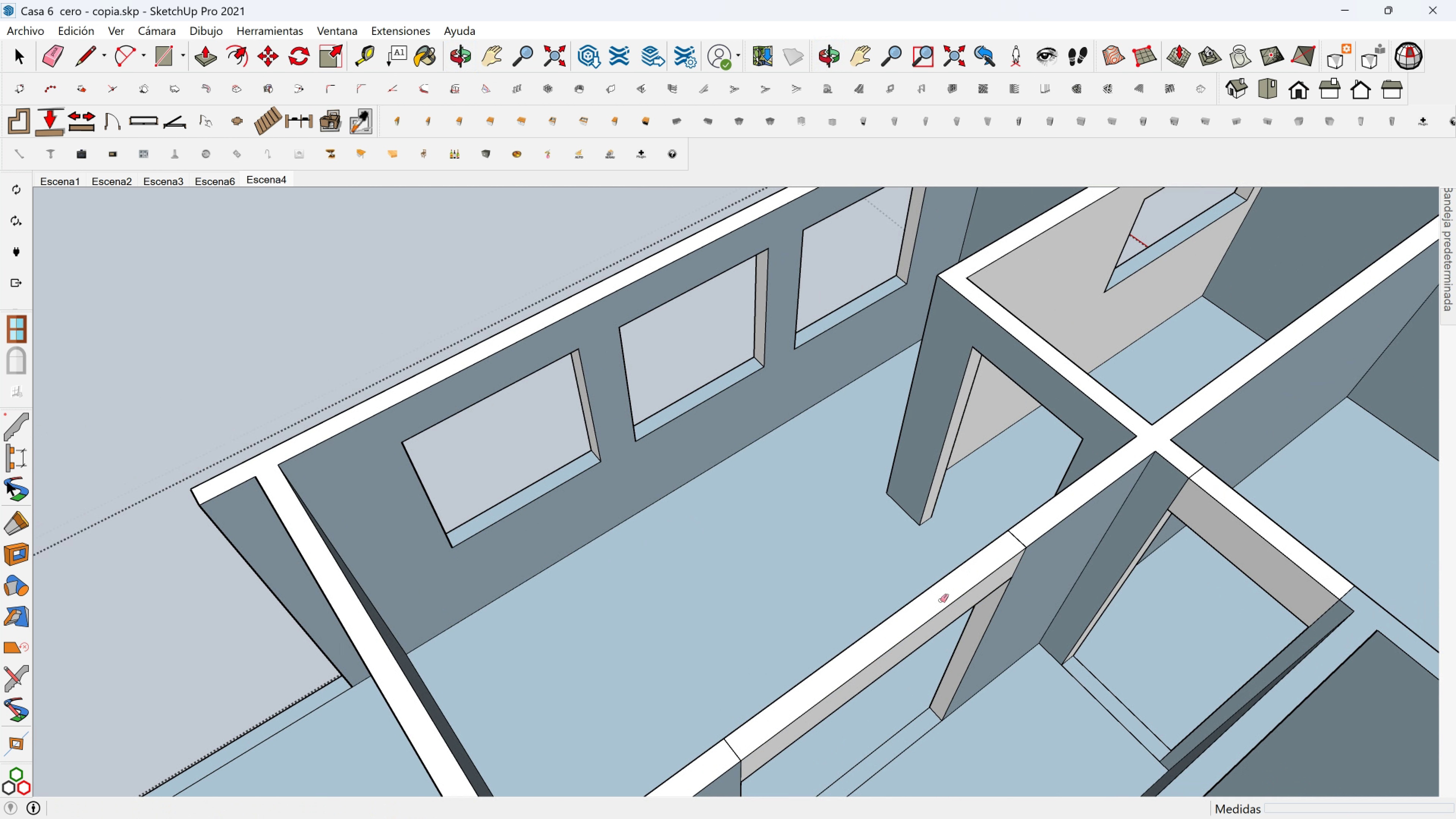 
scroll: coordinate [686, 783], scroll_direction: up, amount: 3.0
 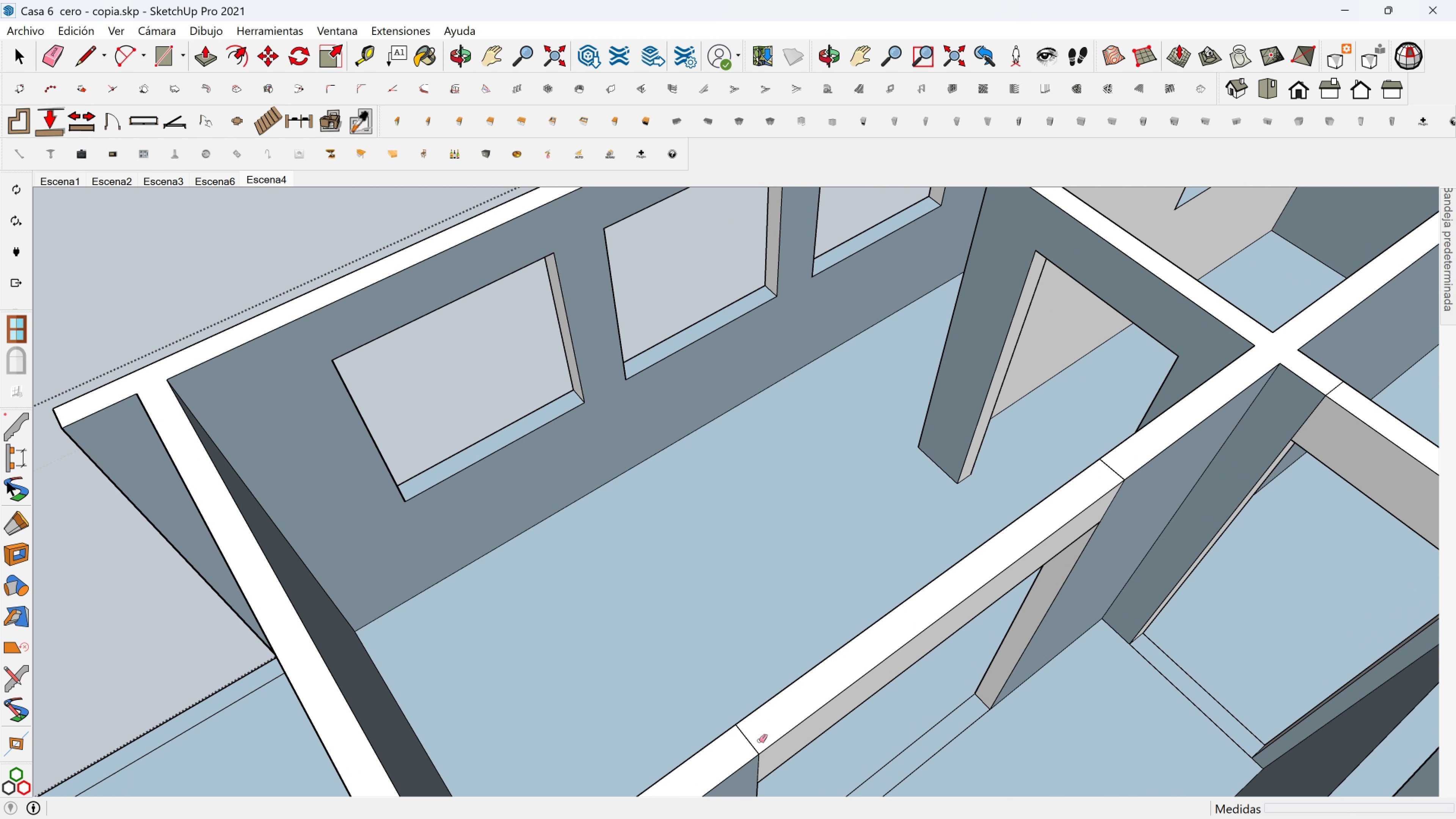 
left_click_drag(start_coordinate=[746, 742], to_coordinate=[742, 744])
 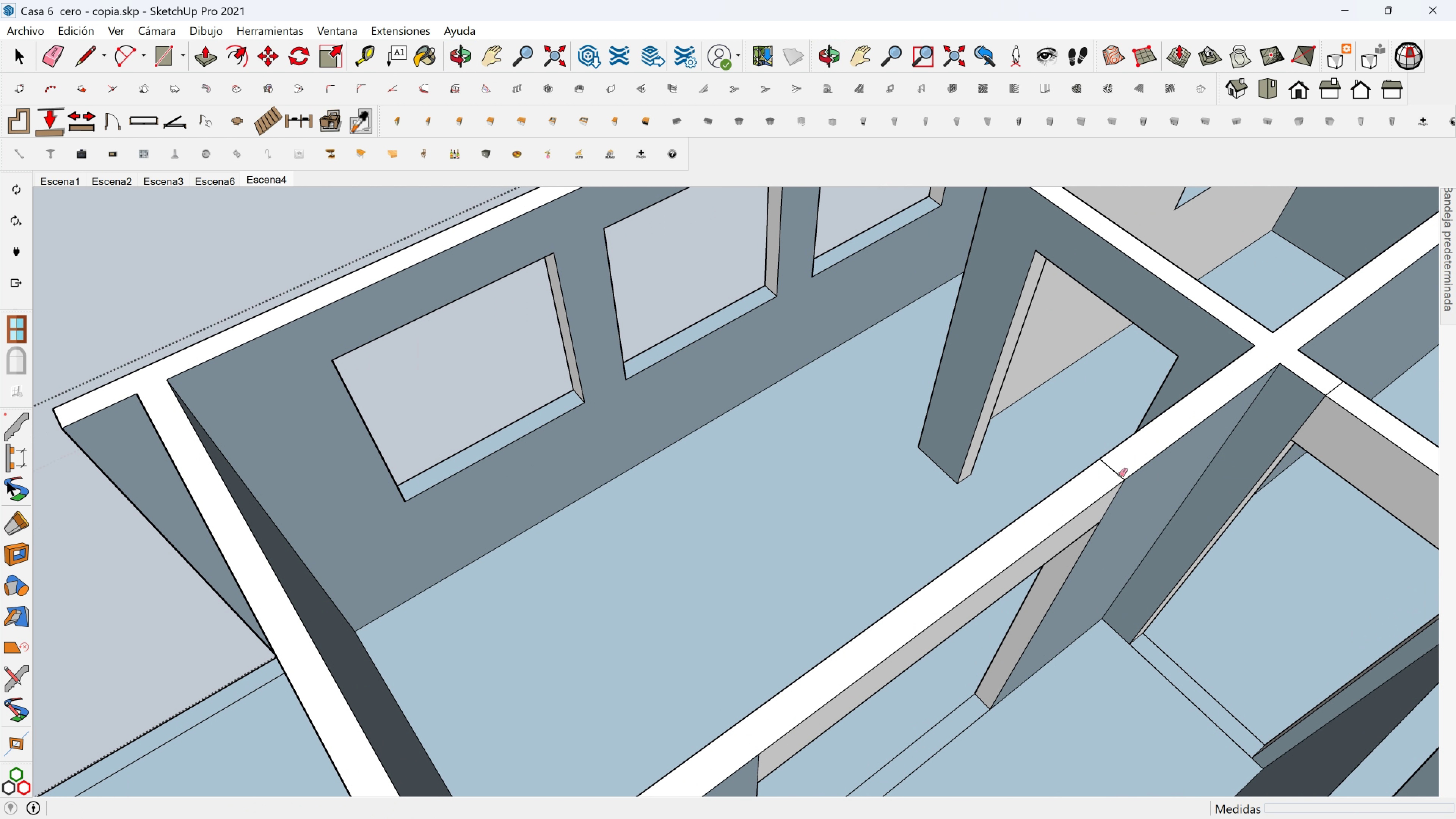 
left_click_drag(start_coordinate=[1116, 470], to_coordinate=[1112, 470])
 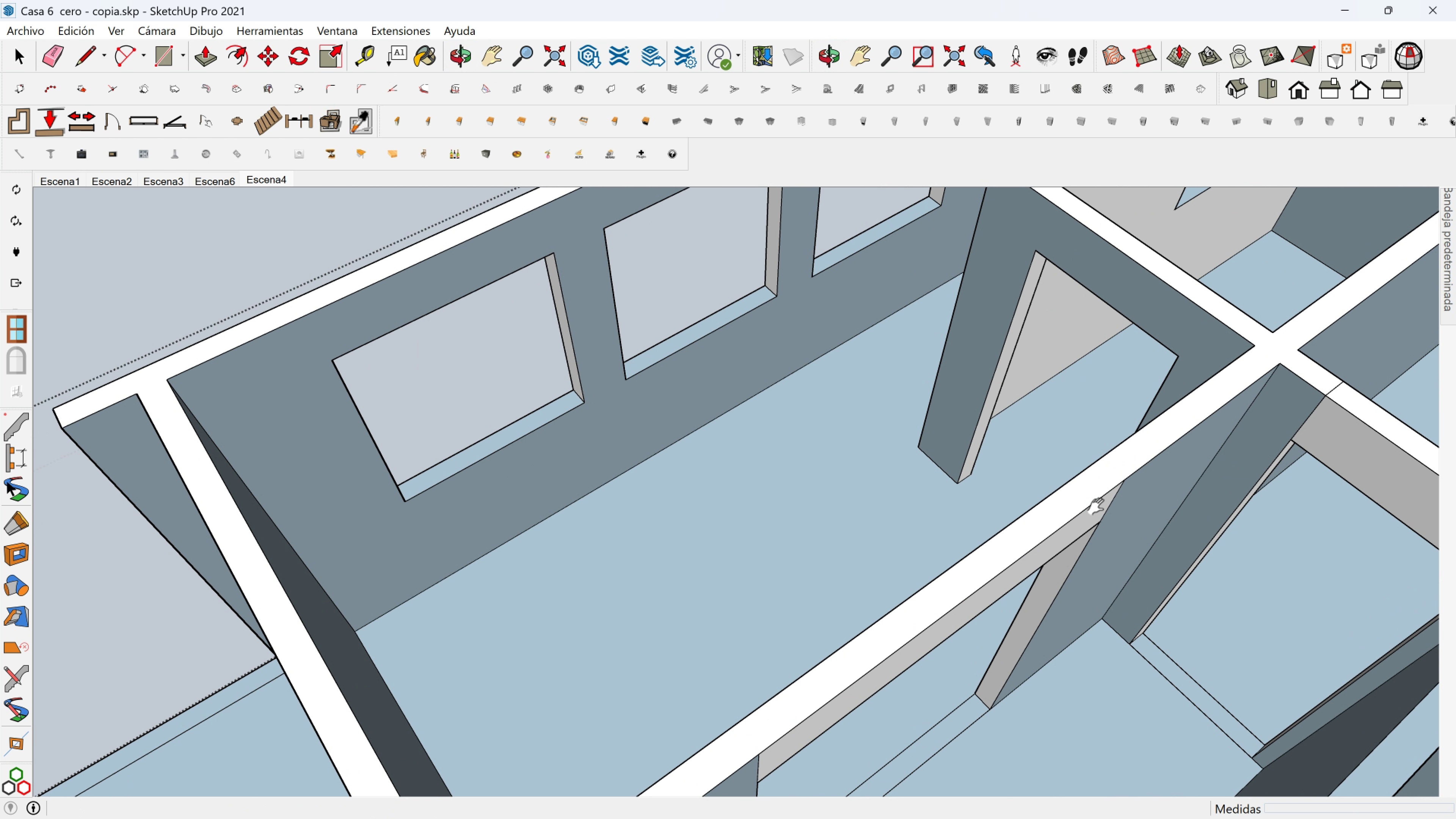 
key(Shift+ShiftLeft)
 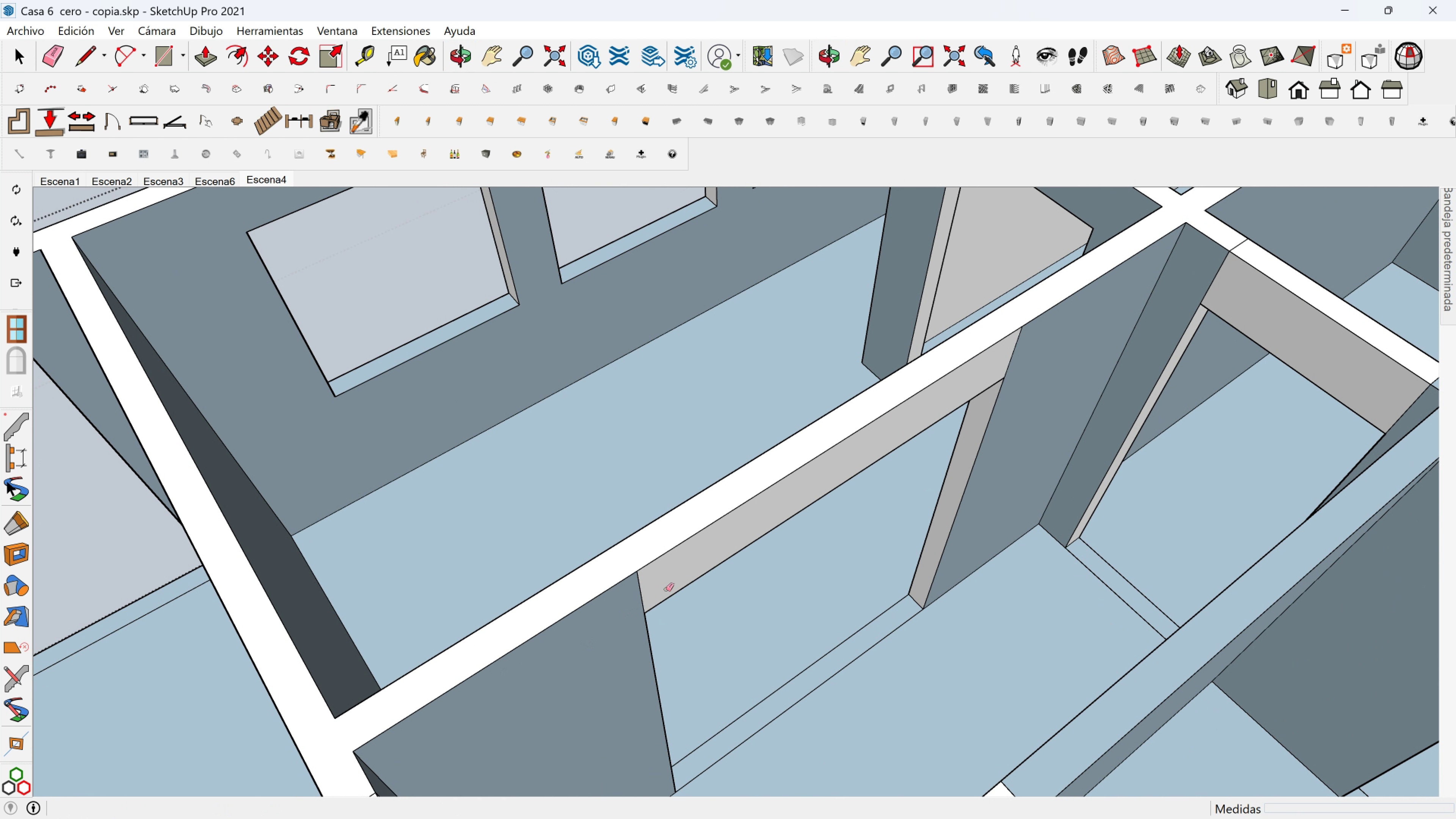 
left_click_drag(start_coordinate=[644, 593], to_coordinate=[629, 602])
 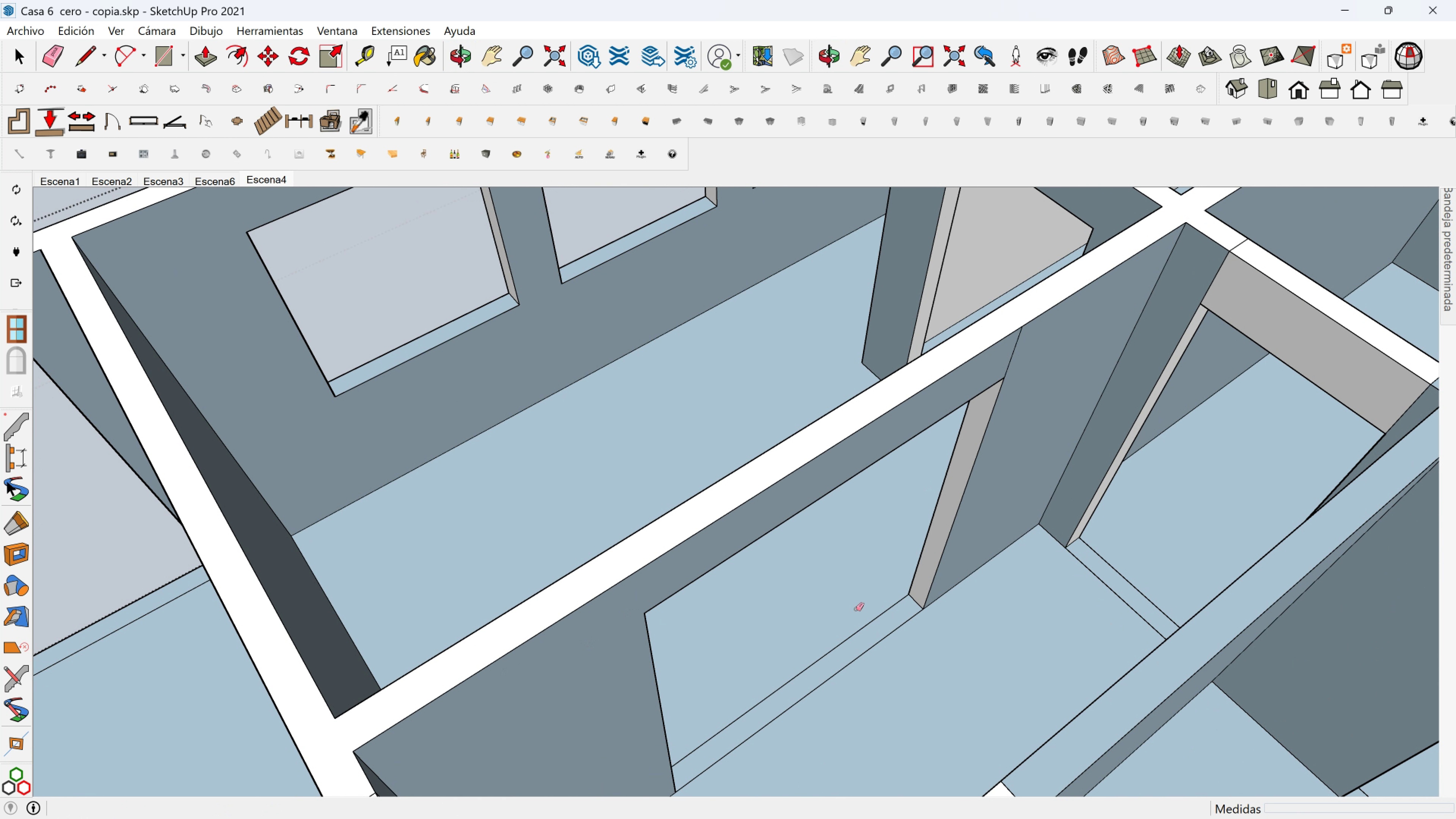 
left_click_drag(start_coordinate=[856, 609], to_coordinate=[876, 673])
 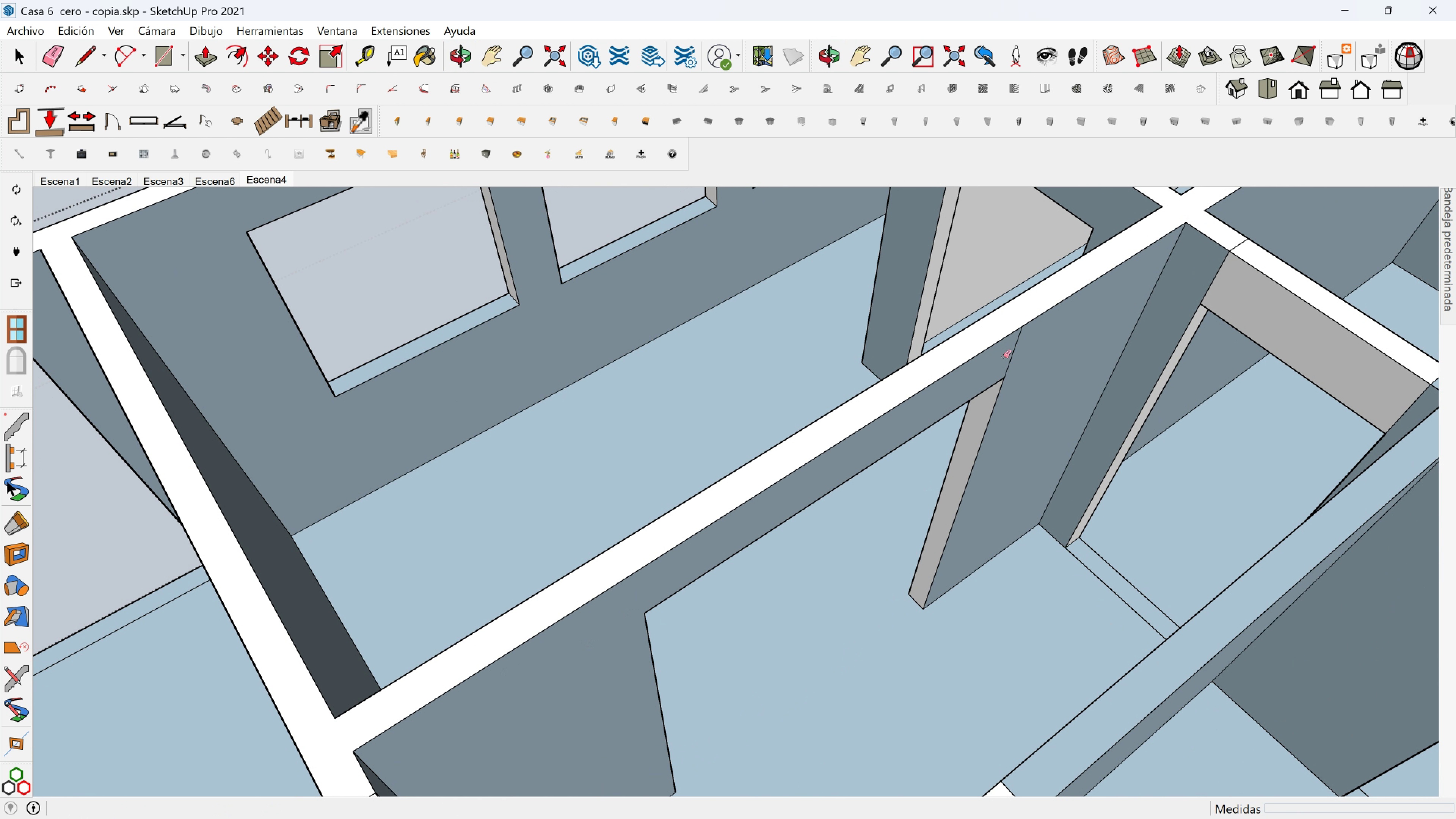 
left_click_drag(start_coordinate=[1008, 356], to_coordinate=[1017, 353])
 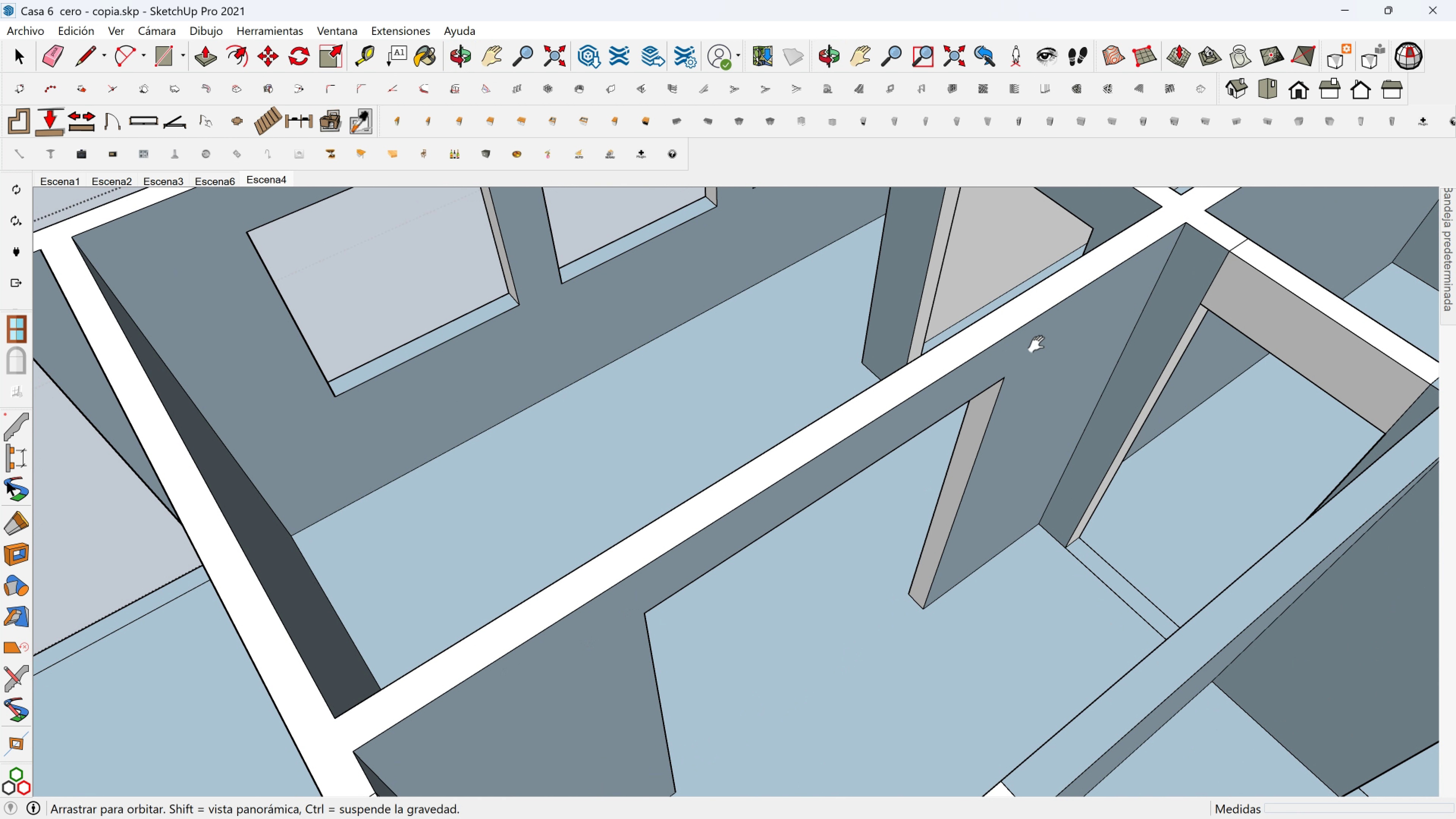 
hold_key(key=ShiftLeft, duration=0.41)
 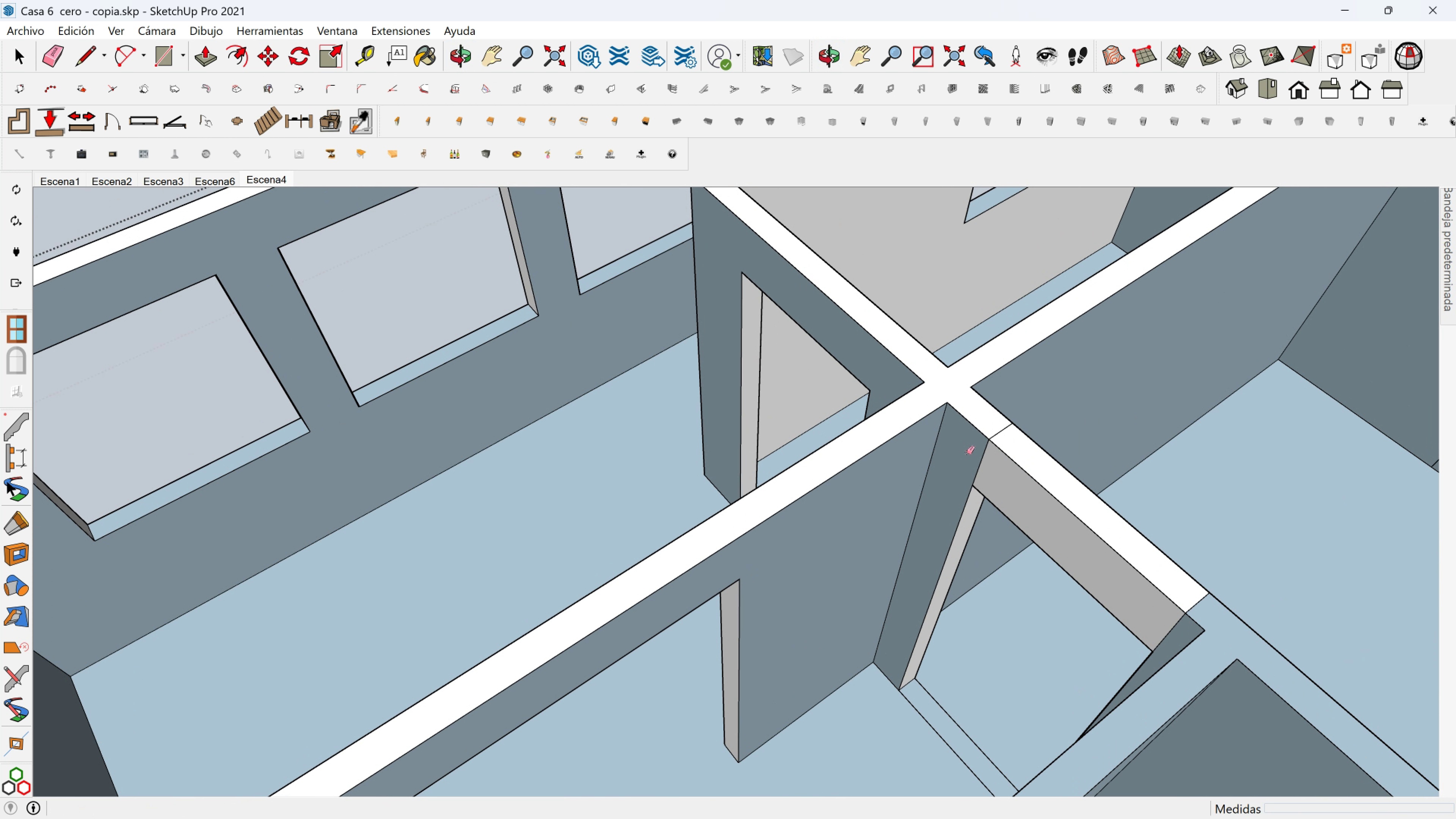 
scroll: coordinate [968, 453], scroll_direction: up, amount: 2.0
 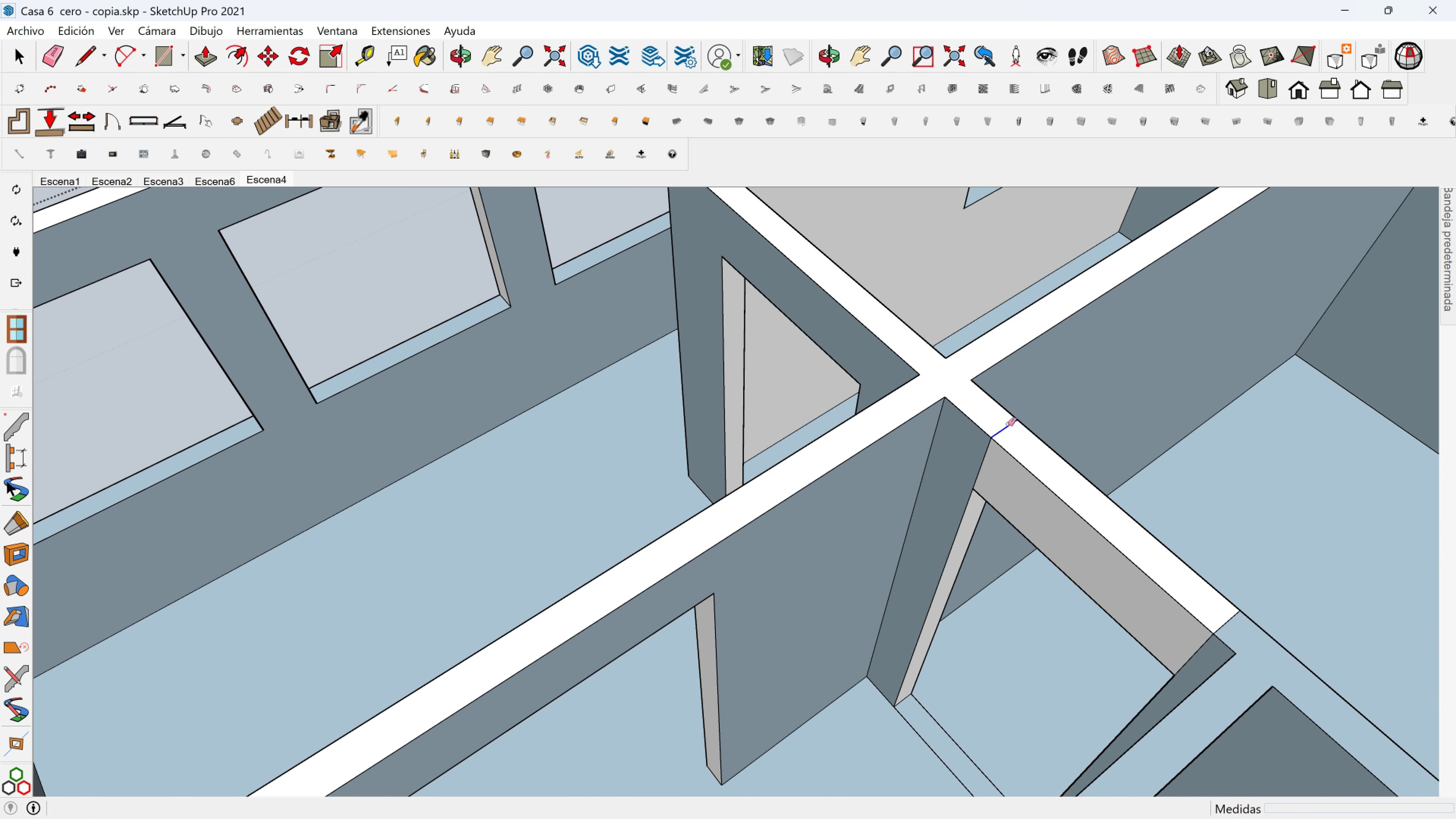 
left_click([1008, 424])
 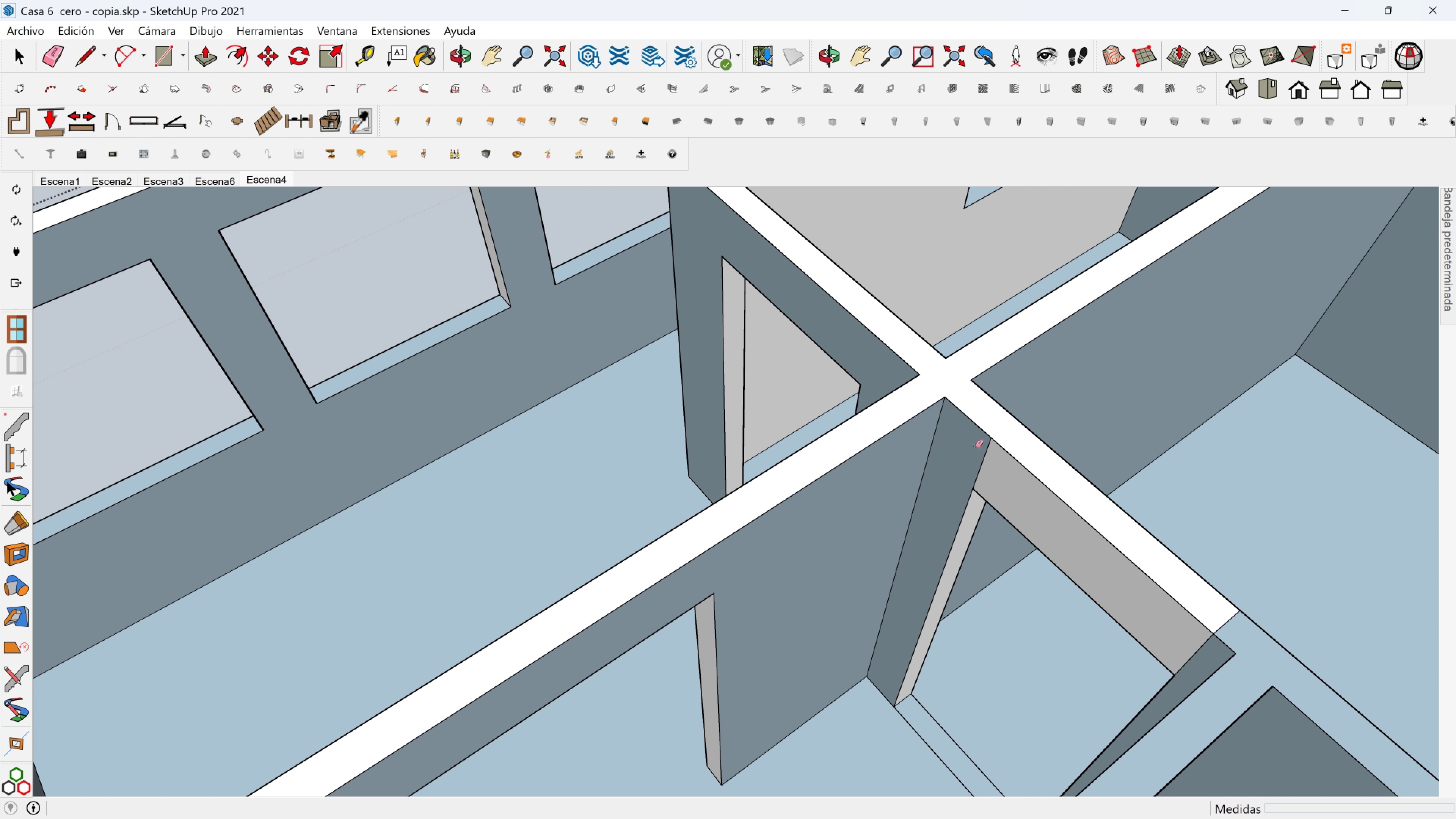 
left_click_drag(start_coordinate=[976, 446], to_coordinate=[1004, 463])
 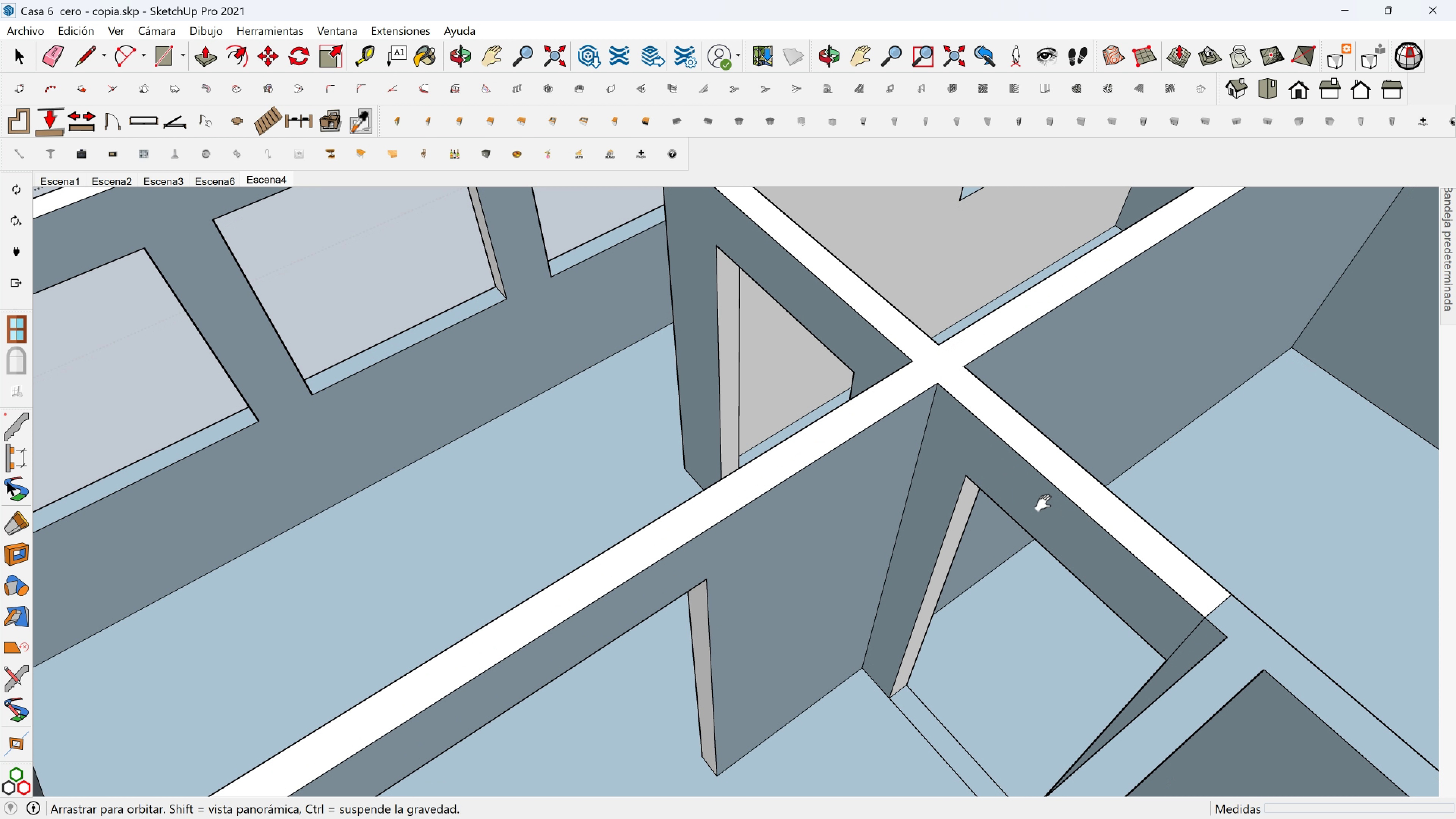 
hold_key(key=ShiftLeft, duration=0.31)
 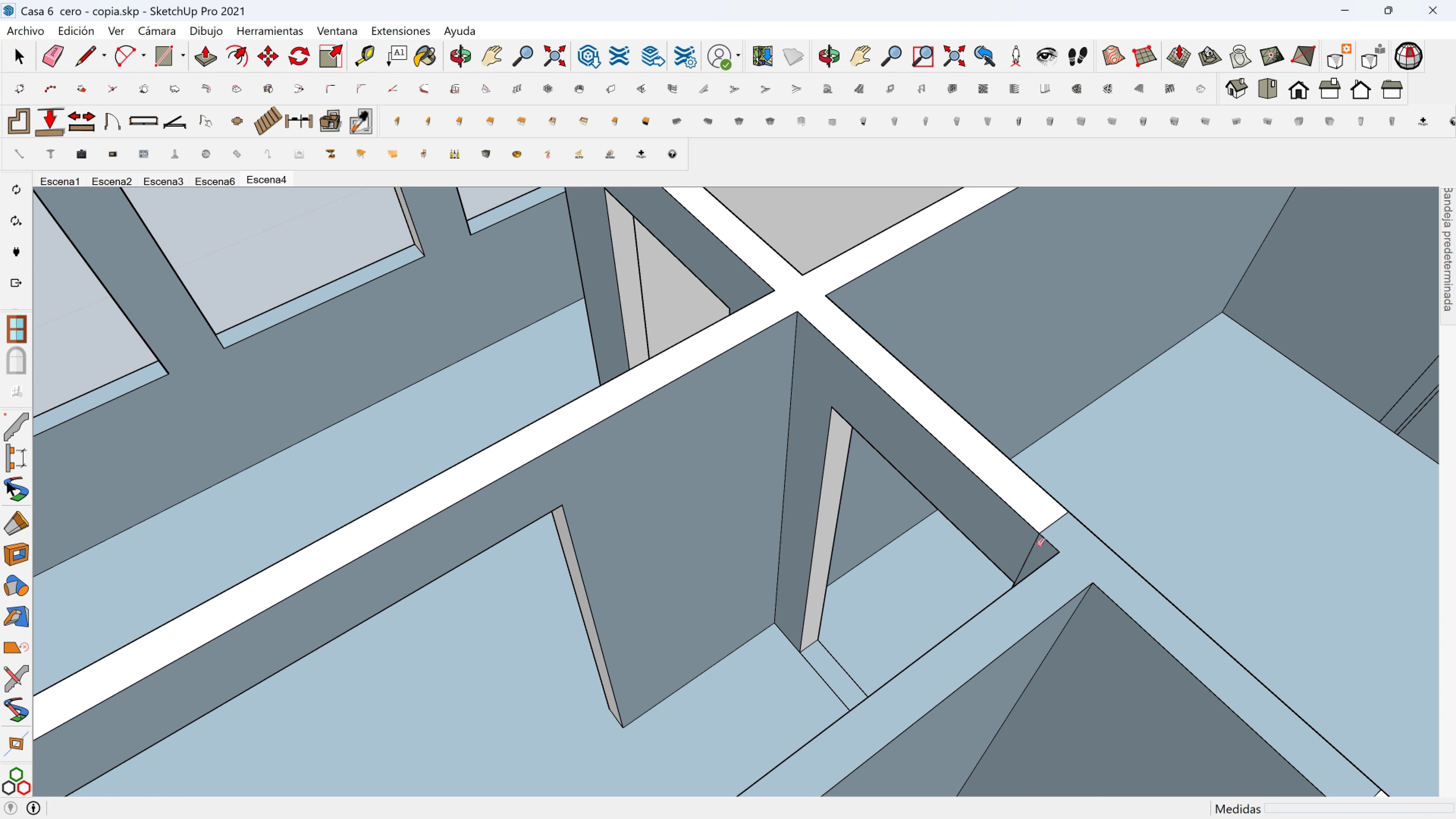 
left_click_drag(start_coordinate=[1037, 546], to_coordinate=[1033, 546])
 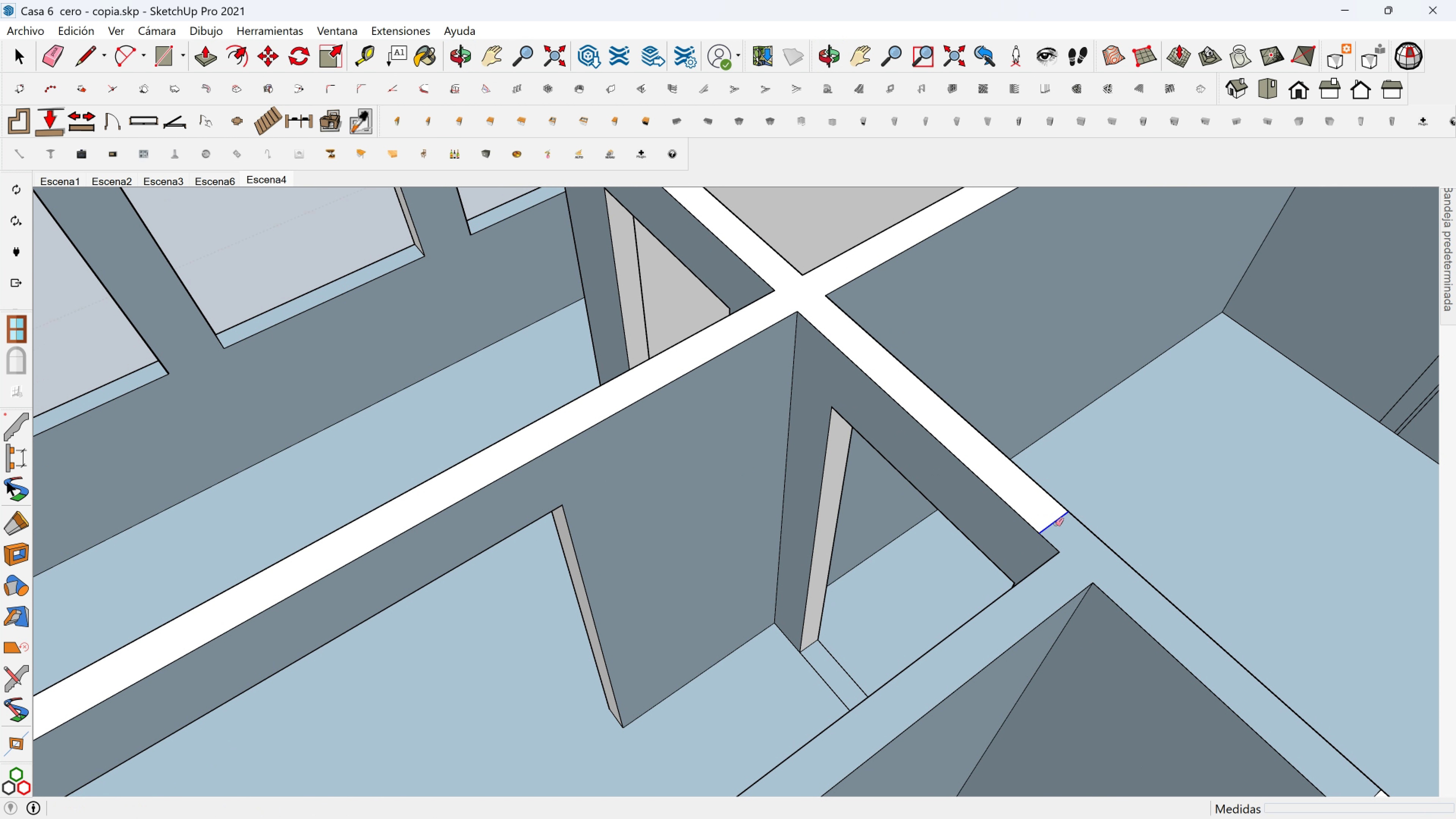 
double_click([1056, 524])
 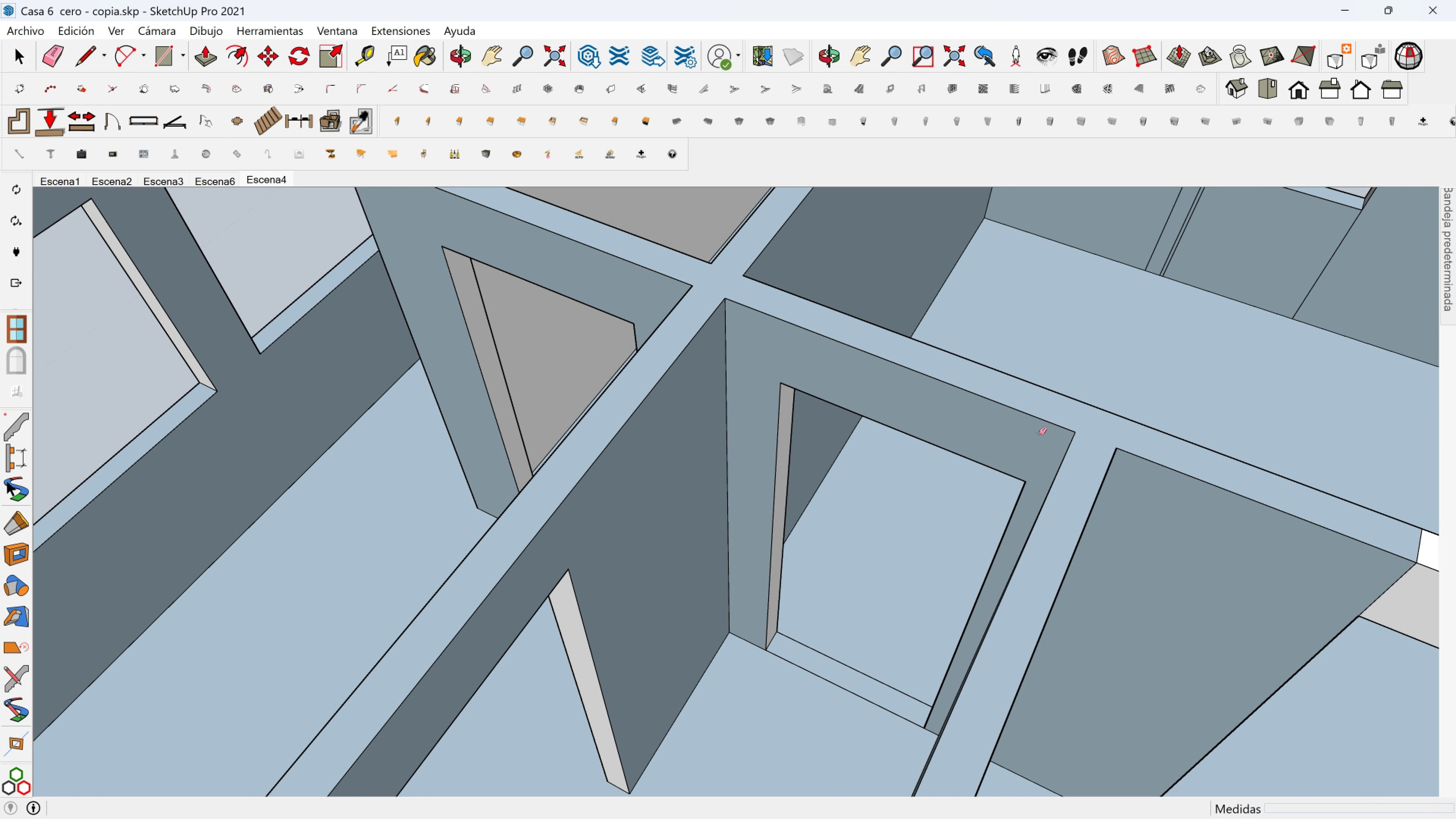 
scroll: coordinate [1012, 425], scroll_direction: down, amount: 2.0
 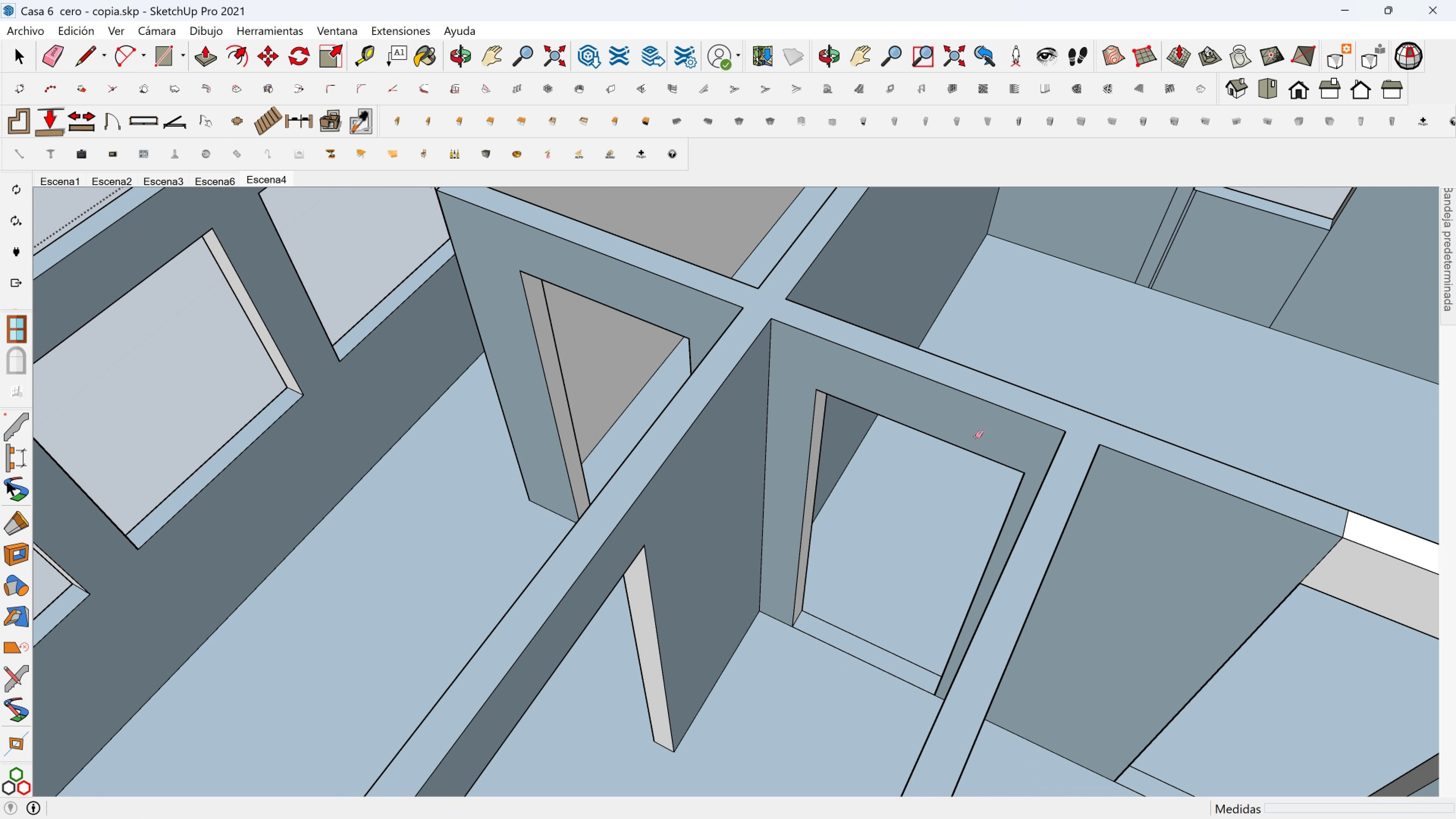 
hold_key(key=ShiftLeft, duration=1.05)
 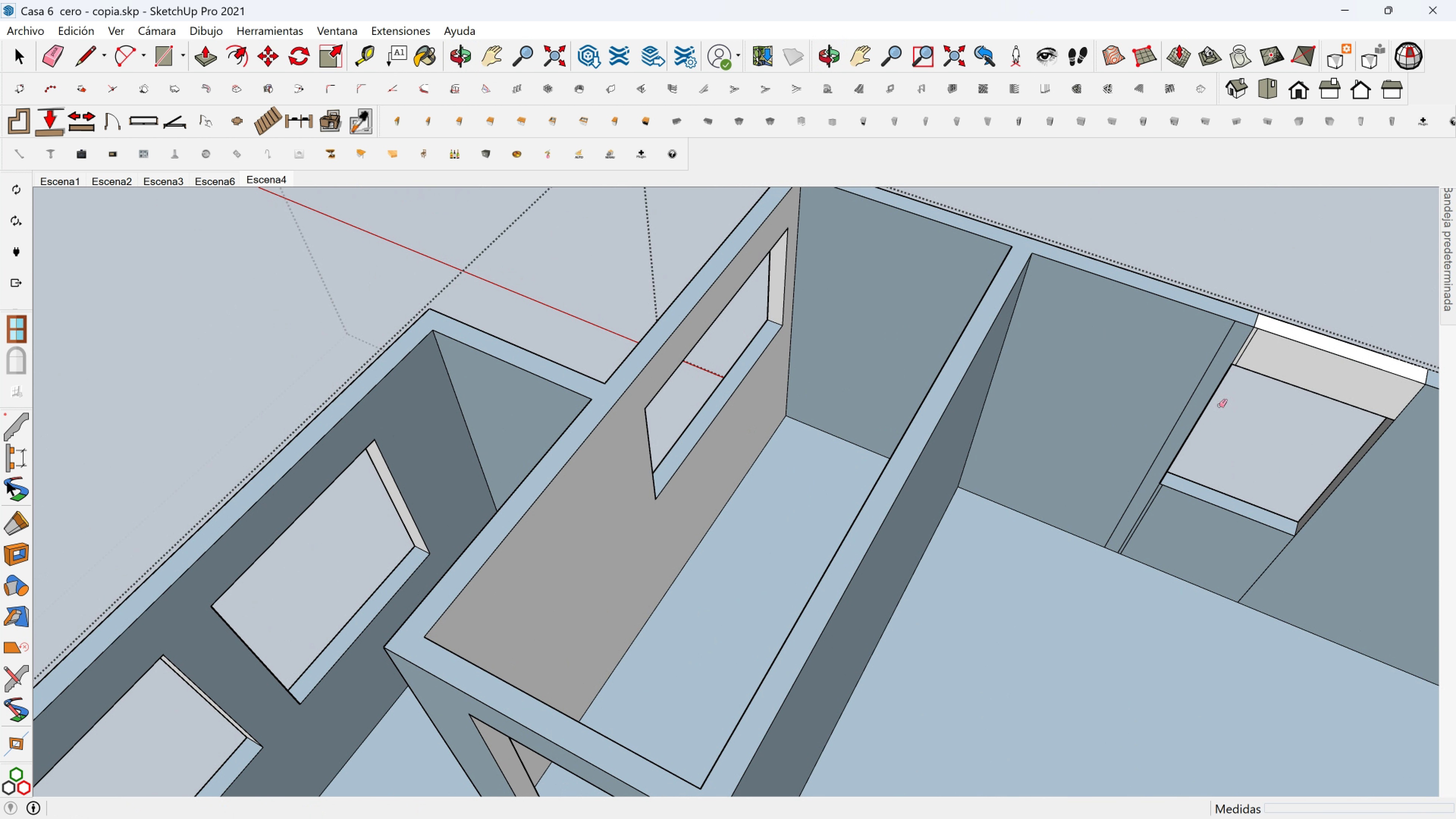 
hold_key(key=ShiftLeft, duration=0.36)
 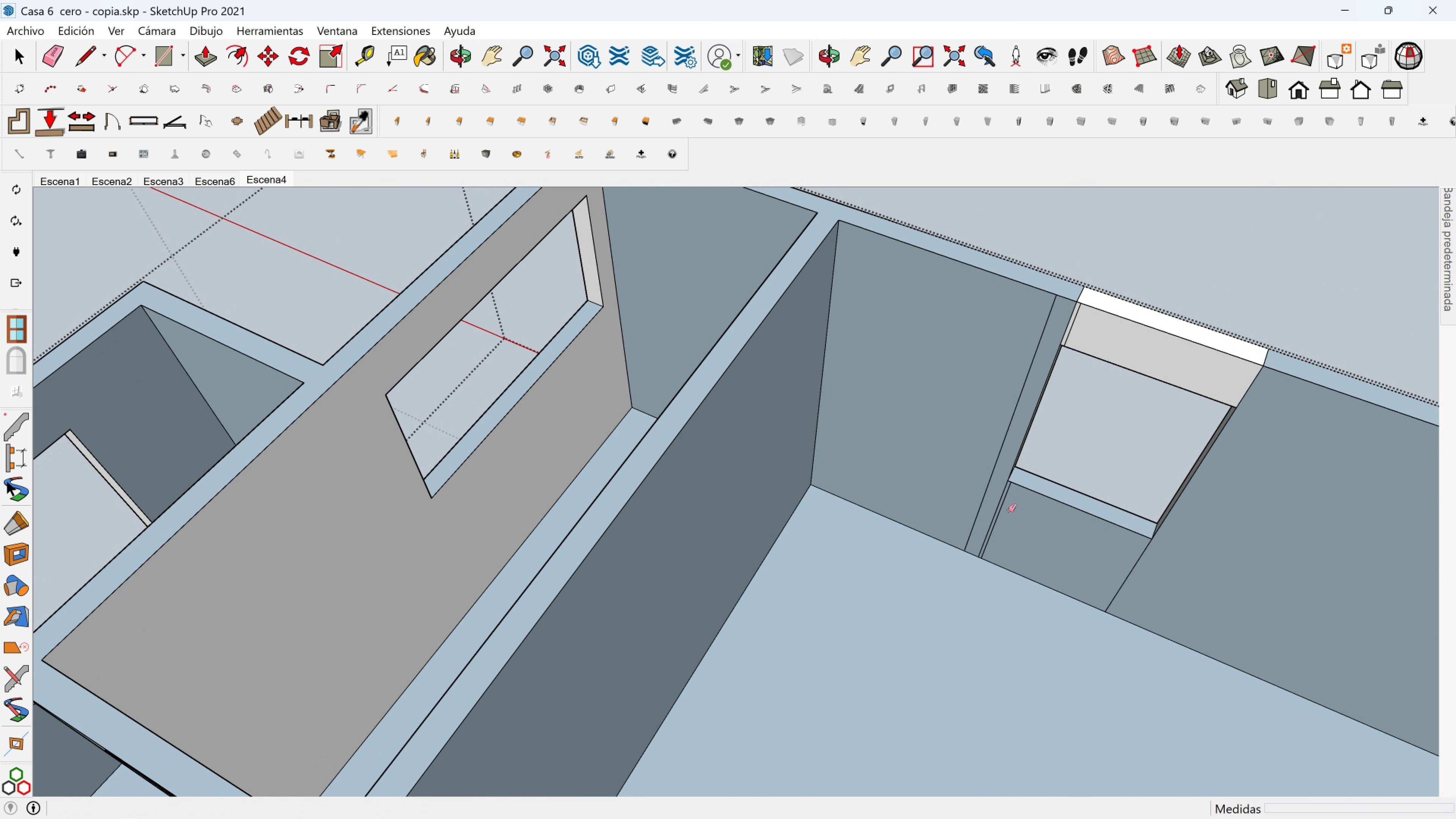 
scroll: coordinate [1007, 510], scroll_direction: up, amount: 2.0
 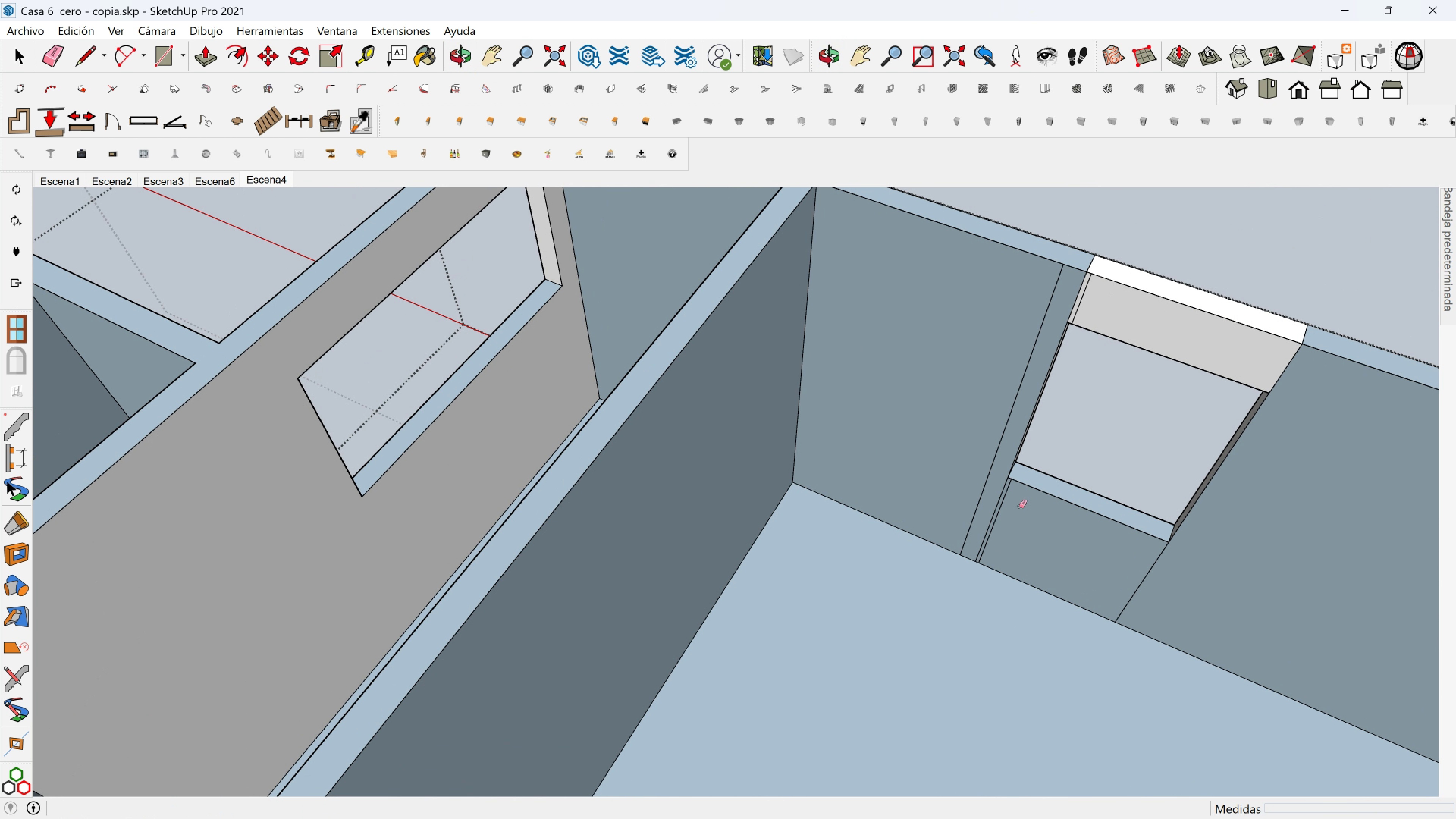 
left_click_drag(start_coordinate=[1025, 507], to_coordinate=[977, 506])
 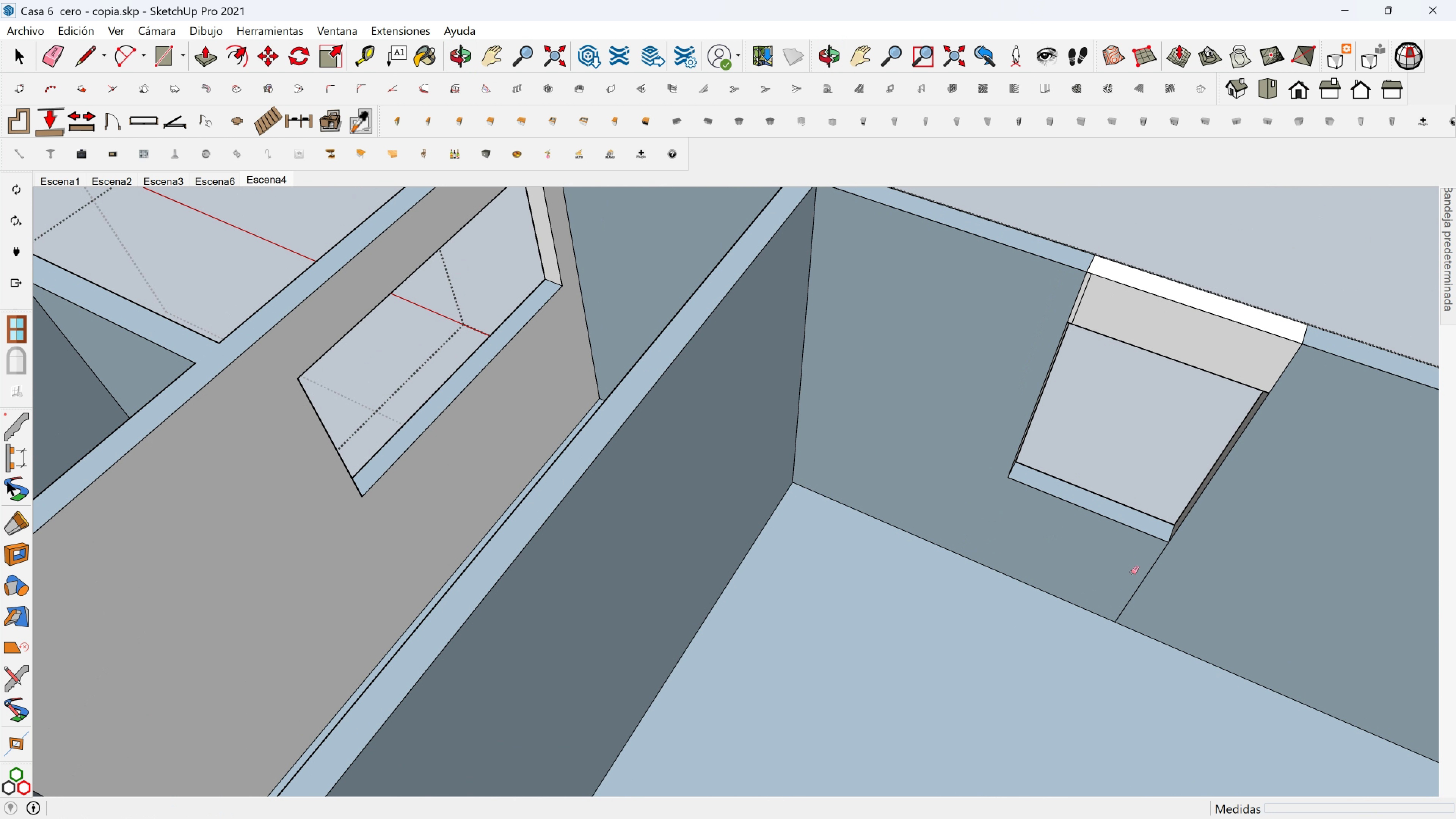 
left_click_drag(start_coordinate=[1134, 573], to_coordinate=[1175, 585])
 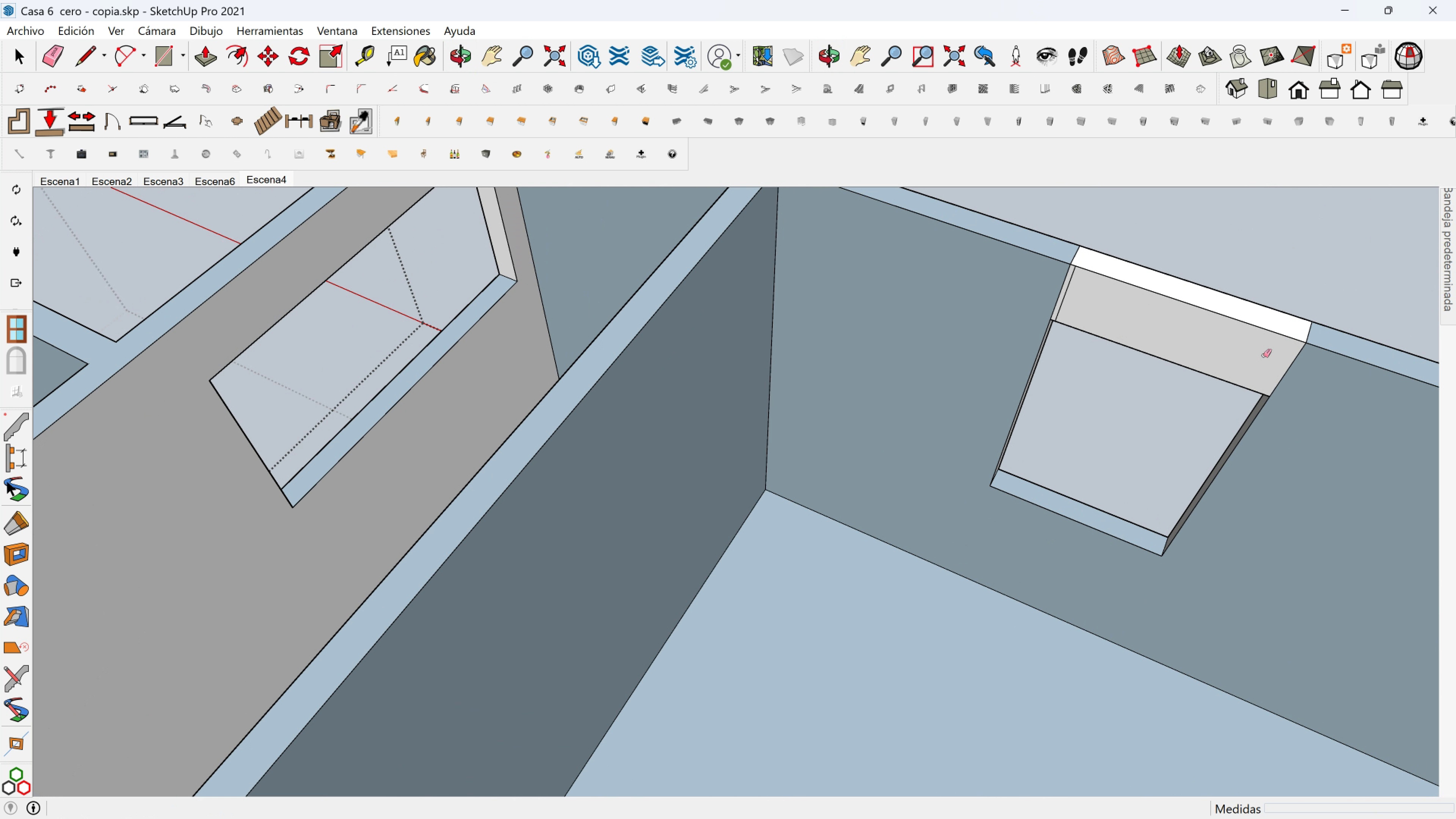 
scroll: coordinate [1263, 356], scroll_direction: up, amount: 1.0
 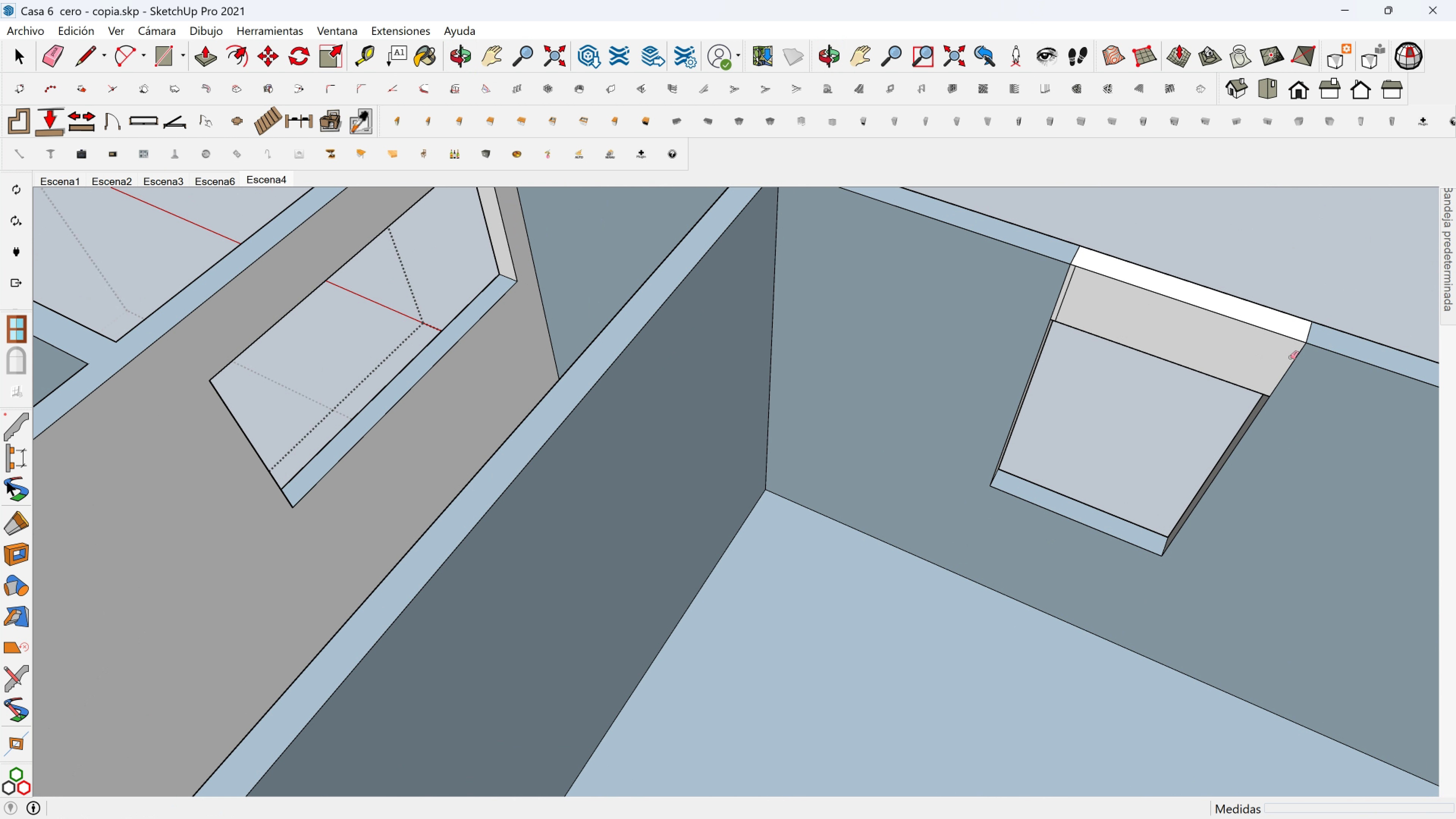 
left_click_drag(start_coordinate=[1291, 356], to_coordinate=[1289, 364])
 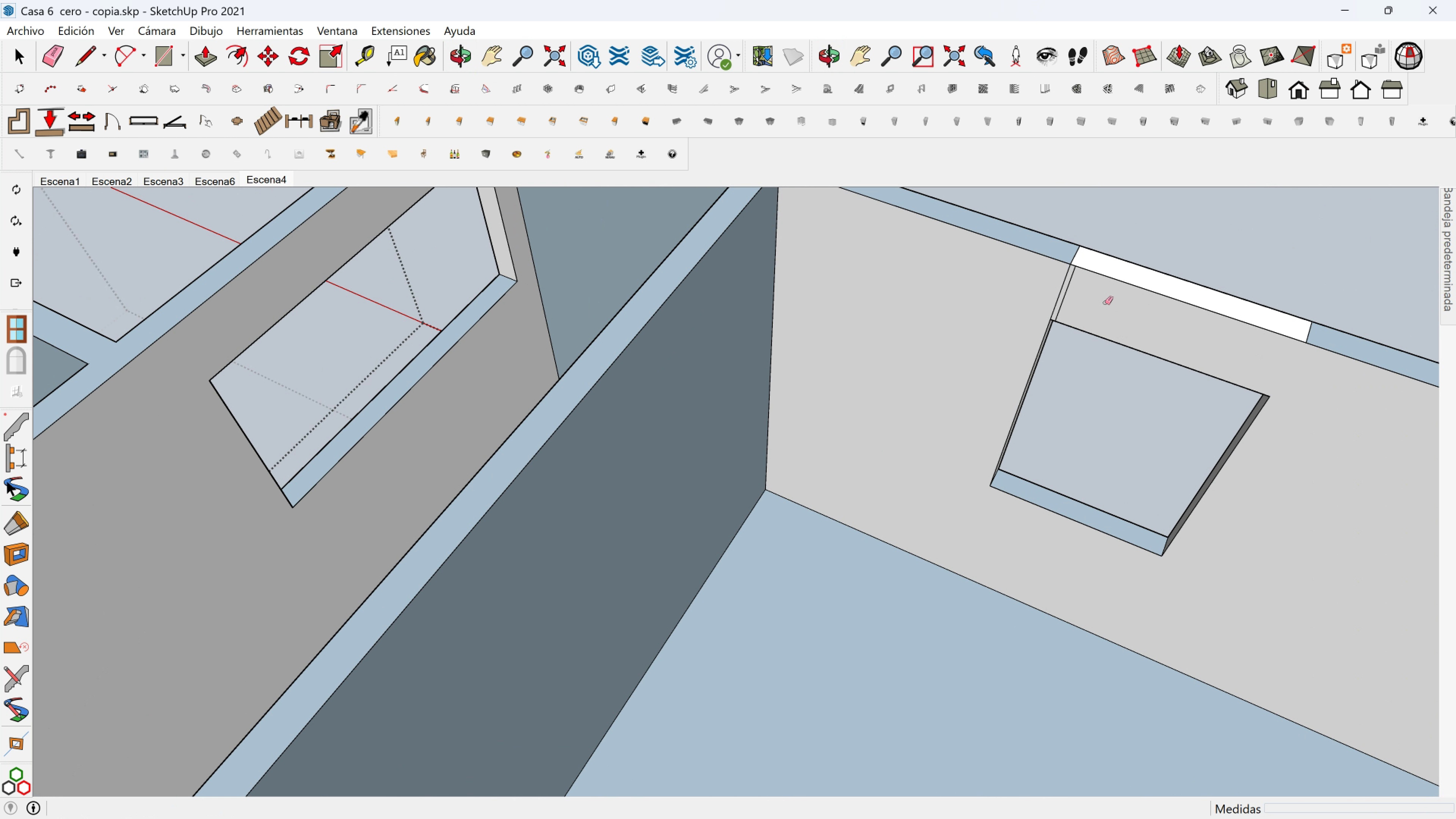 
left_click_drag(start_coordinate=[1094, 298], to_coordinate=[1040, 284])
 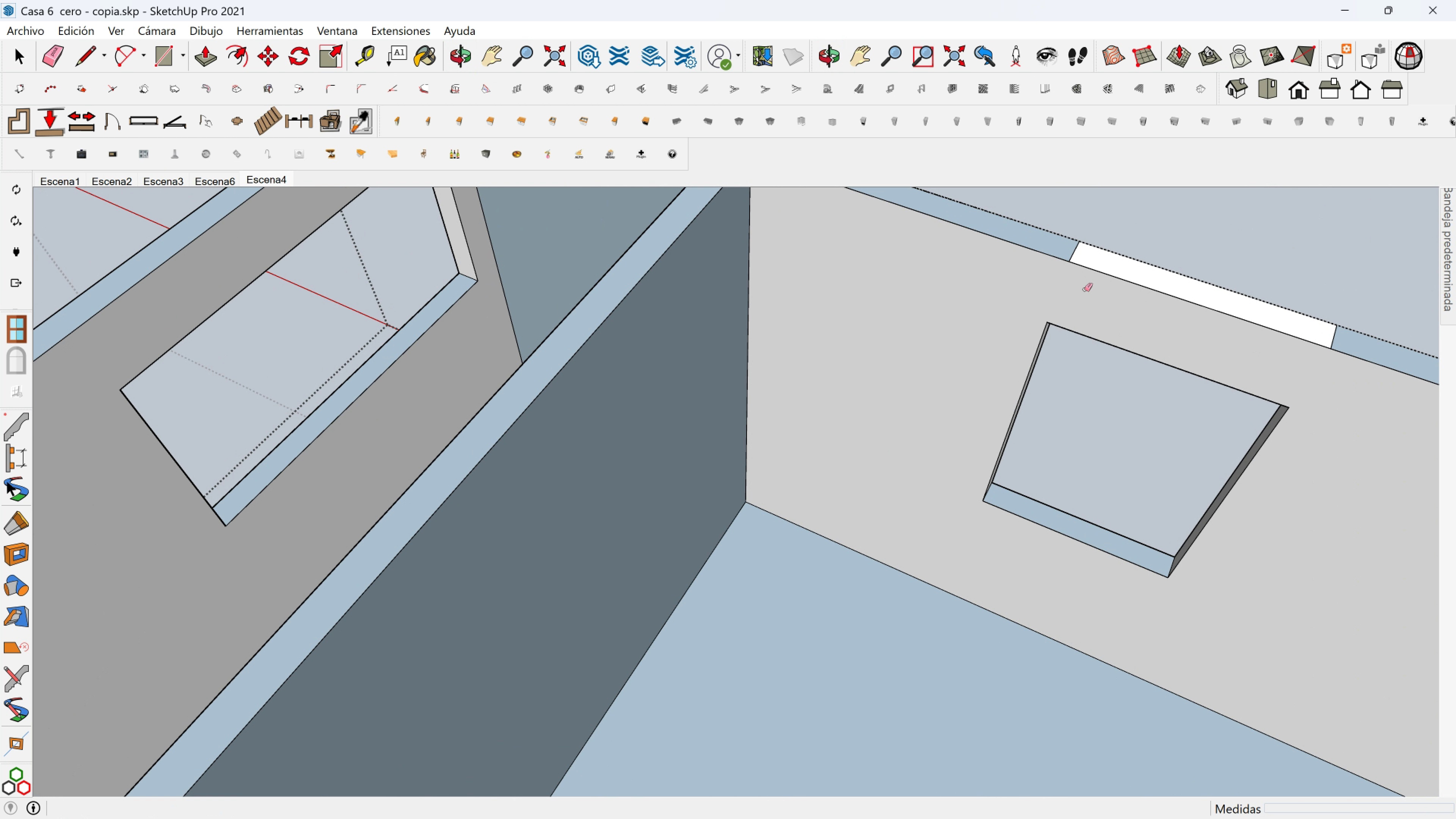 
scroll: coordinate [1084, 290], scroll_direction: up, amount: 2.0
 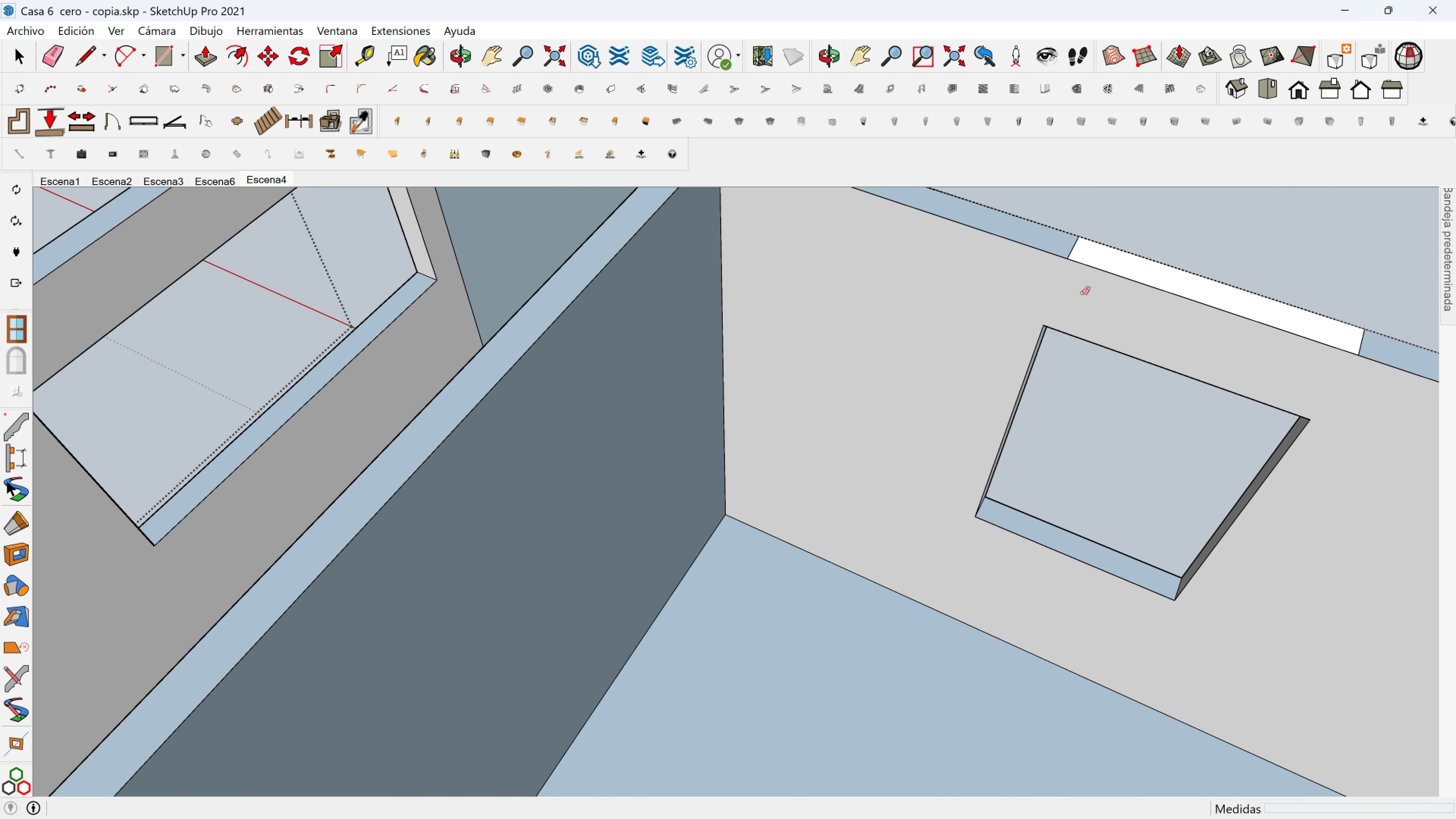 
hold_key(key=ShiftLeft, duration=0.39)
 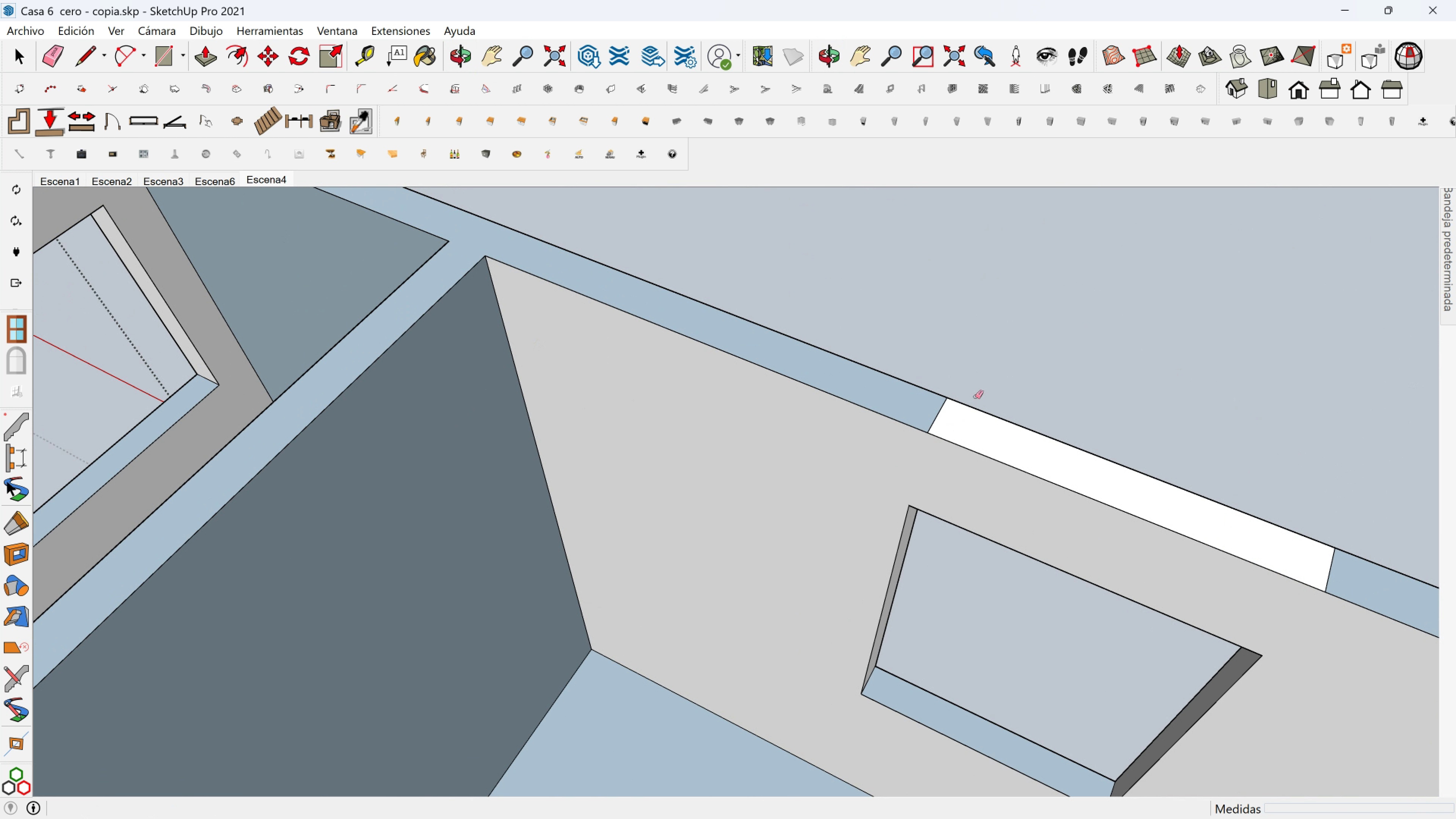 
scroll: coordinate [975, 398], scroll_direction: up, amount: 1.0
 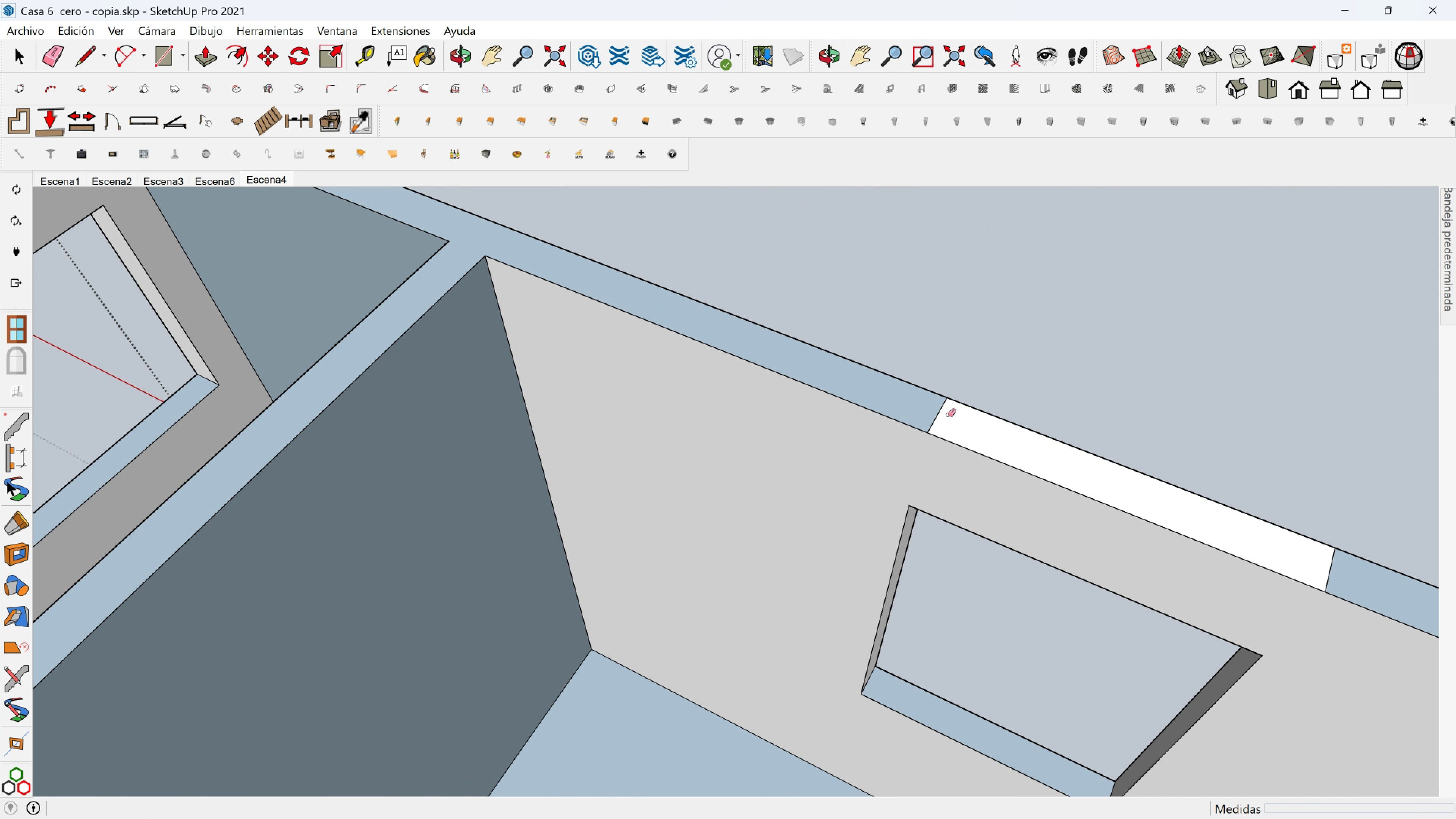 
left_click_drag(start_coordinate=[945, 415], to_coordinate=[939, 415])
 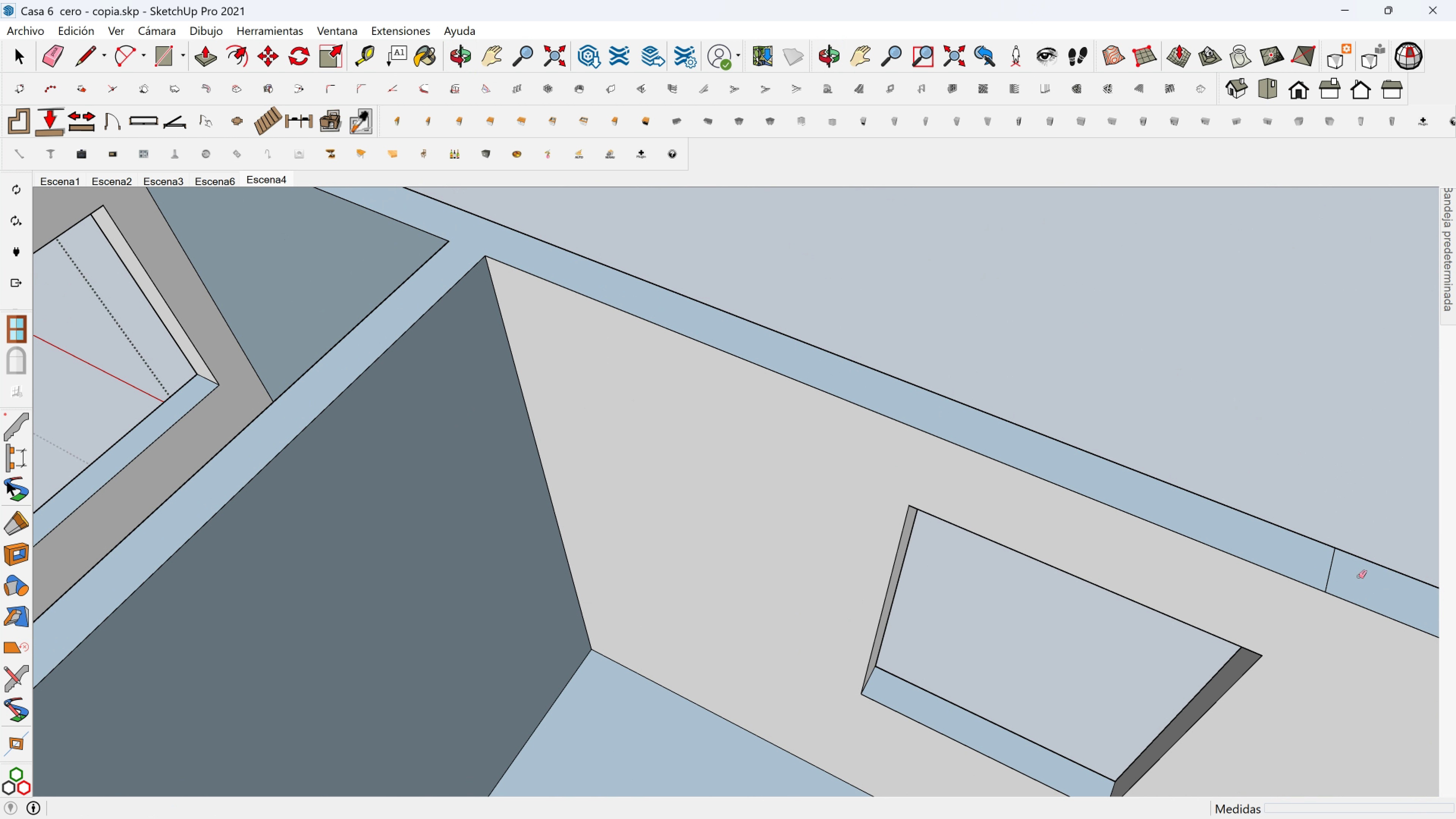 
left_click_drag(start_coordinate=[1348, 577], to_coordinate=[1299, 568])
 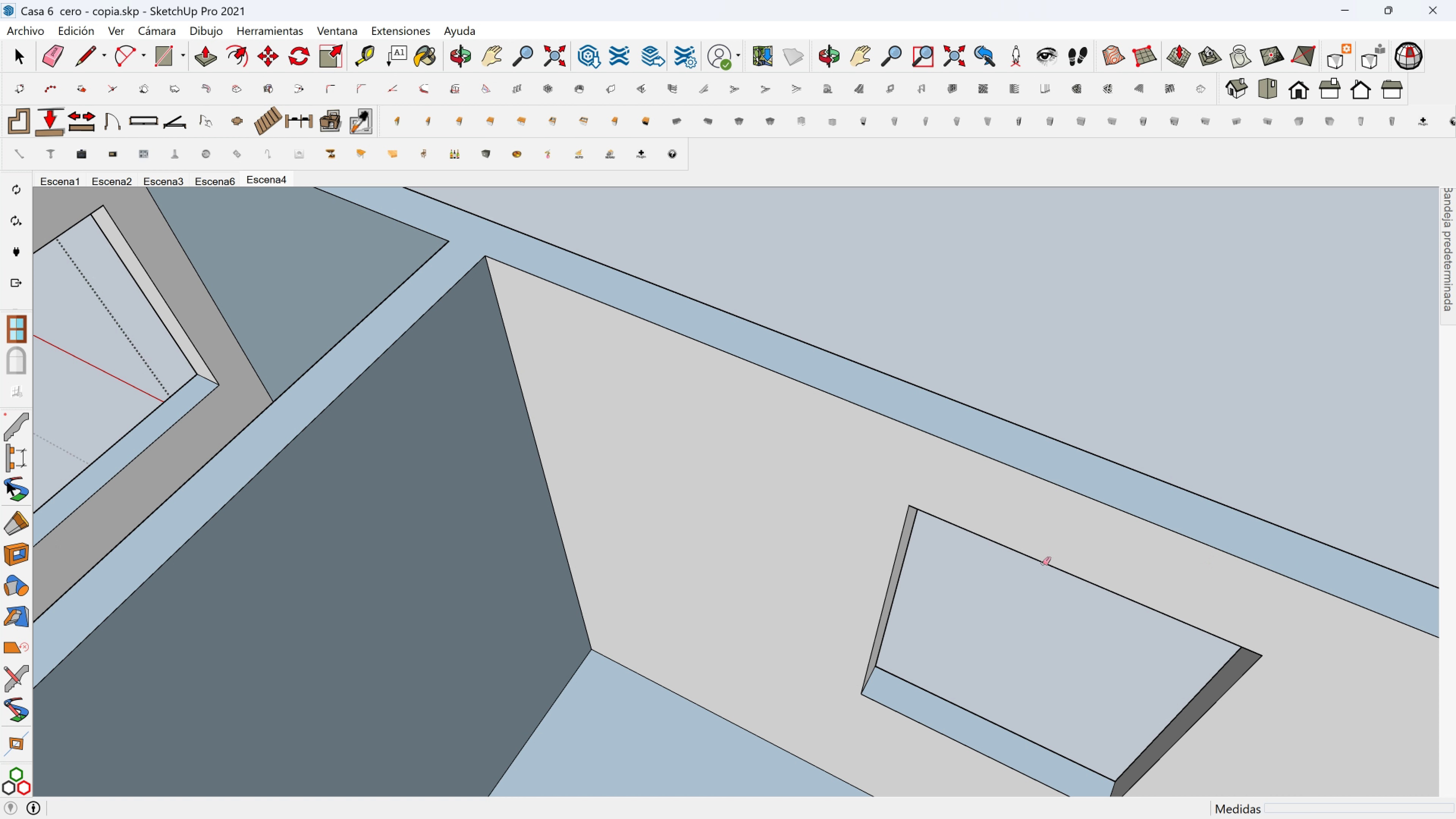 
scroll: coordinate [1075, 493], scroll_direction: down, amount: 4.0
 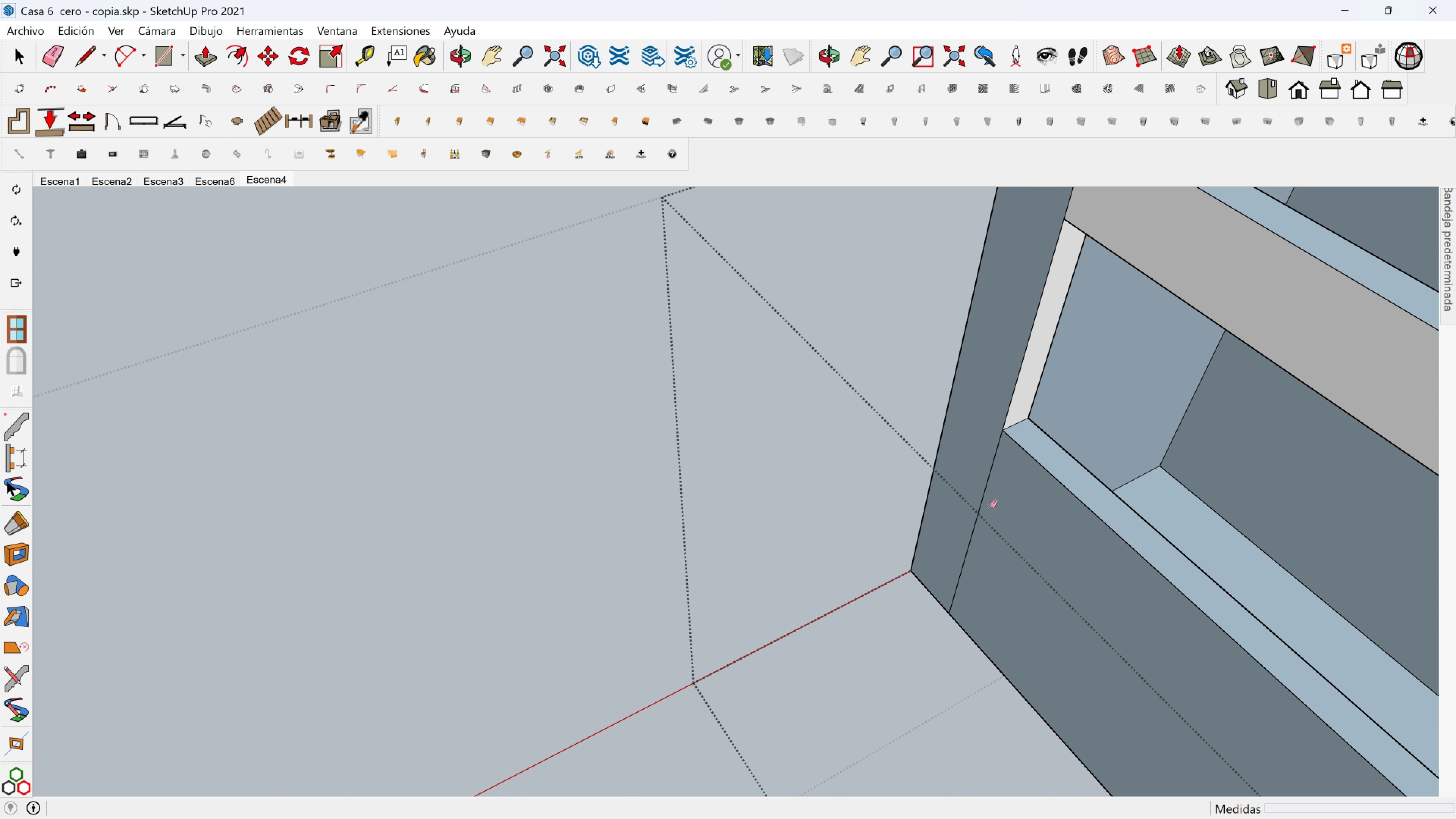 
left_click_drag(start_coordinate=[1003, 513], to_coordinate=[974, 499])
 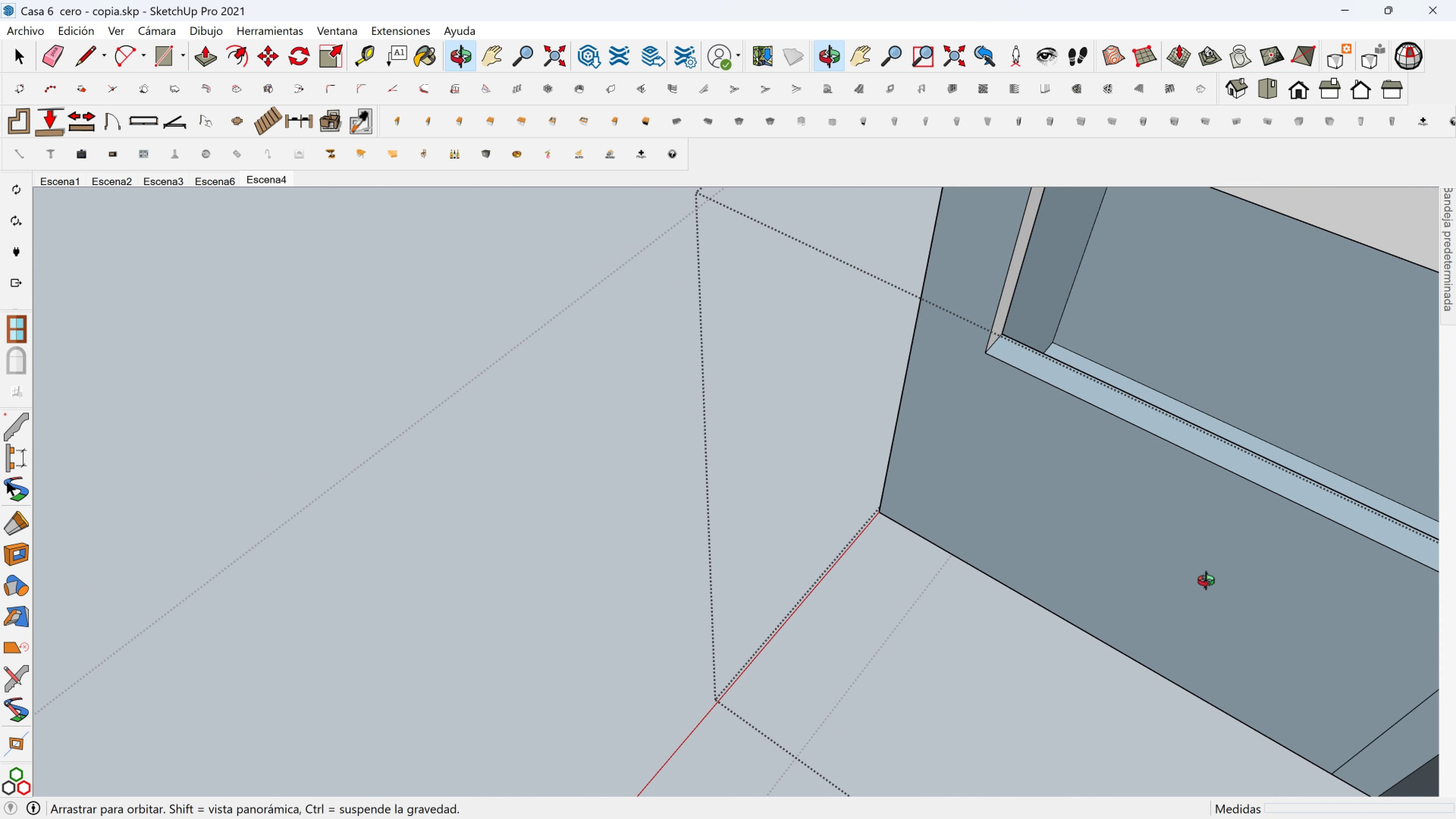 
hold_key(key=ShiftLeft, duration=0.49)
 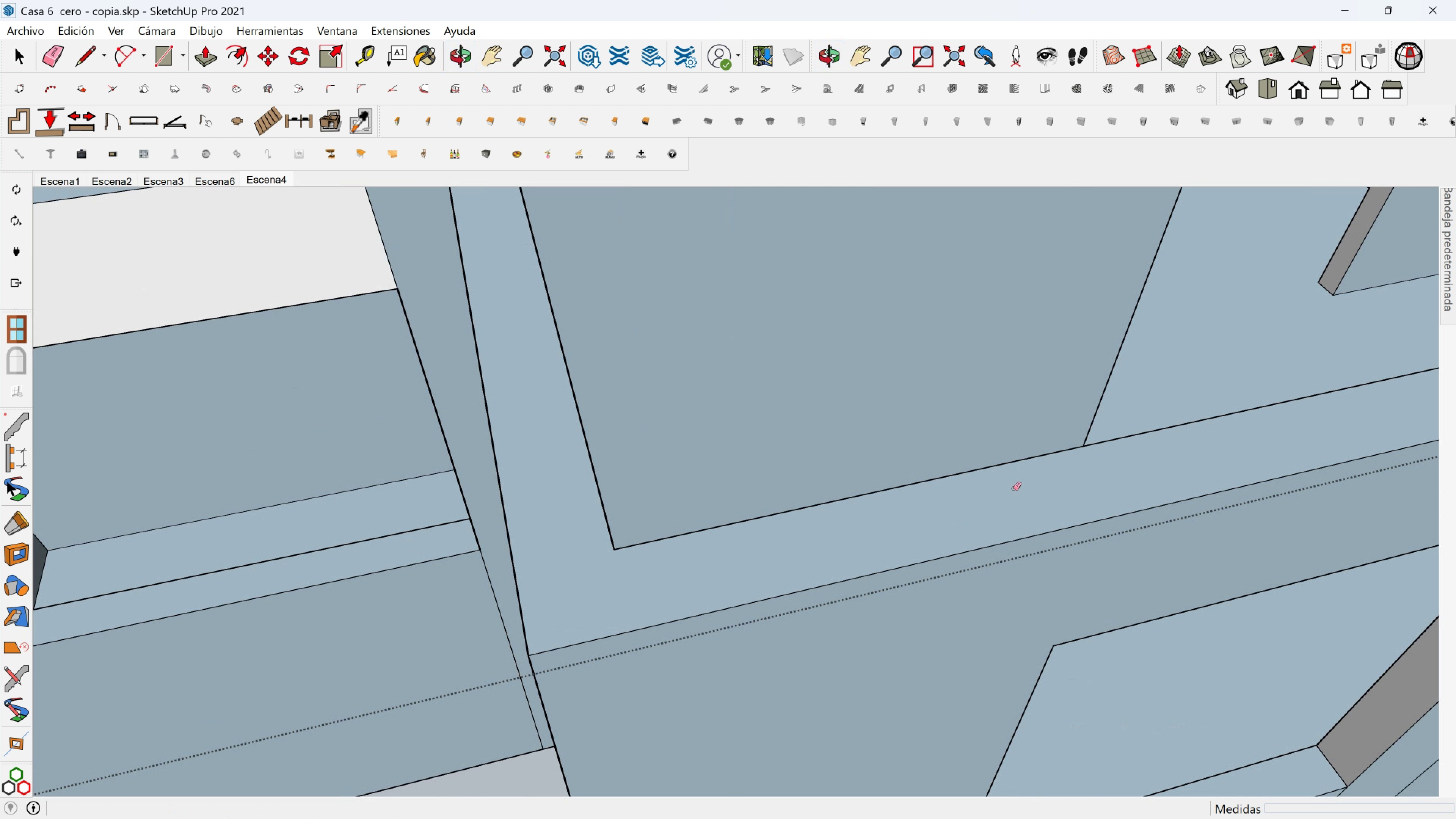 
scroll: coordinate [575, 511], scroll_direction: down, amount: 4.0
 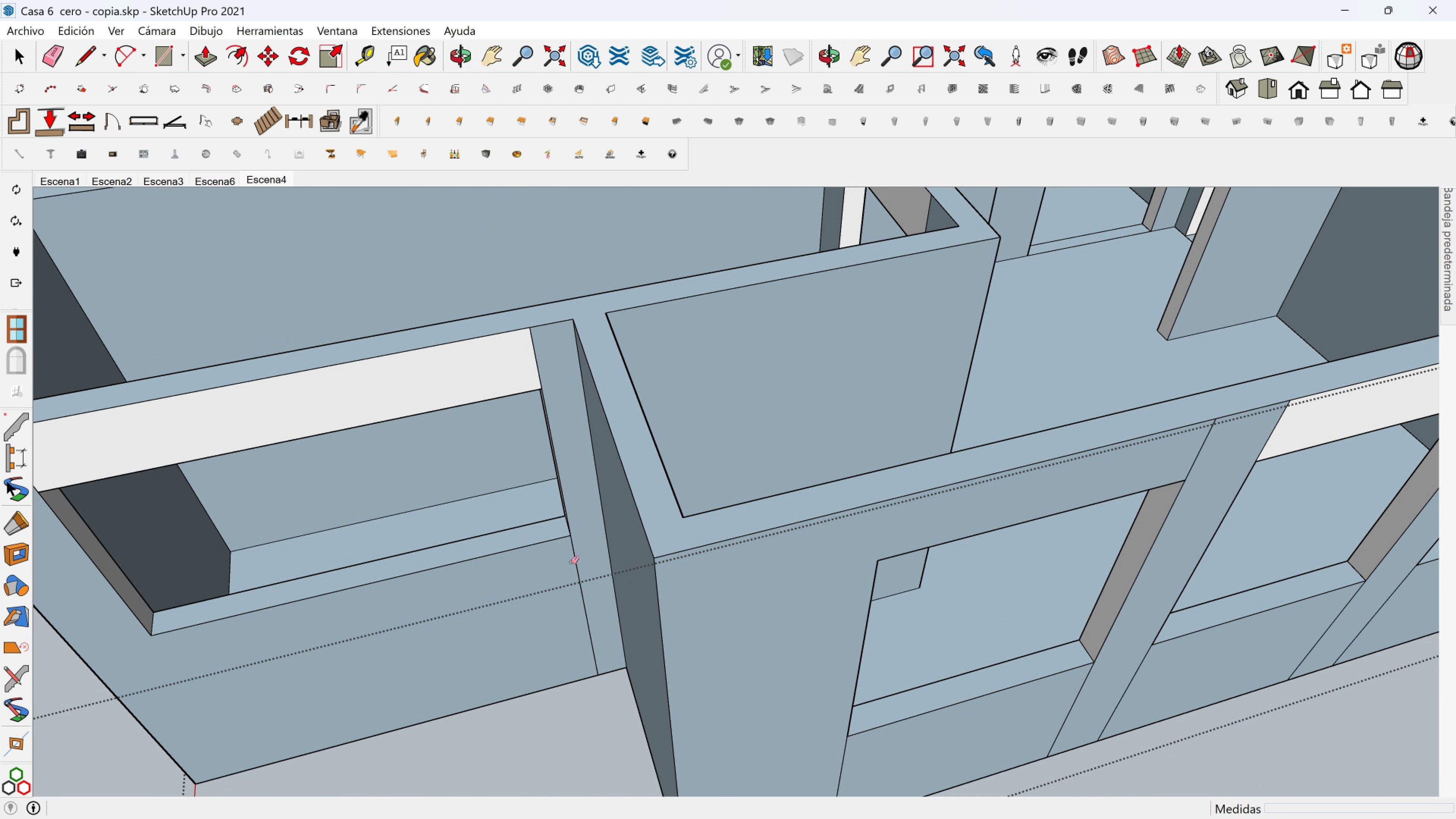 
left_click_drag(start_coordinate=[571, 562], to_coordinate=[571, 565])
 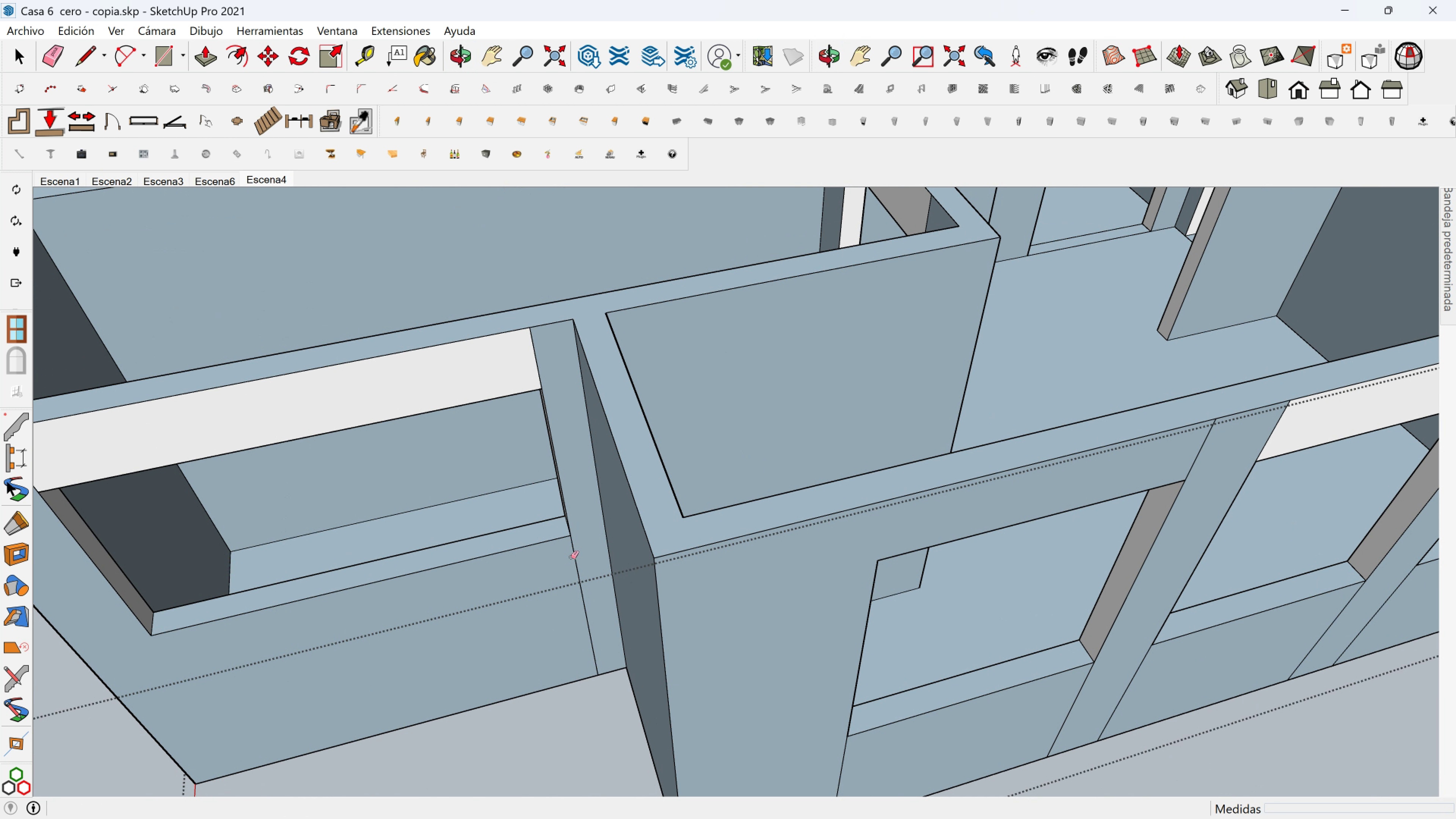 
left_click_drag(start_coordinate=[571, 560], to_coordinate=[567, 566])
 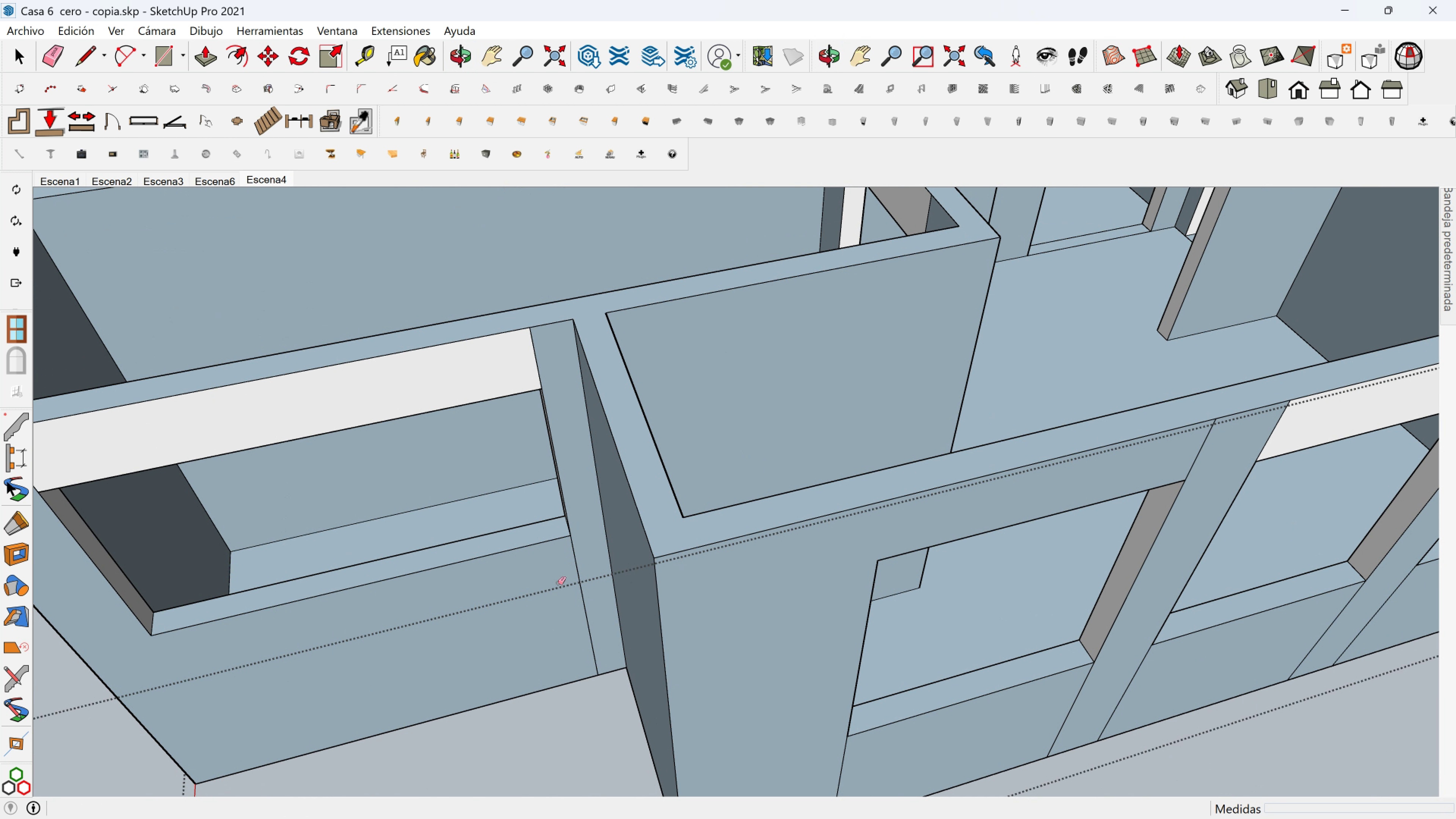 
hold_key(key=ShiftLeft, duration=0.41)
 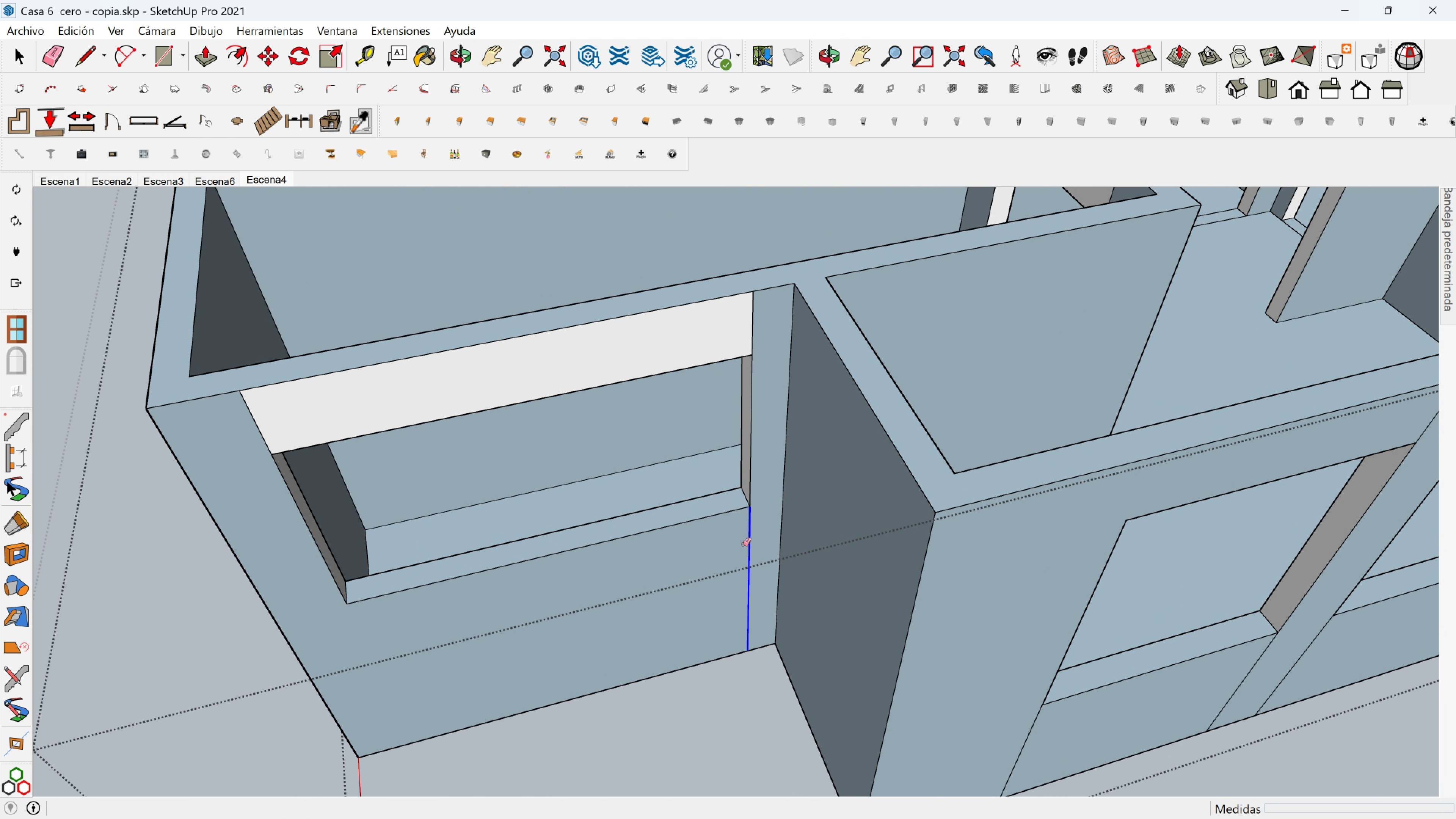 
left_click_drag(start_coordinate=[750, 545], to_coordinate=[741, 544])
 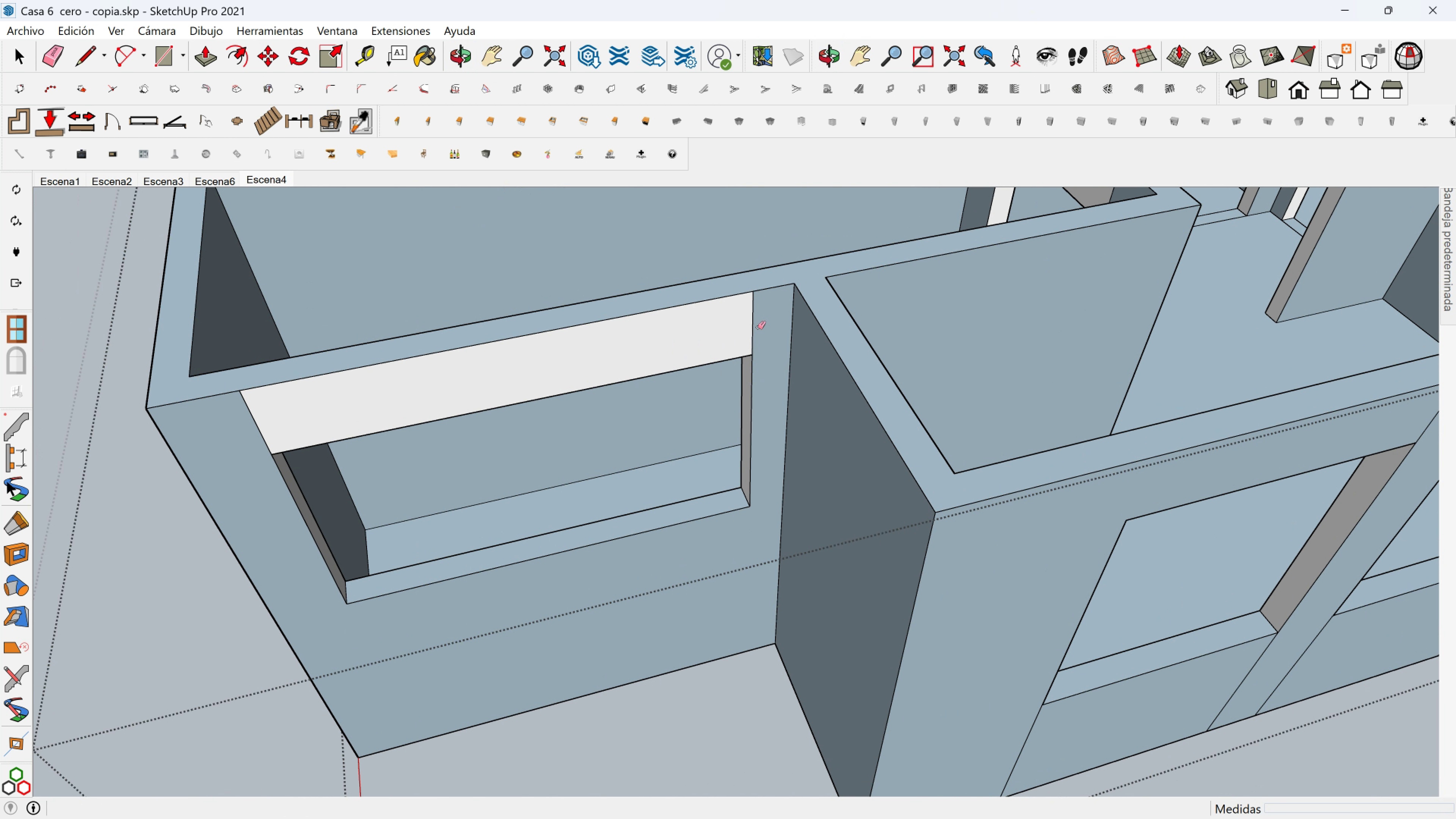 
left_click_drag(start_coordinate=[758, 327], to_coordinate=[749, 327])
 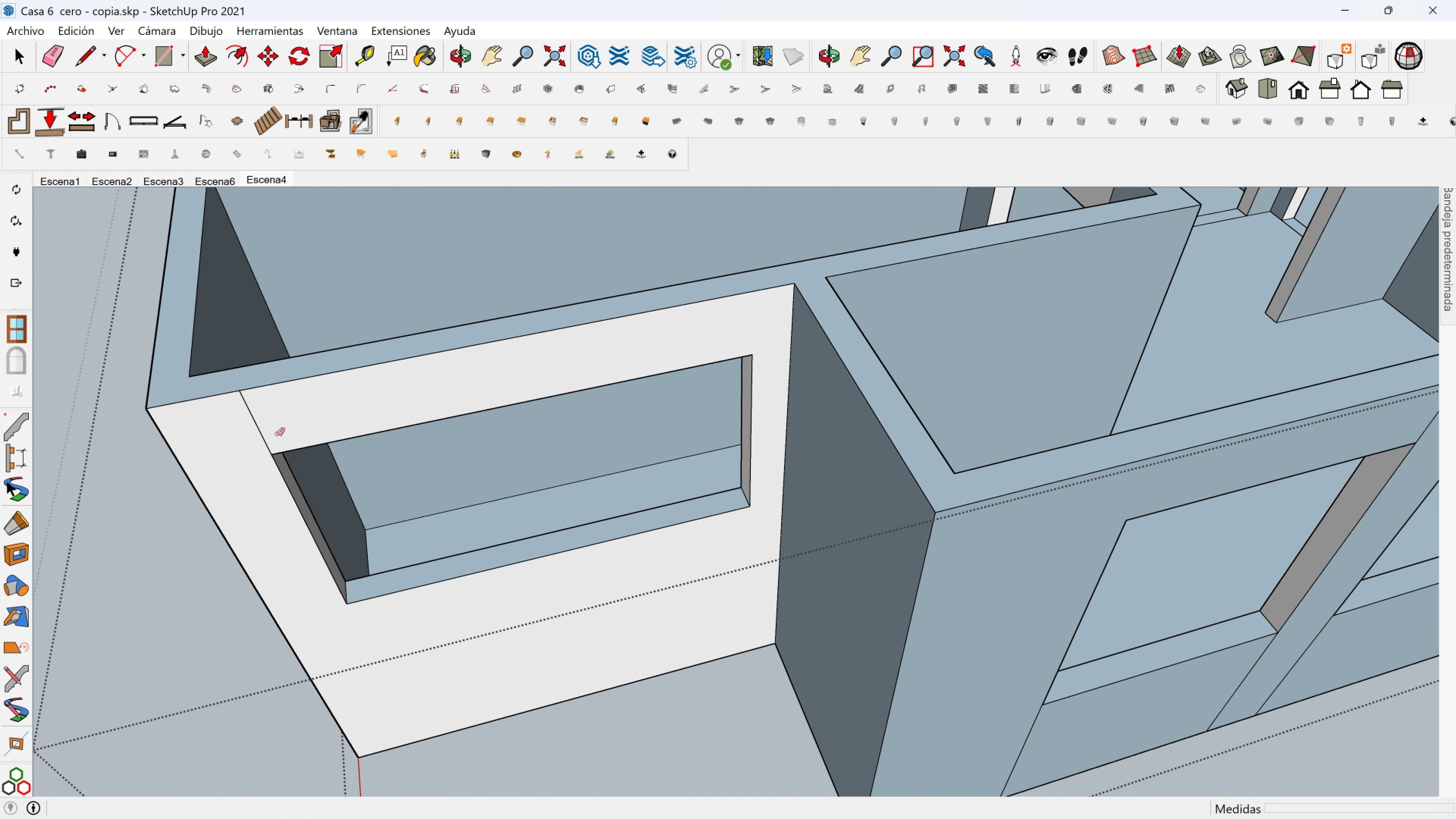 
left_click_drag(start_coordinate=[285, 433], to_coordinate=[255, 436])
 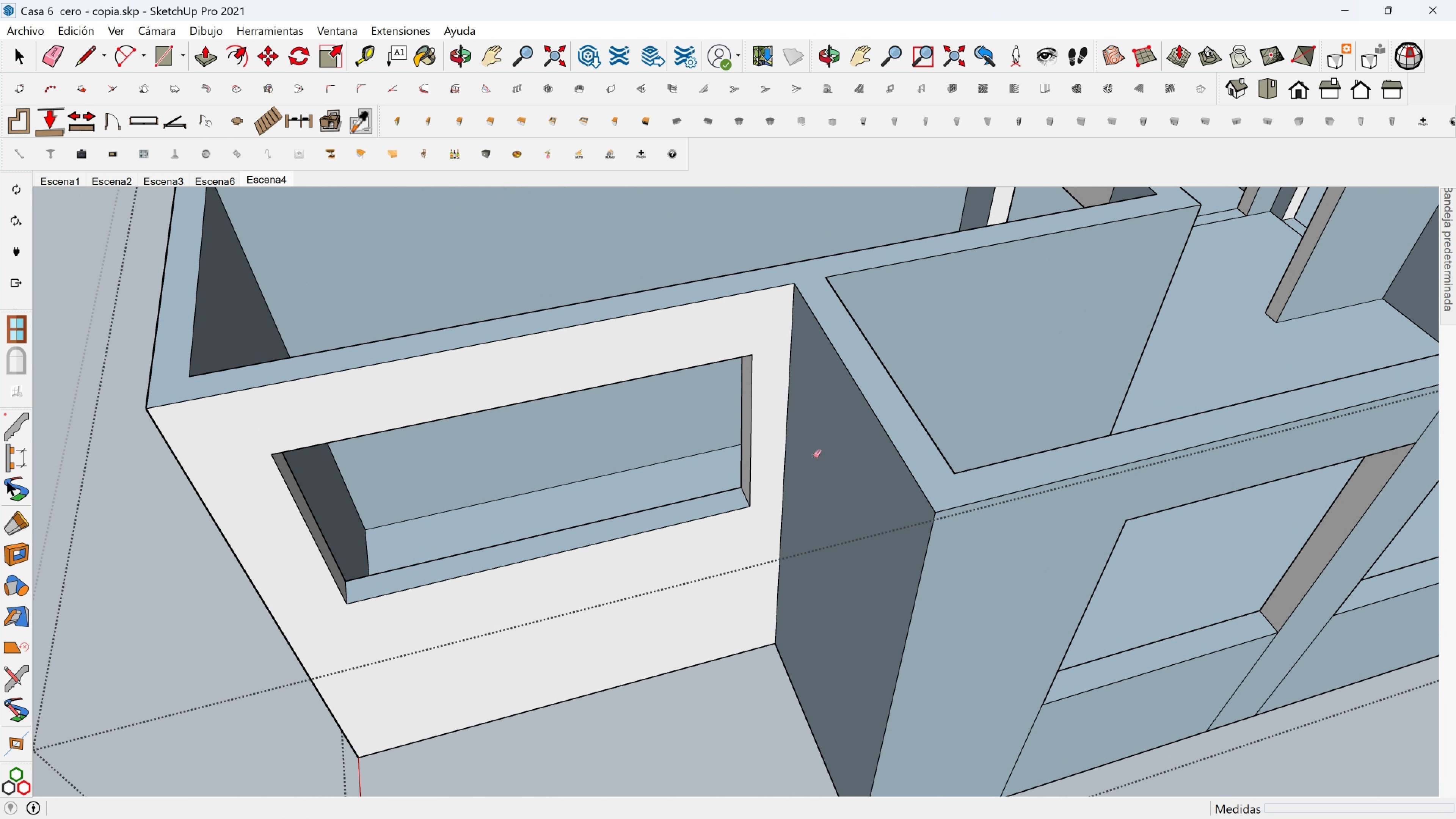 
hold_key(key=ShiftLeft, duration=0.49)
 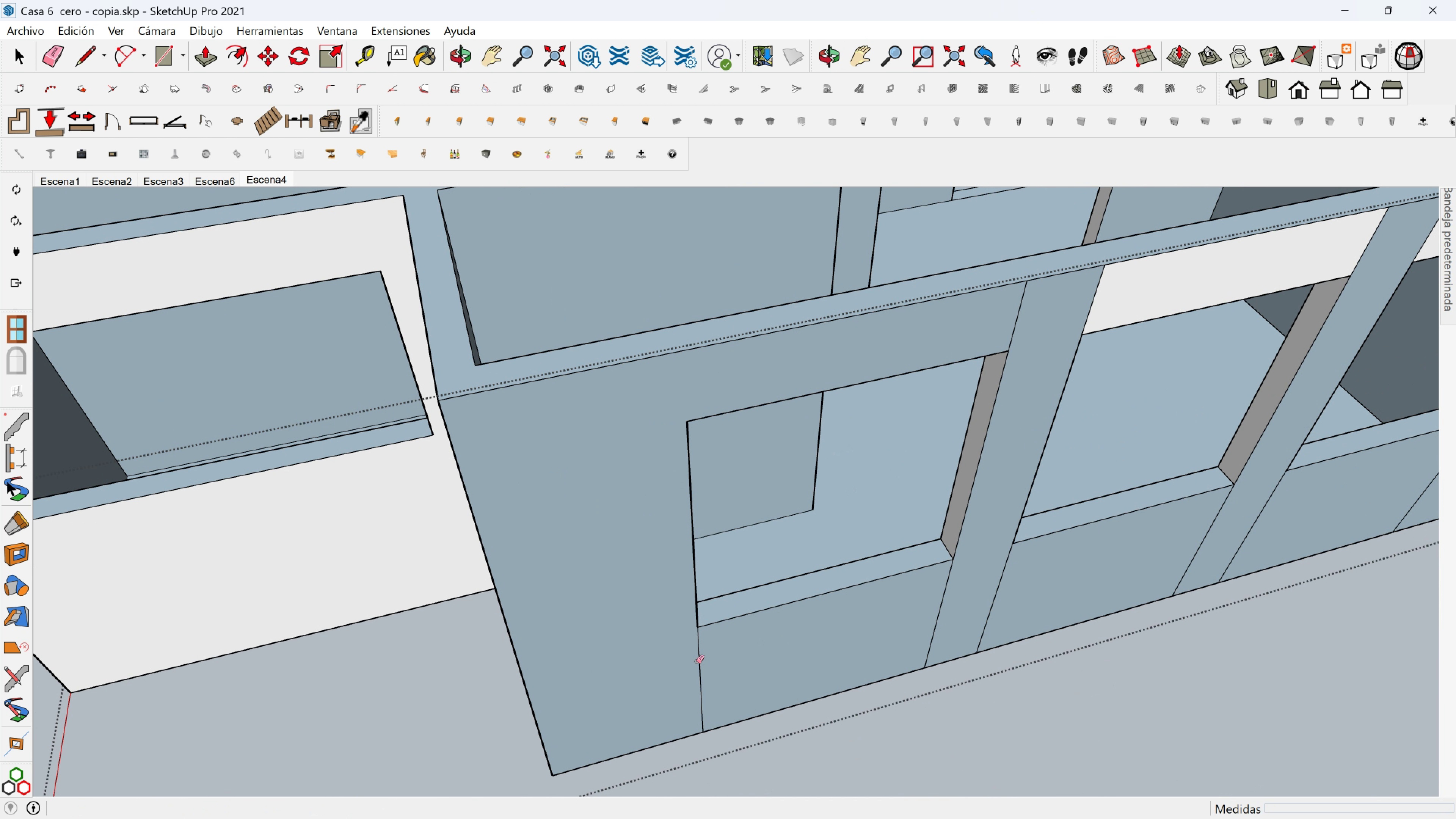 
left_click_drag(start_coordinate=[687, 670], to_coordinate=[715, 659])
 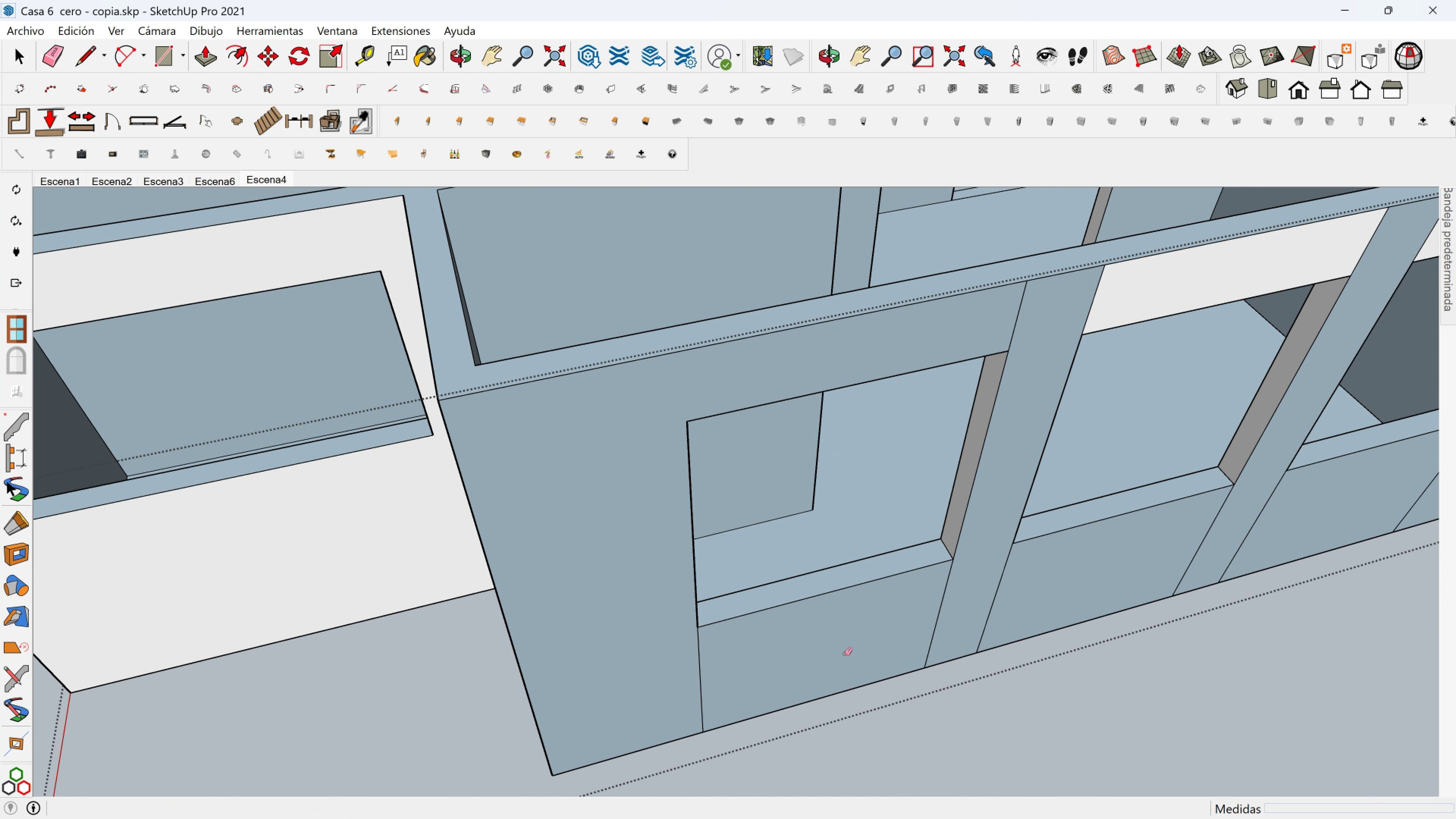 
left_click_drag(start_coordinate=[844, 654], to_coordinate=[669, 695])
 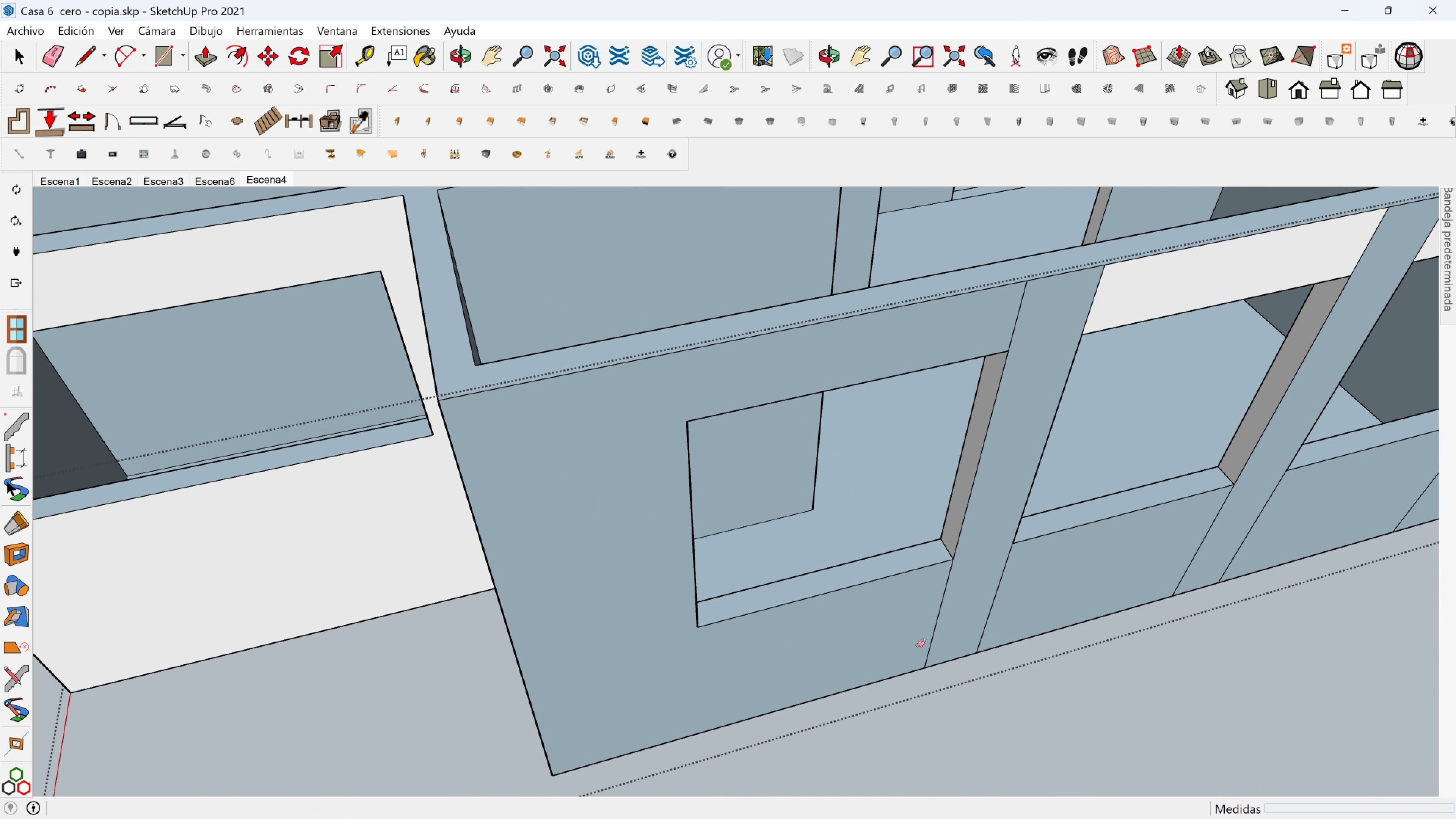 
left_click_drag(start_coordinate=[917, 648], to_coordinate=[1063, 574])
 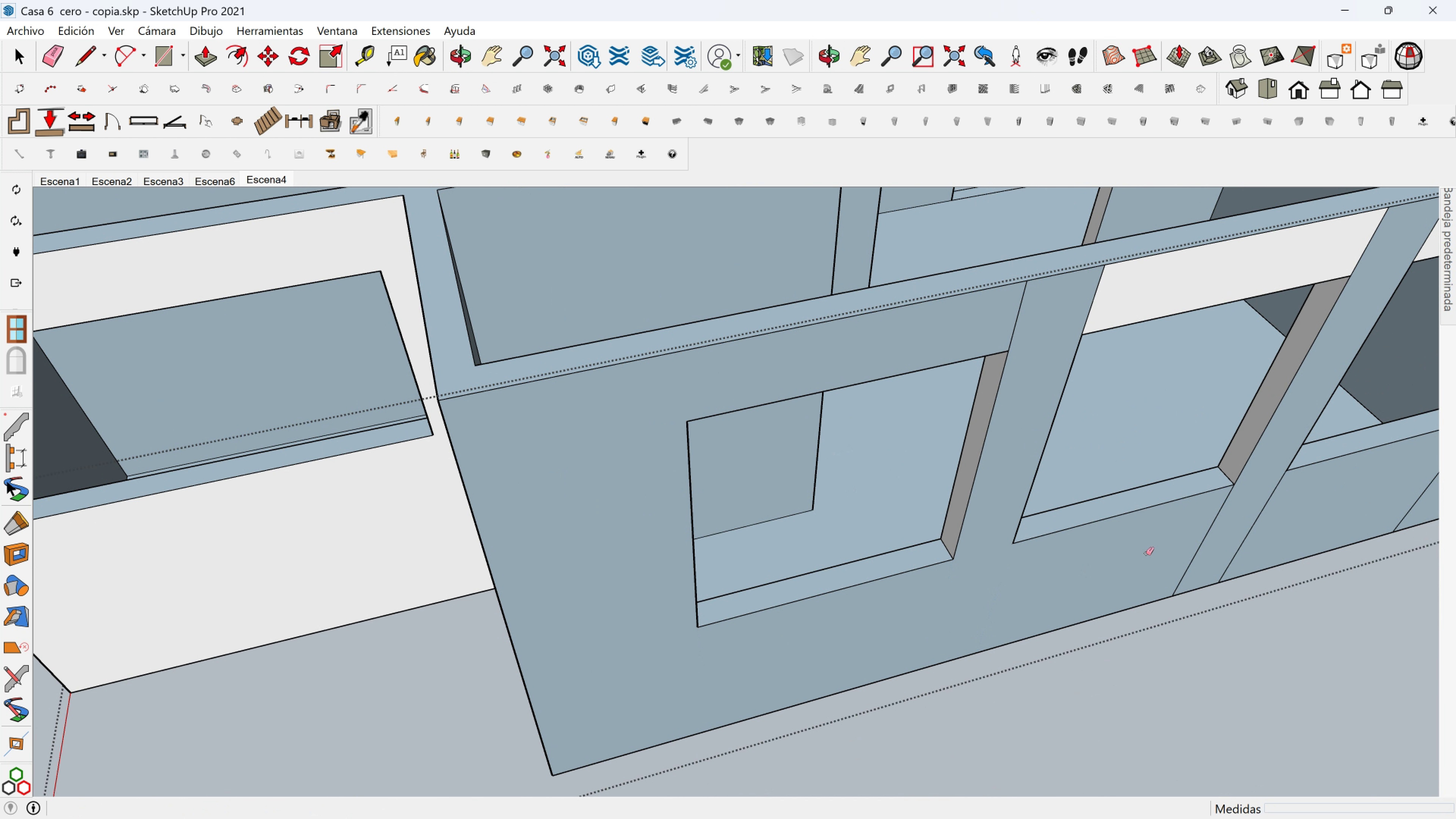 
hold_key(key=ShiftLeft, duration=0.52)
 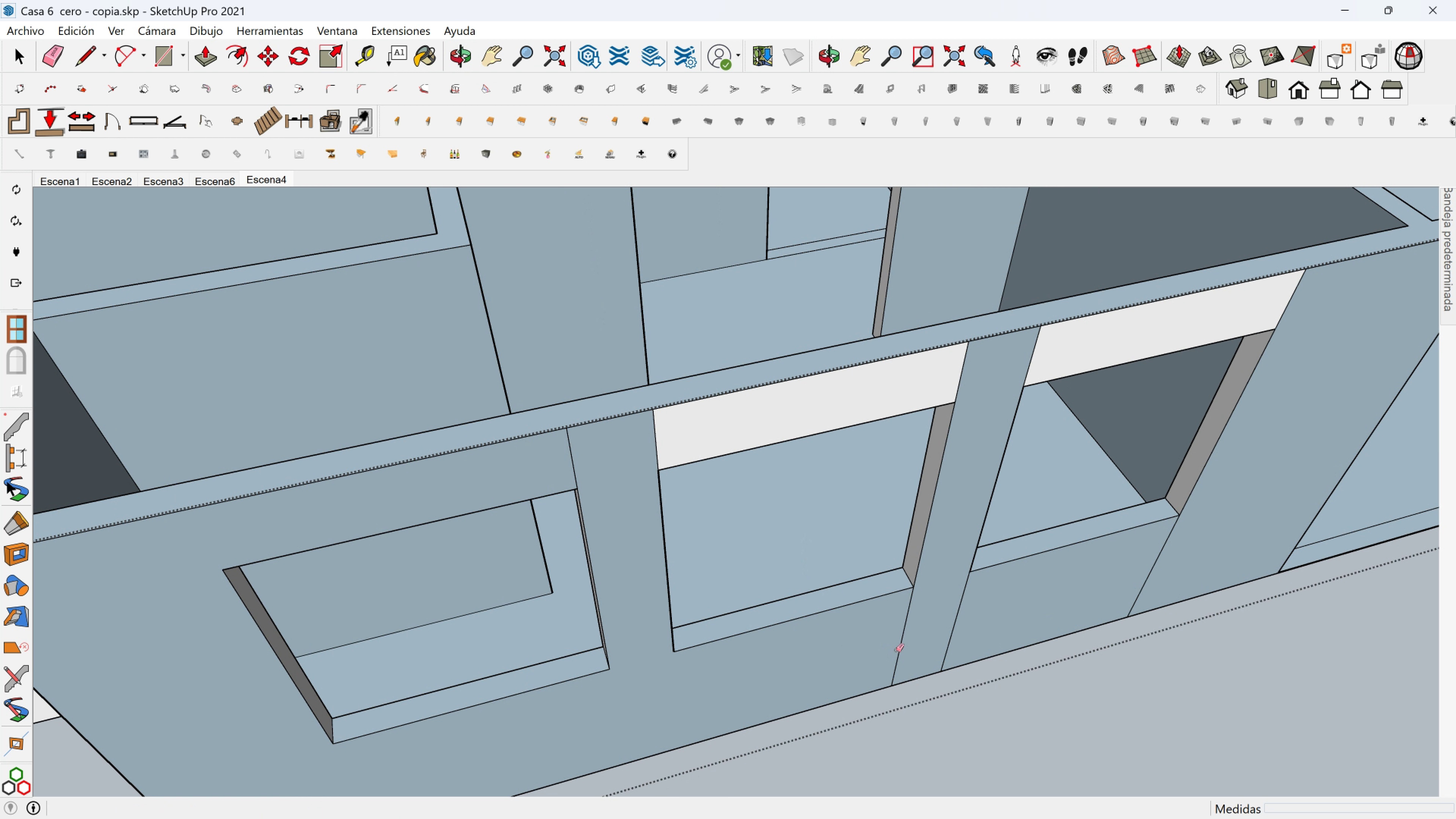 
left_click_drag(start_coordinate=[880, 654], to_coordinate=[975, 625])
 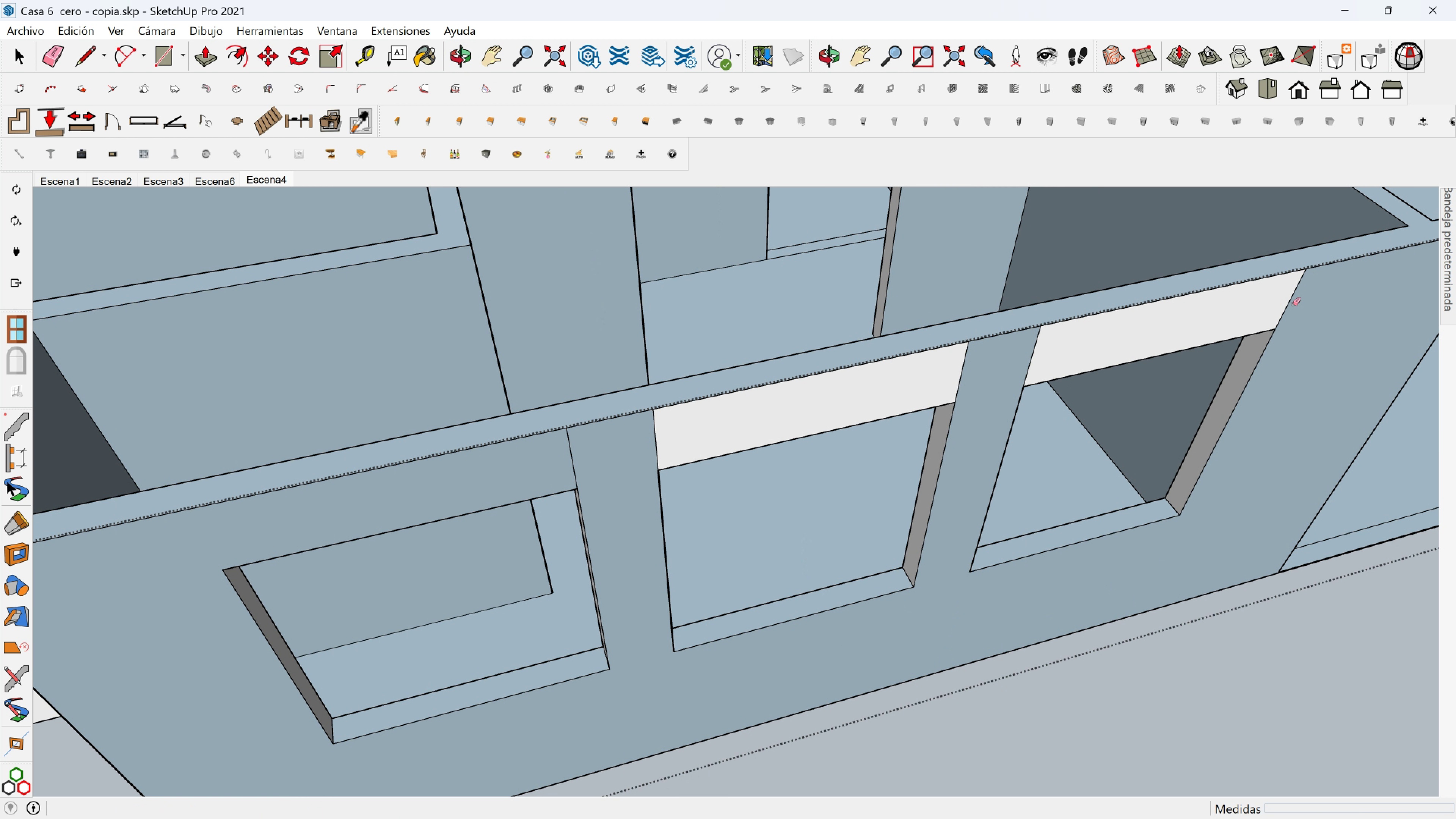 
left_click([1299, 304])
 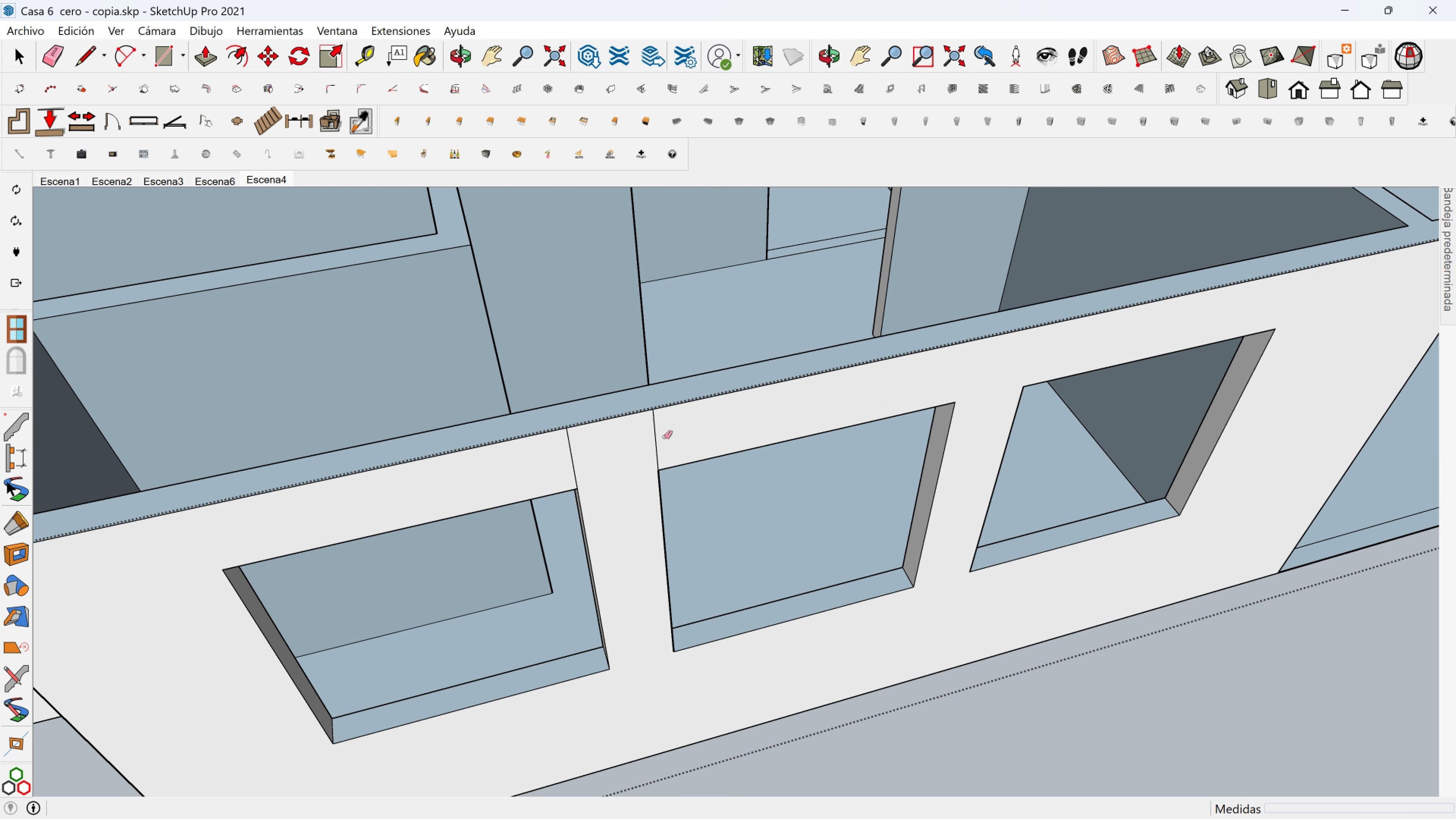 
scroll: coordinate [775, 453], scroll_direction: down, amount: 4.0
 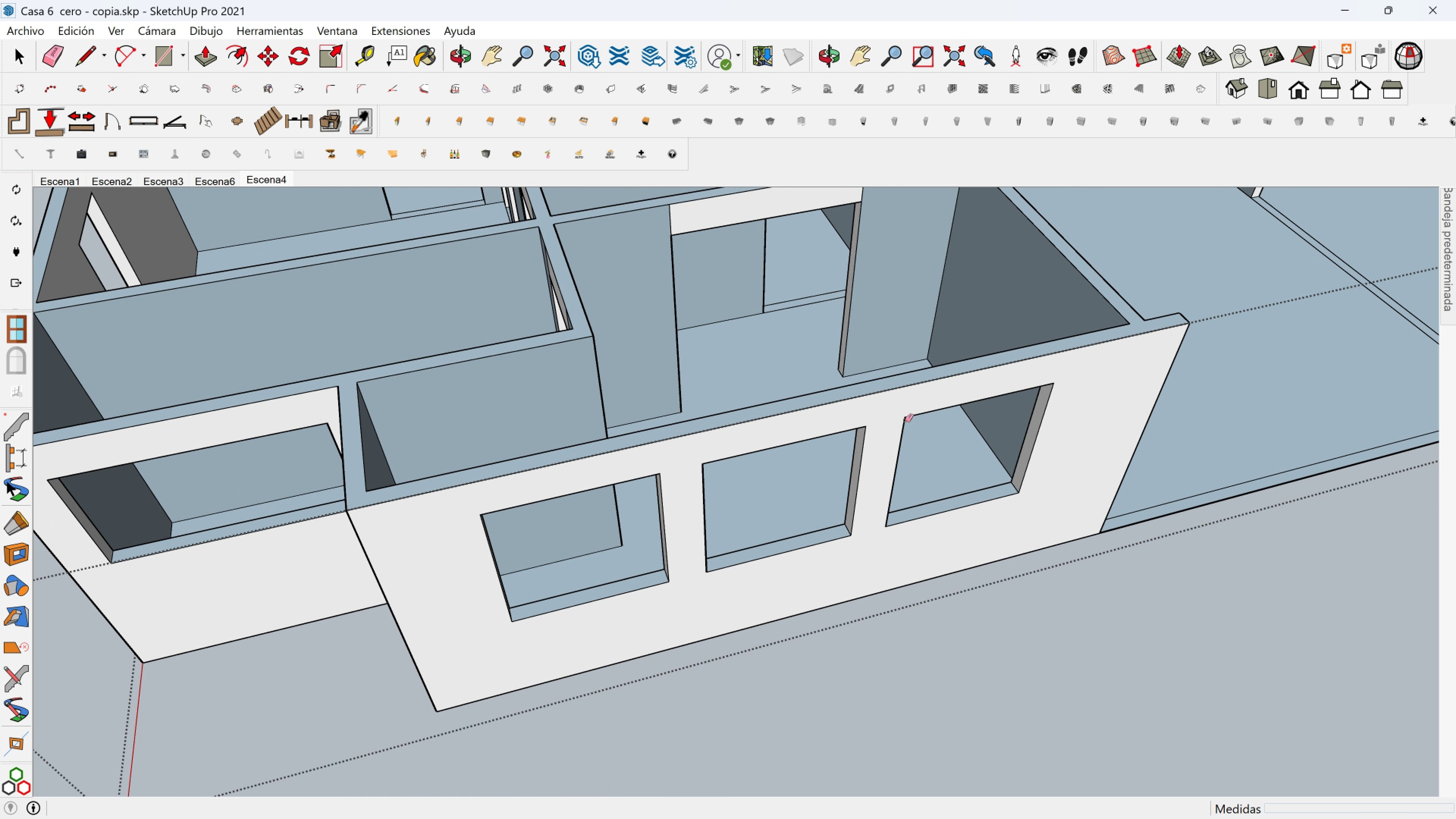 
hold_key(key=ShiftLeft, duration=0.42)
 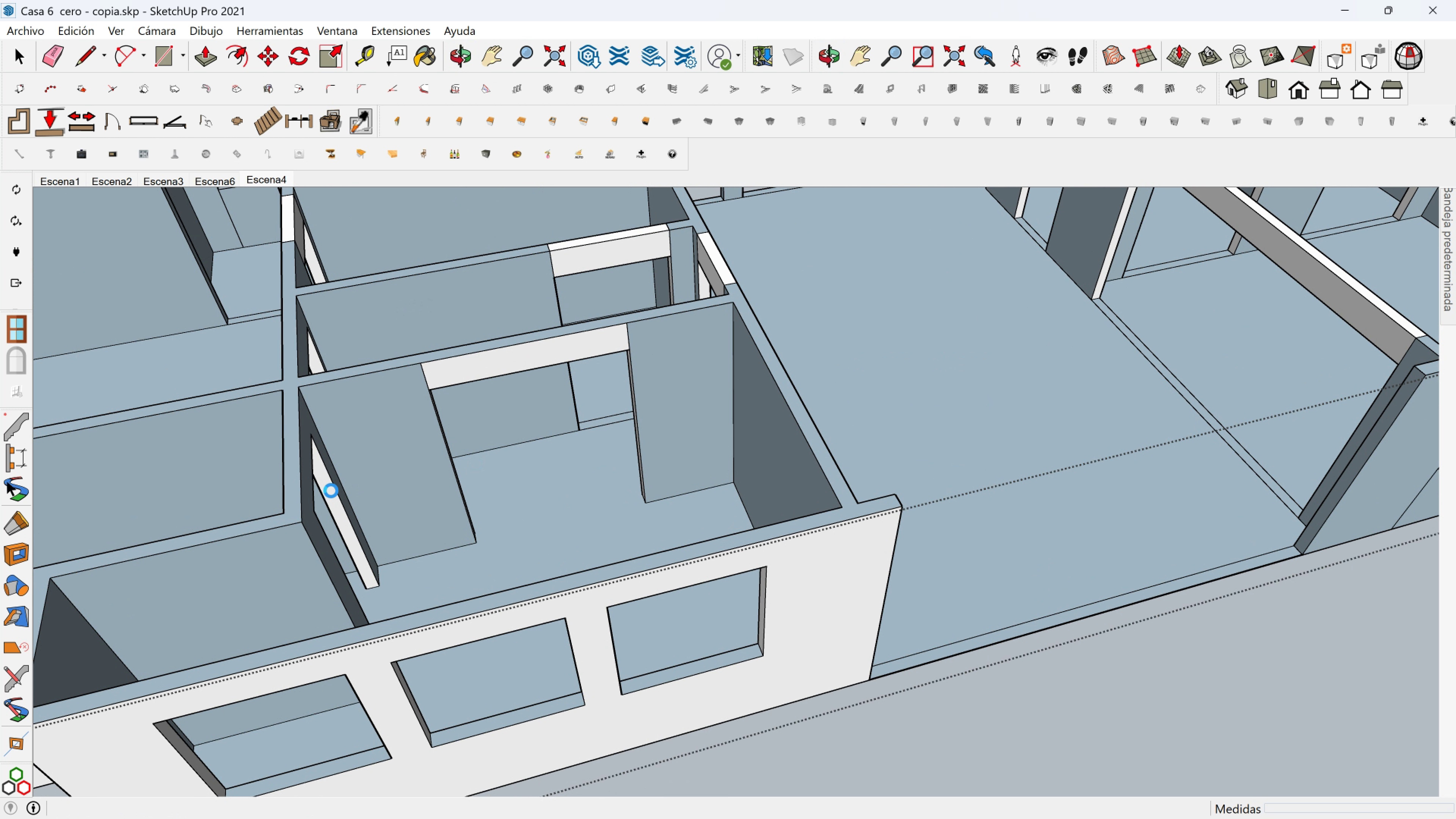 
scroll: coordinate [429, 355], scroll_direction: up, amount: 7.0
 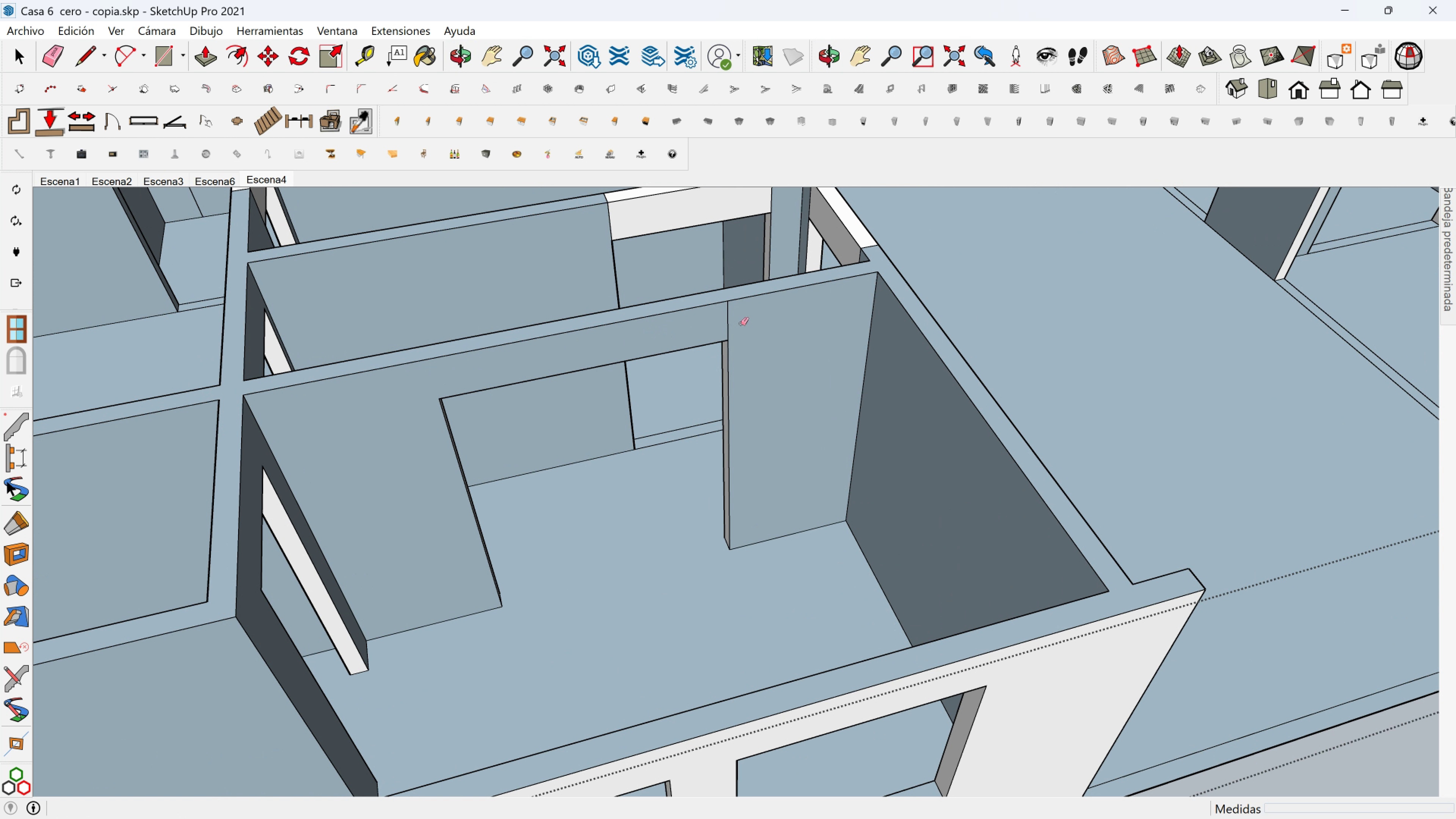 
left_click_drag(start_coordinate=[743, 321], to_coordinate=[726, 321])
 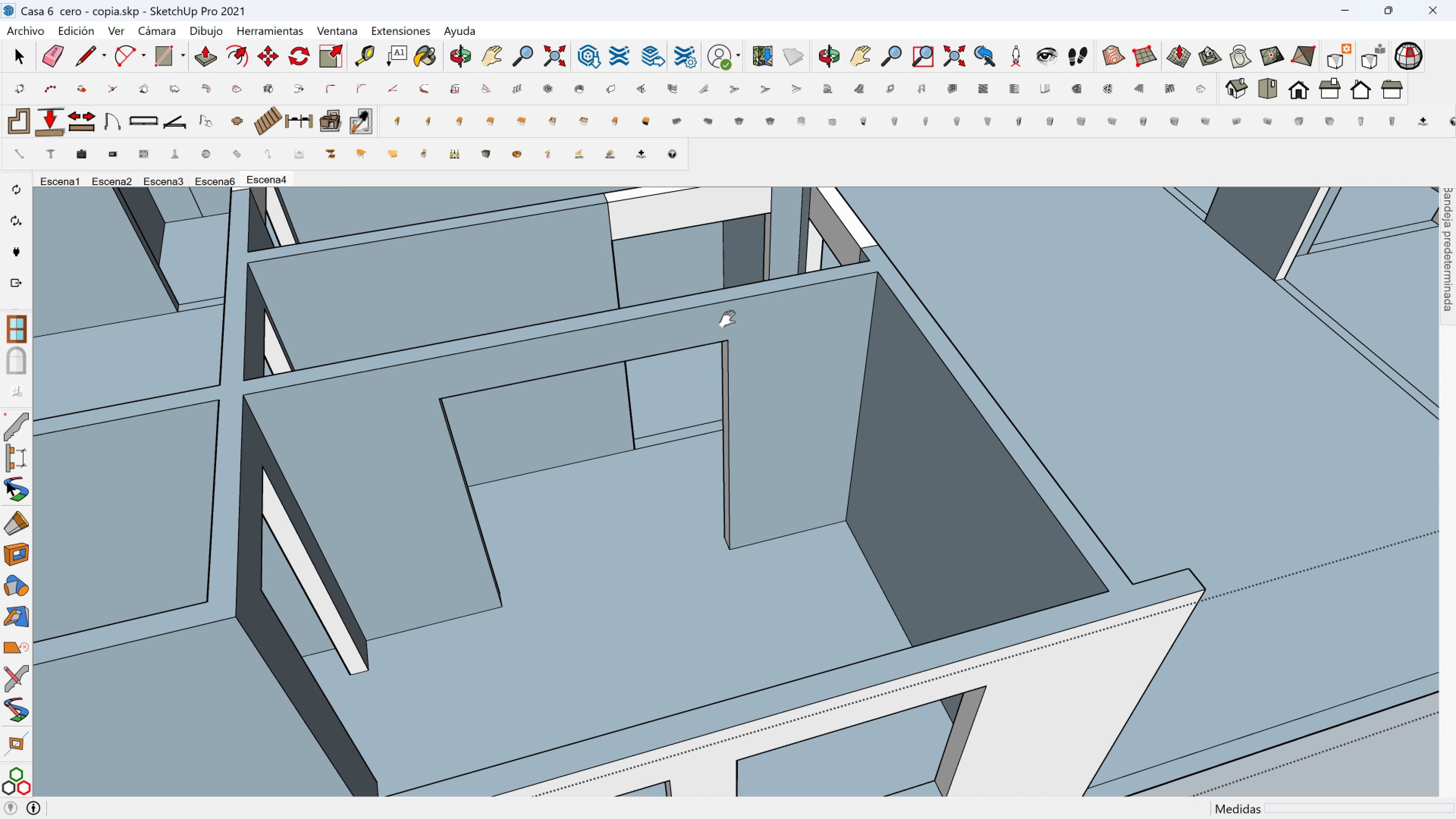 
hold_key(key=ShiftLeft, duration=0.31)
 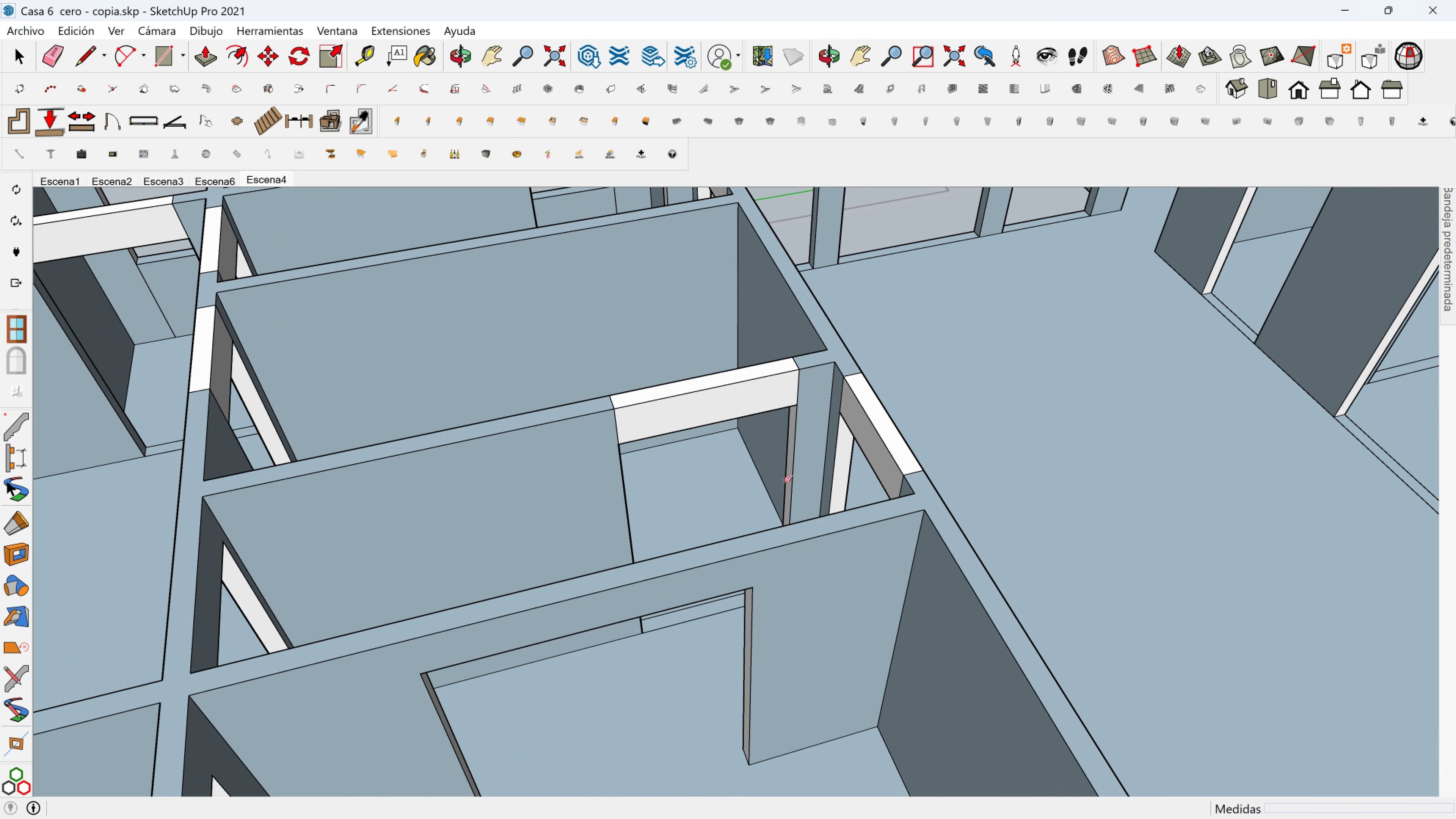 
scroll: coordinate [656, 362], scroll_direction: up, amount: 5.0
 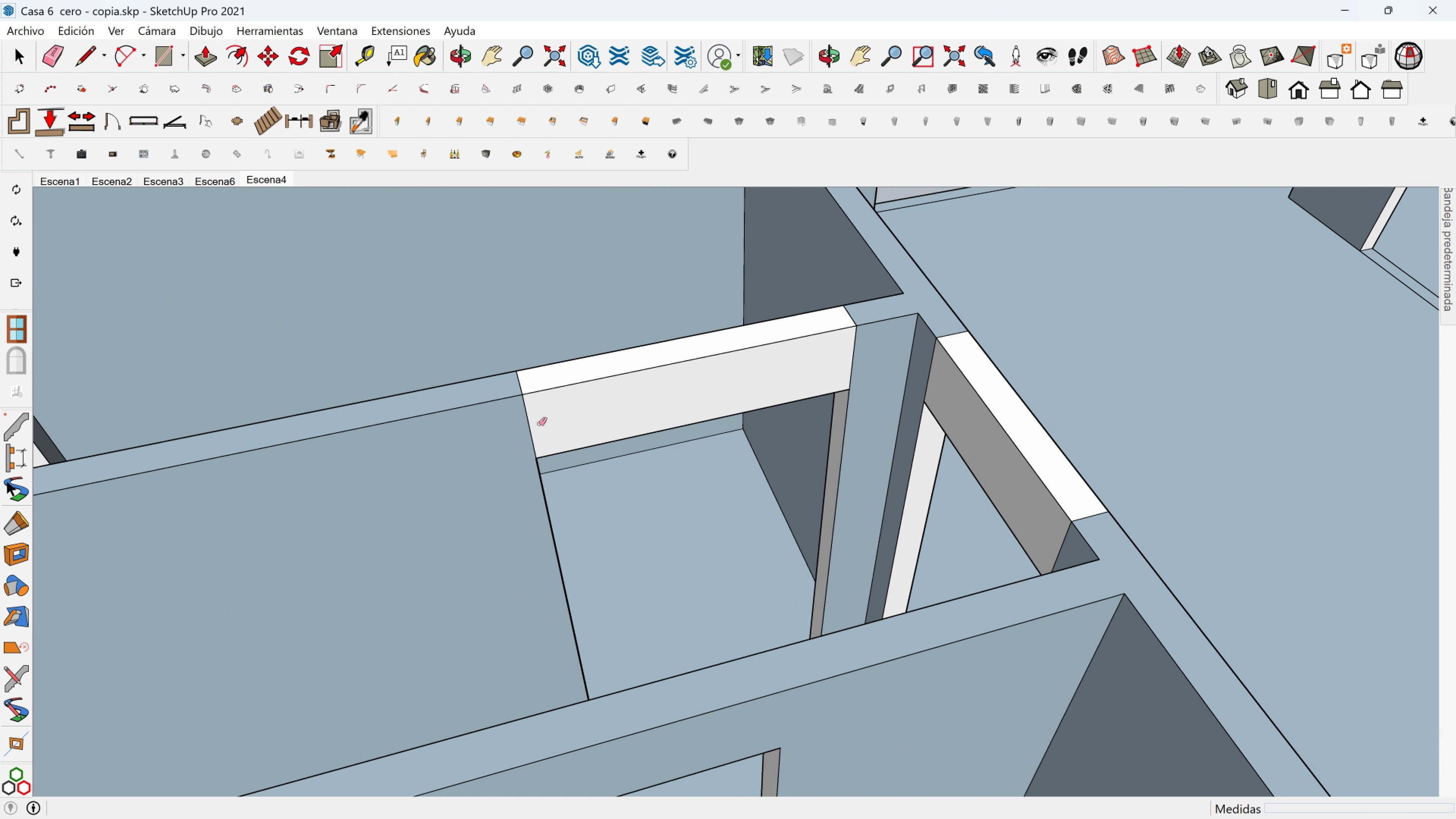 
left_click_drag(start_coordinate=[539, 424], to_coordinate=[486, 439])
 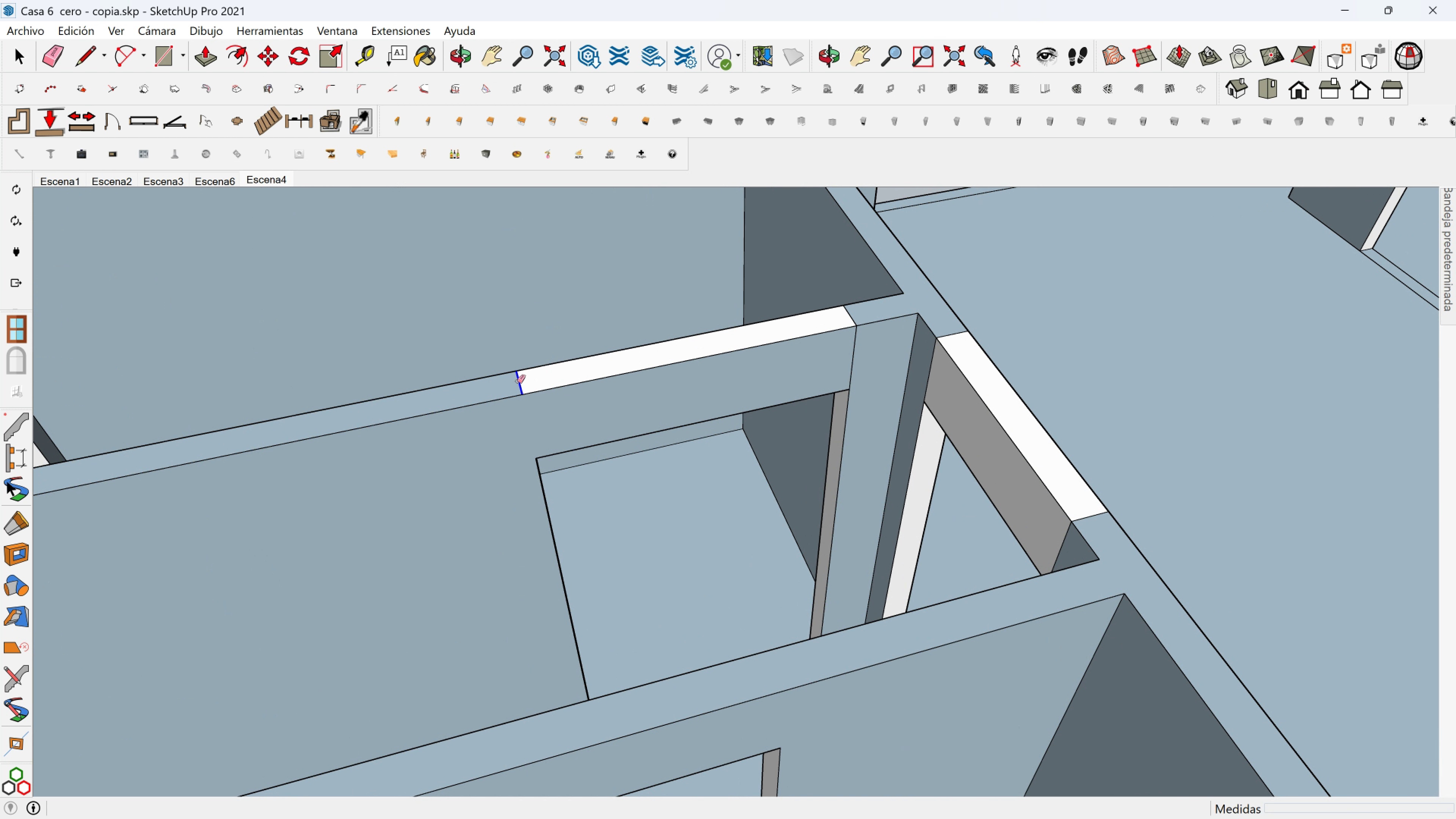 
left_click([517, 381])
 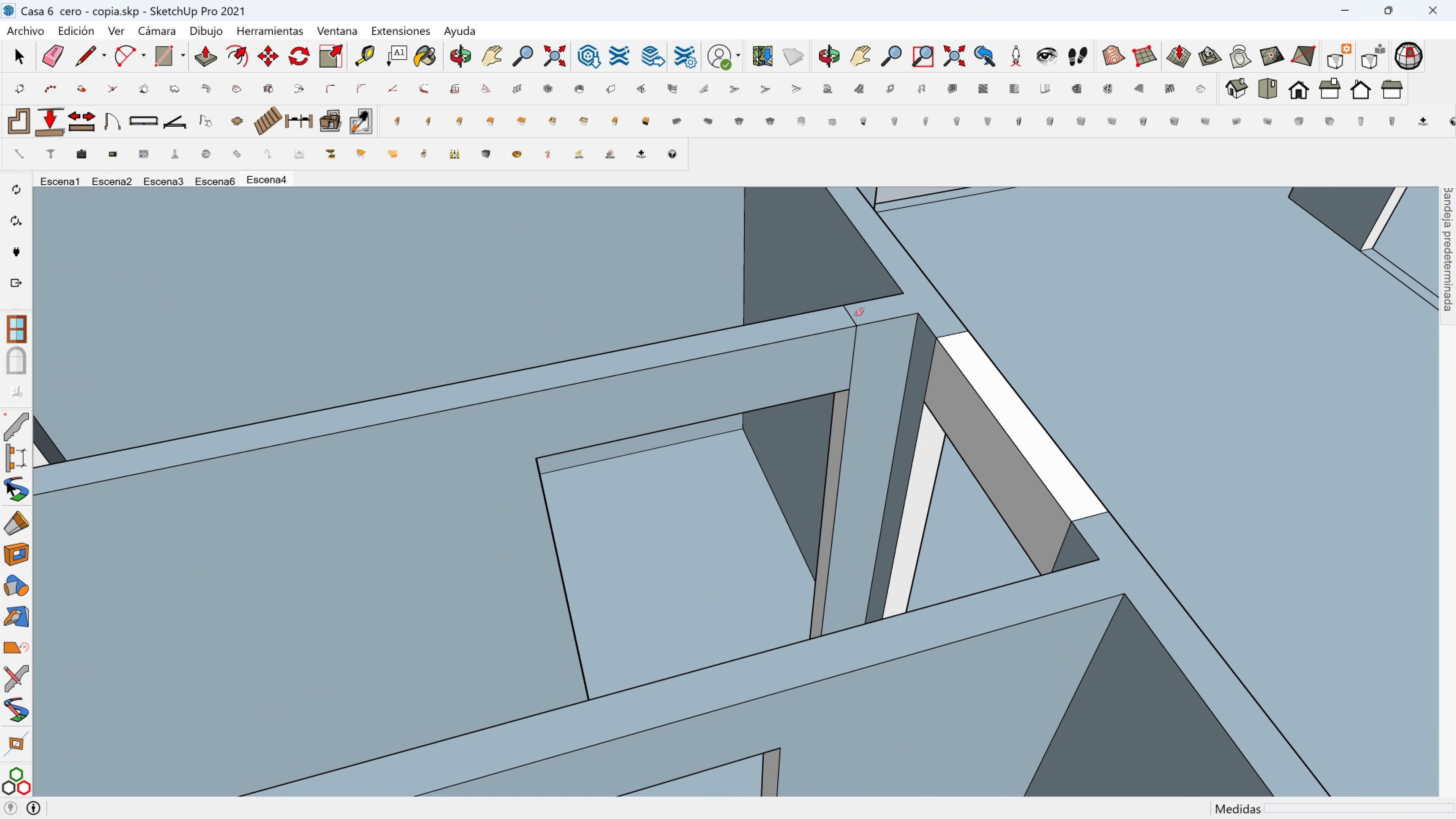 
left_click_drag(start_coordinate=[855, 314], to_coordinate=[849, 314])
 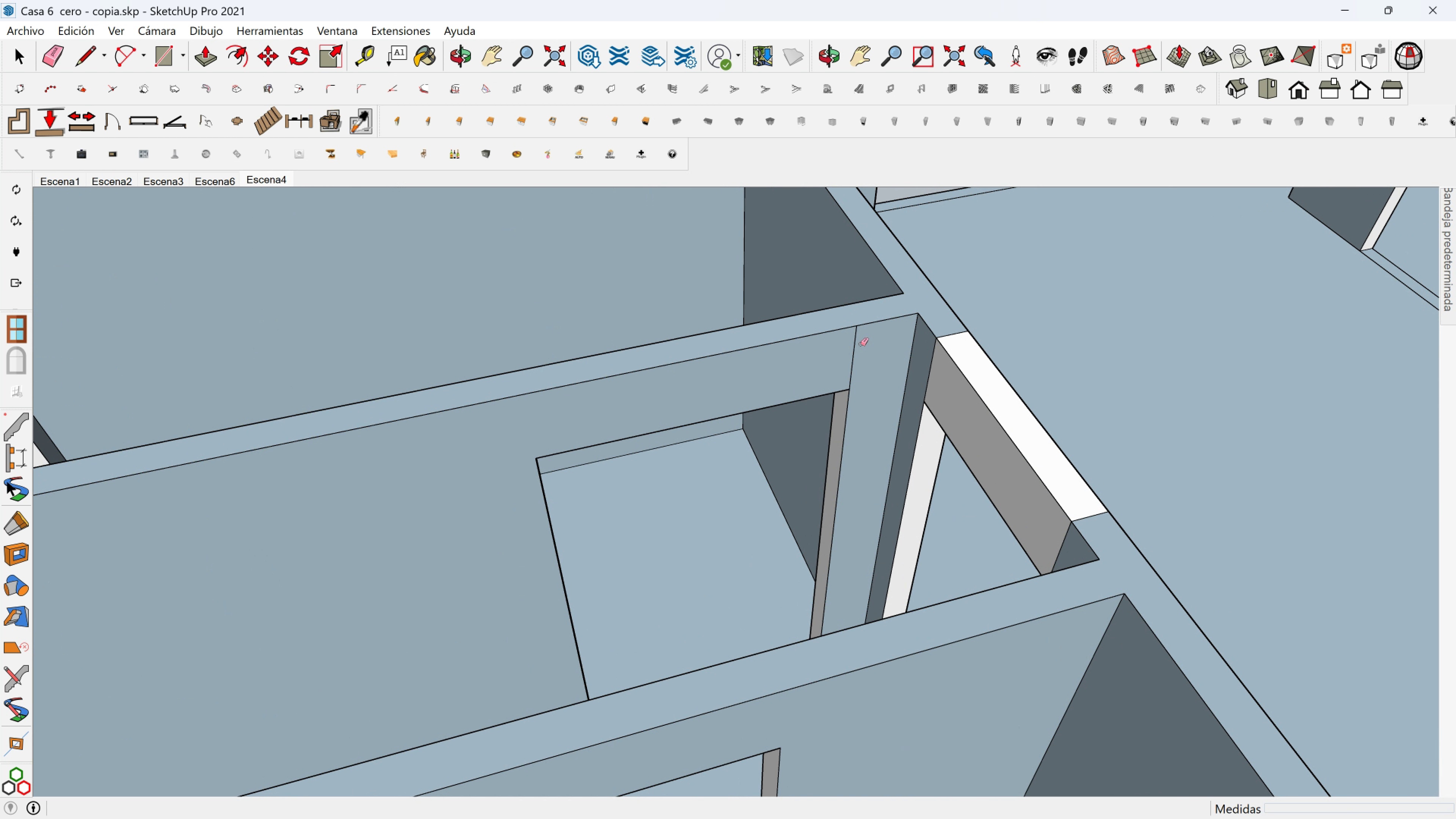 
left_click_drag(start_coordinate=[860, 344], to_coordinate=[846, 350])
 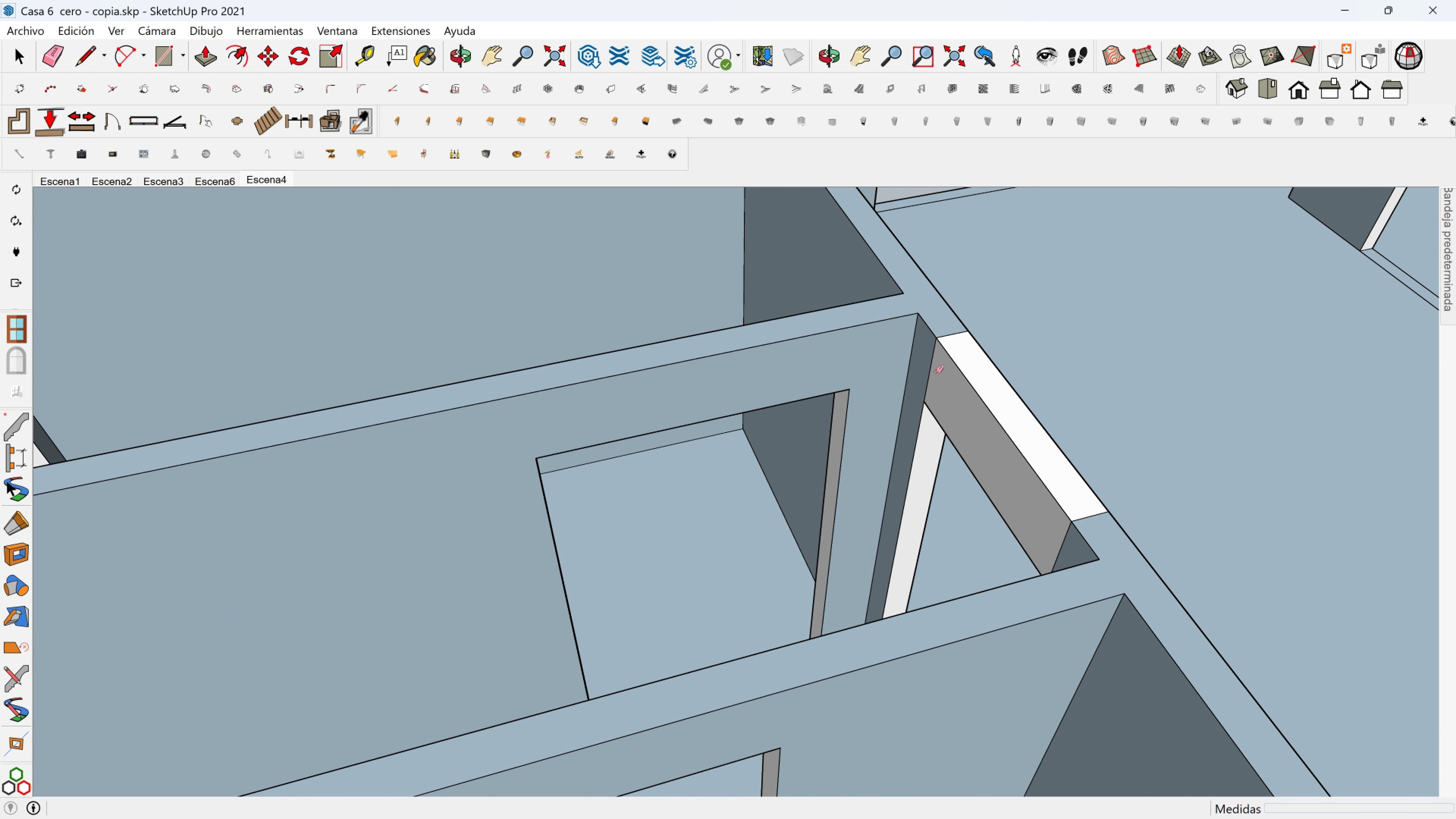 
left_click_drag(start_coordinate=[936, 372], to_coordinate=[925, 367])
 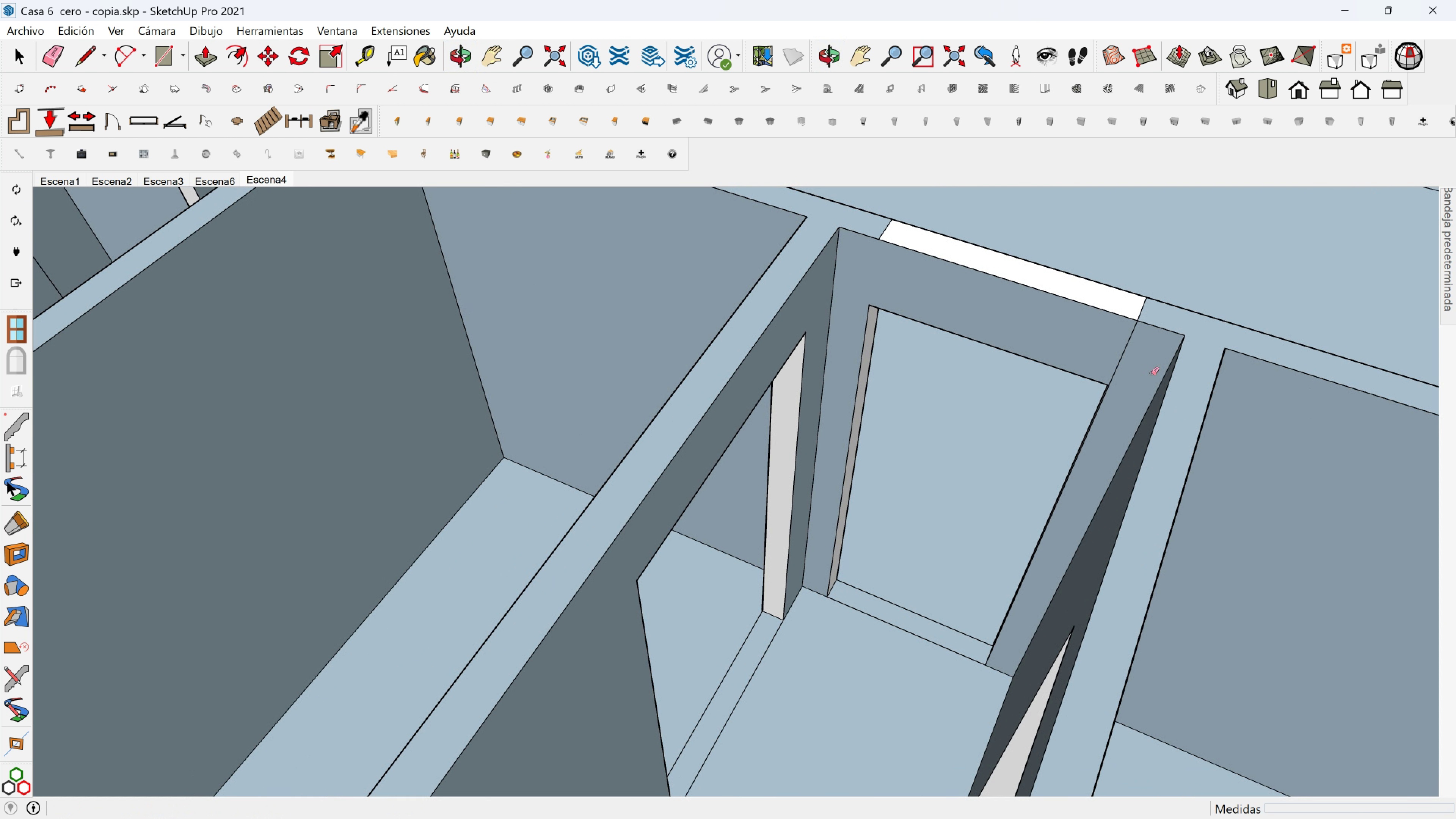 
left_click_drag(start_coordinate=[1138, 353], to_coordinate=[1116, 348])
 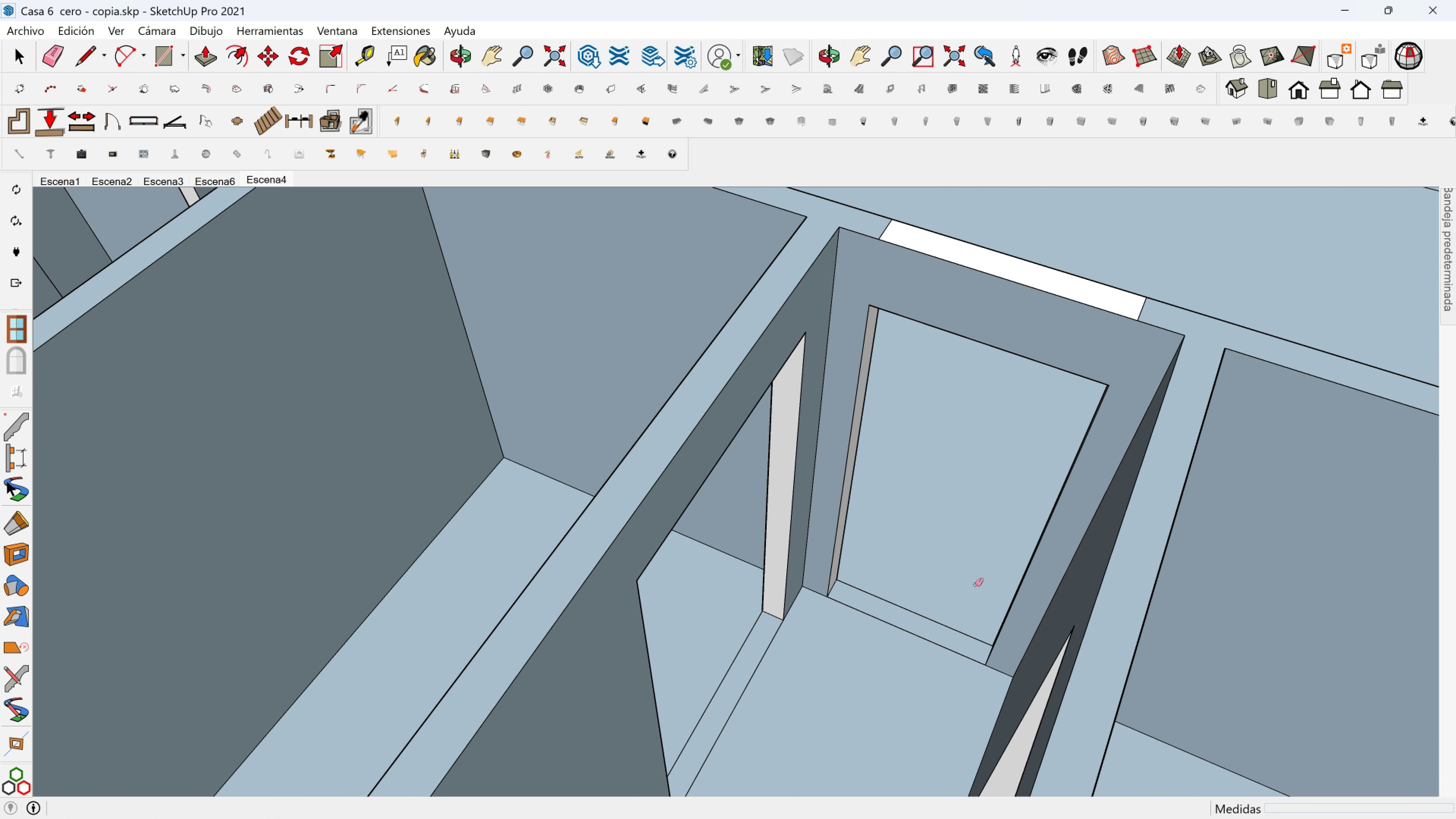 
left_click_drag(start_coordinate=[972, 588], to_coordinate=[888, 663])
 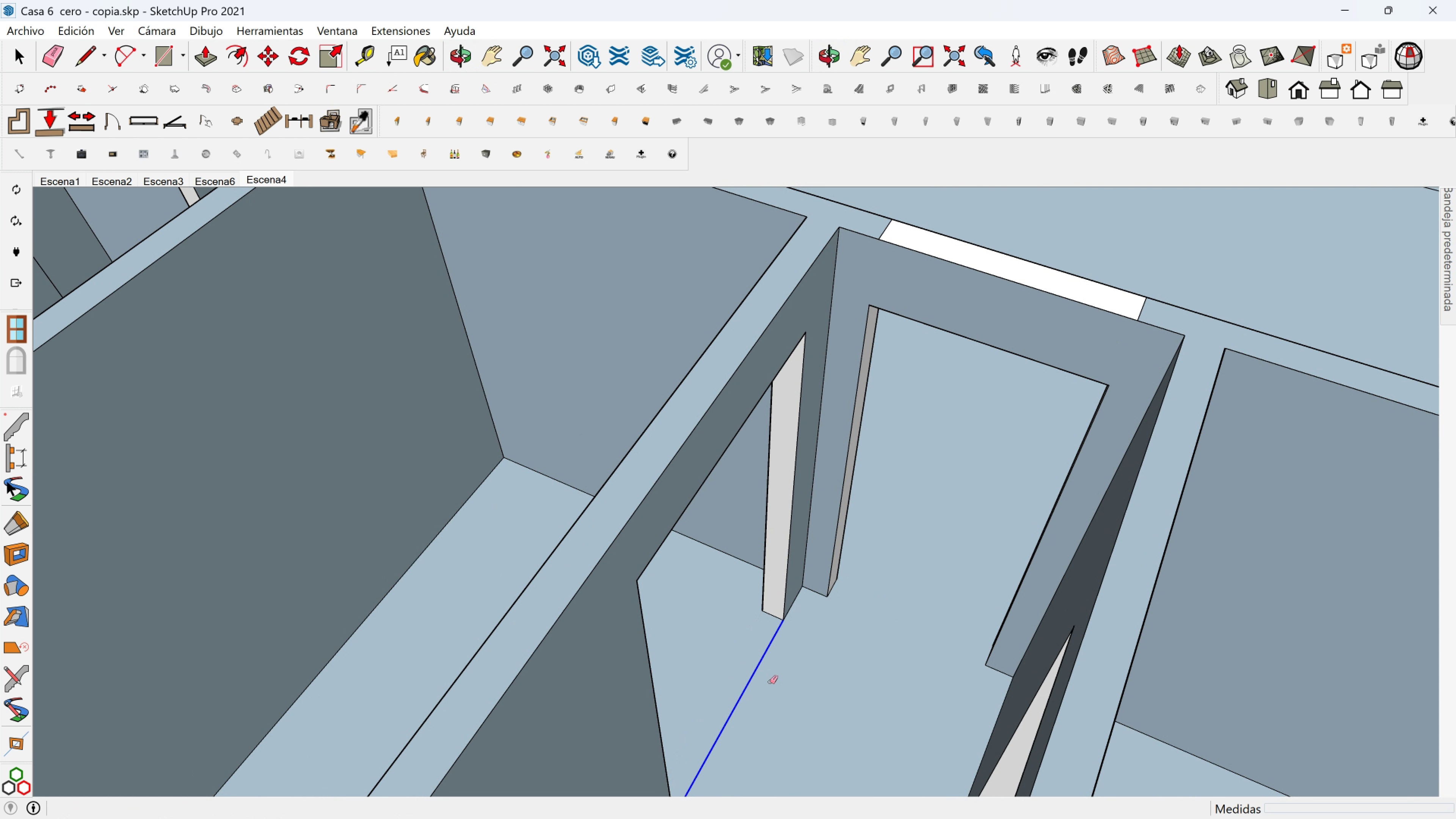 
key(Shift+ShiftLeft)
 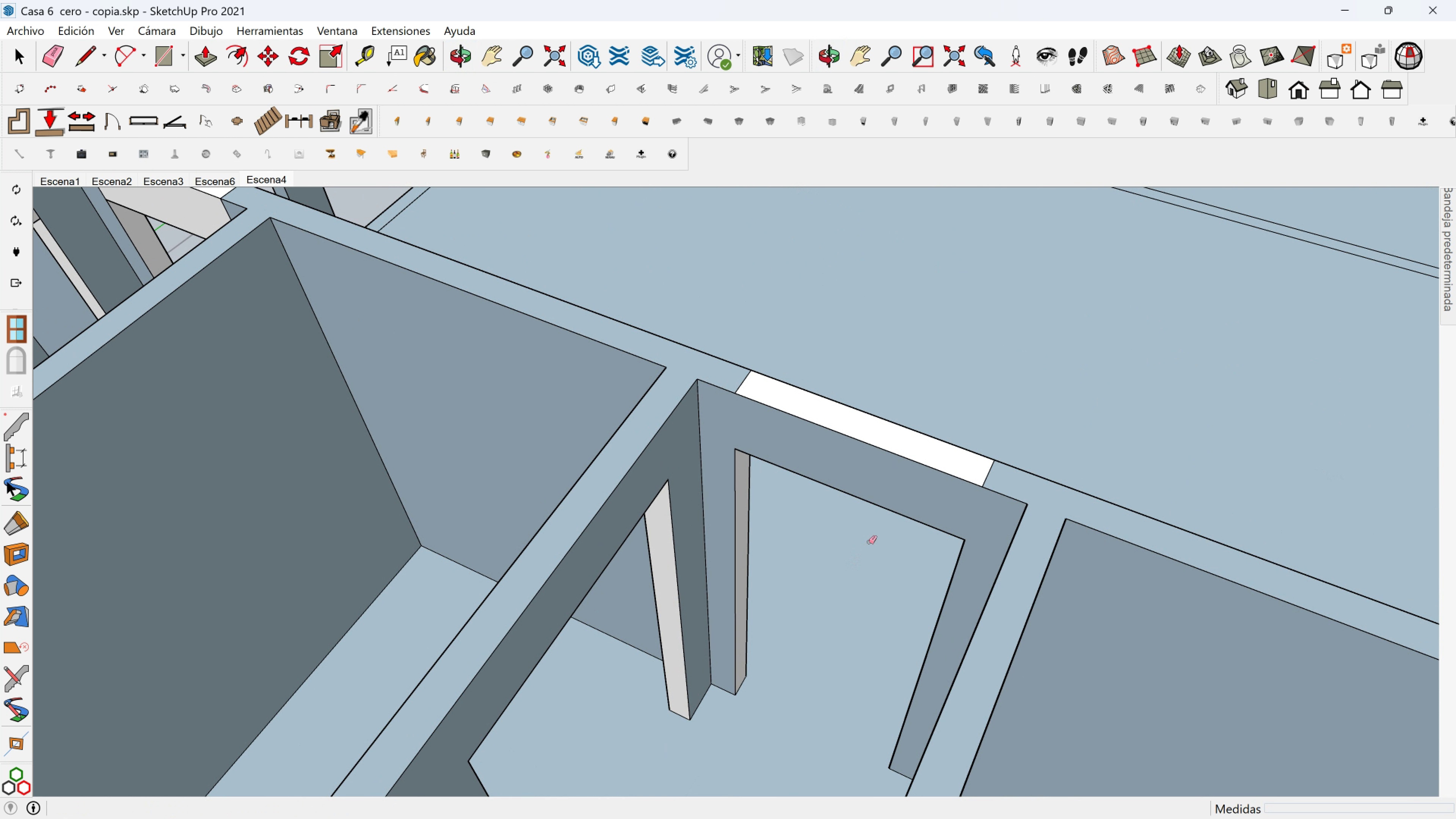 
scroll: coordinate [973, 504], scroll_direction: up, amount: 2.0
 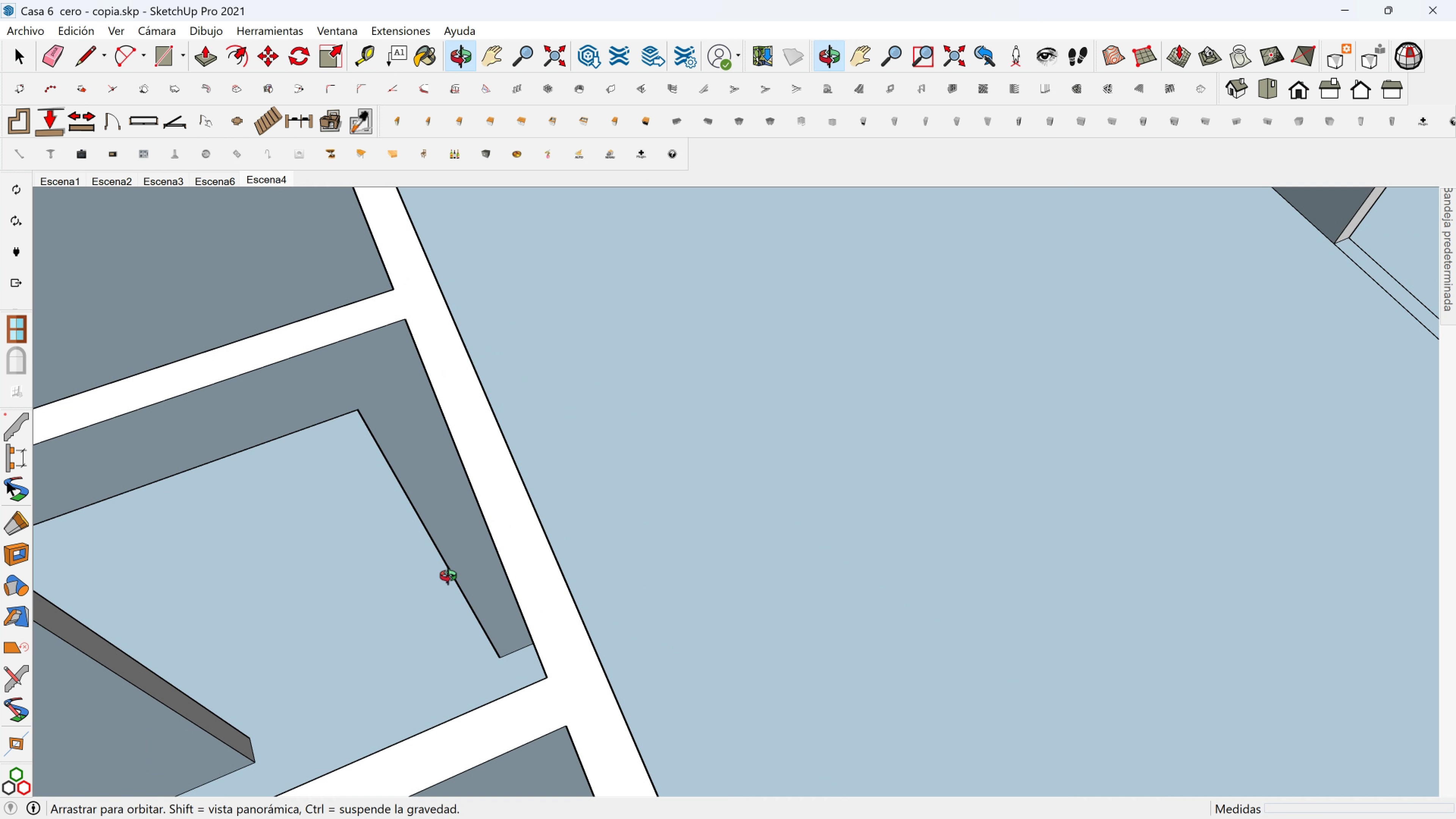 
hold_key(key=ShiftLeft, duration=0.32)
 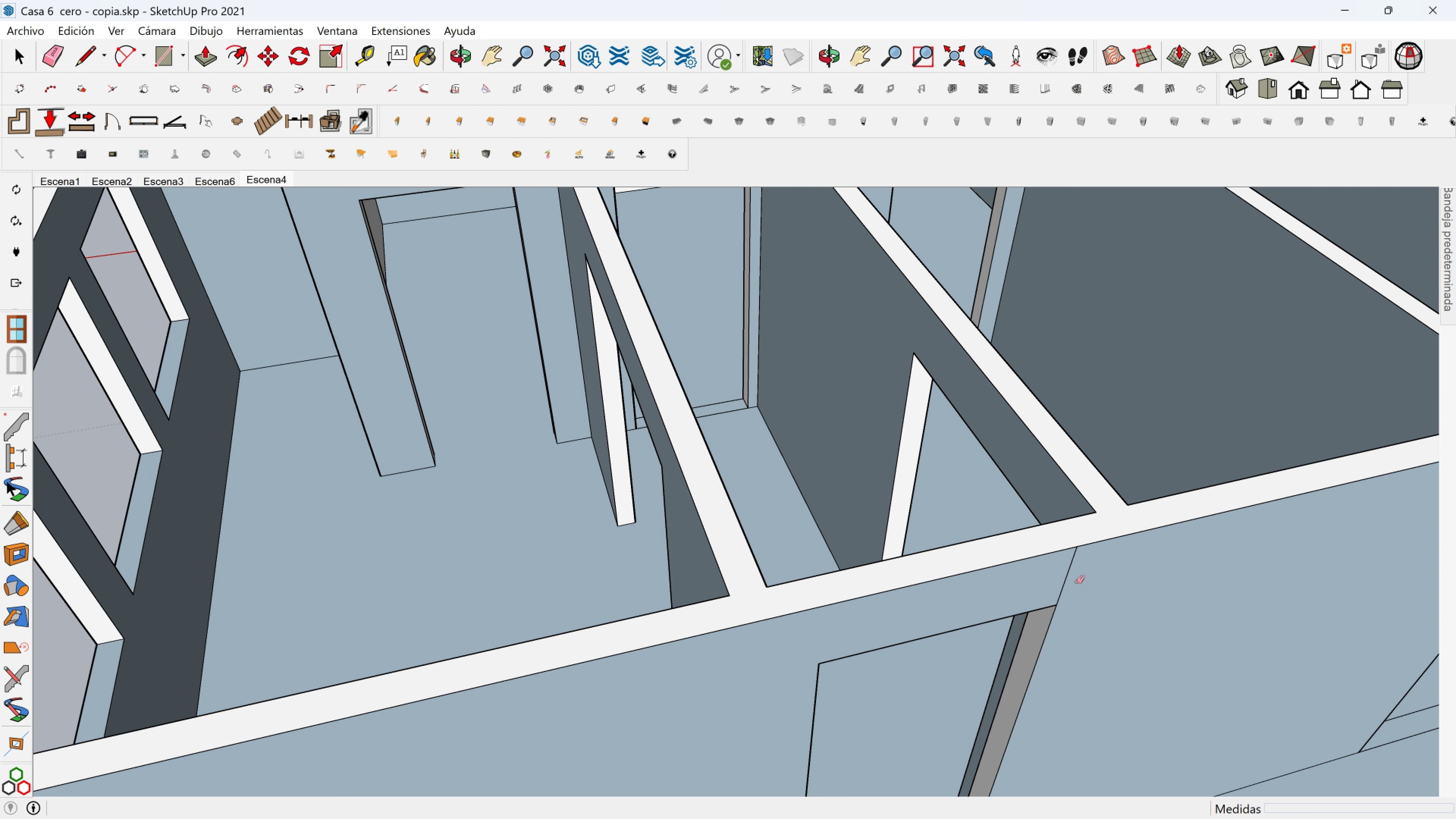 
scroll: coordinate [1094, 589], scroll_direction: down, amount: 4.0
 